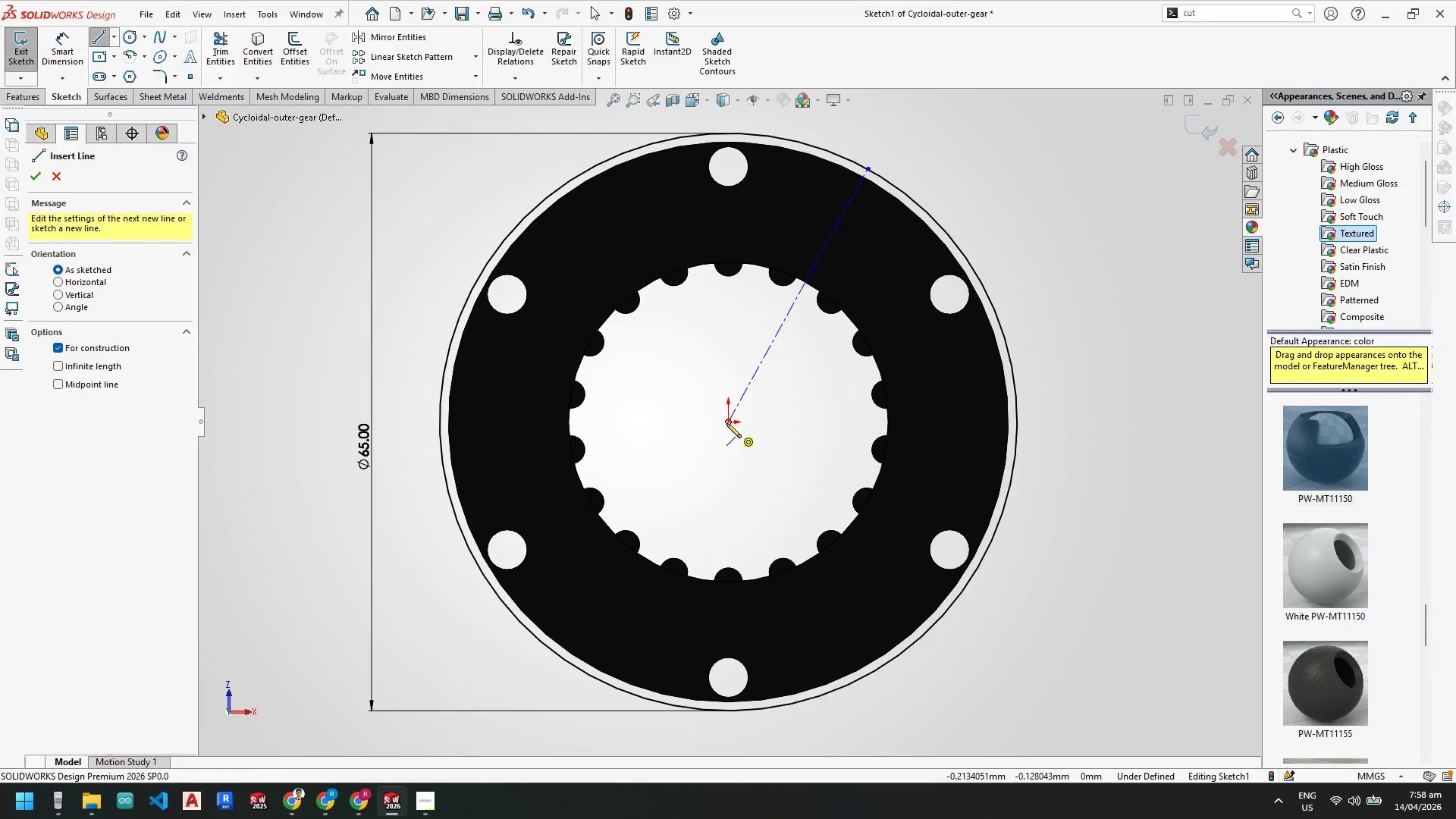 
left_click([727, 164])
 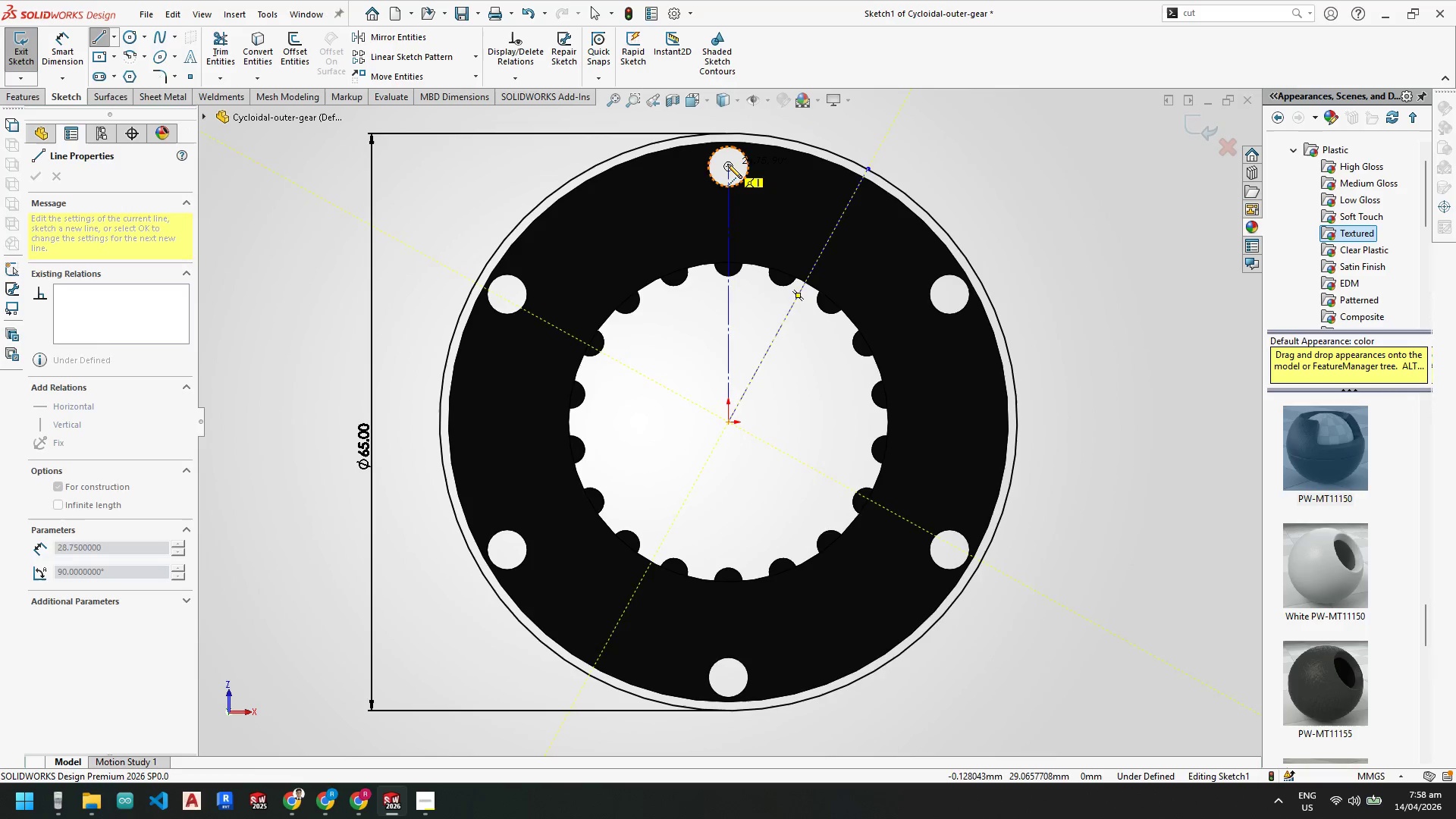 
key(Escape)
 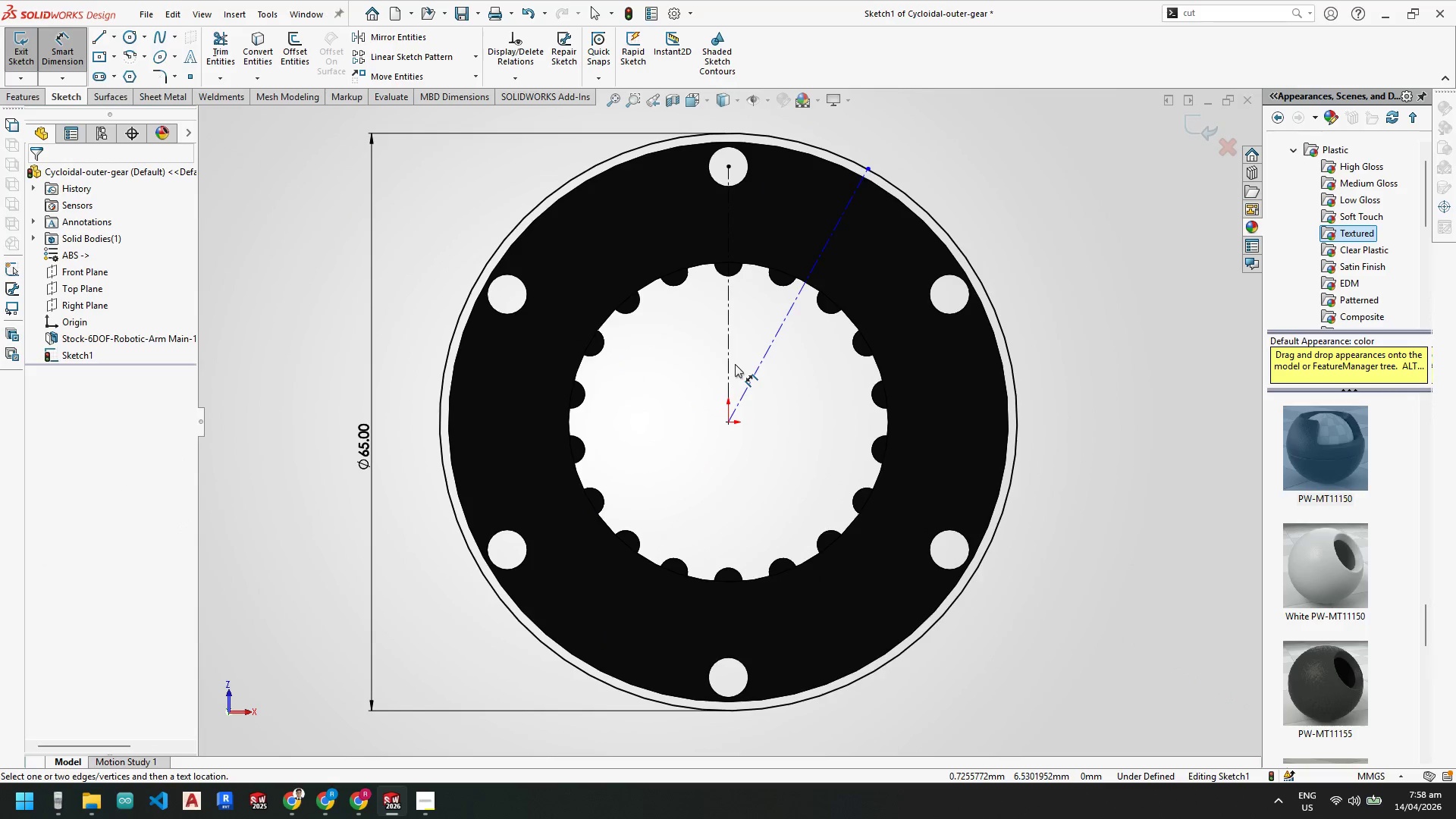 
left_click([731, 362])
 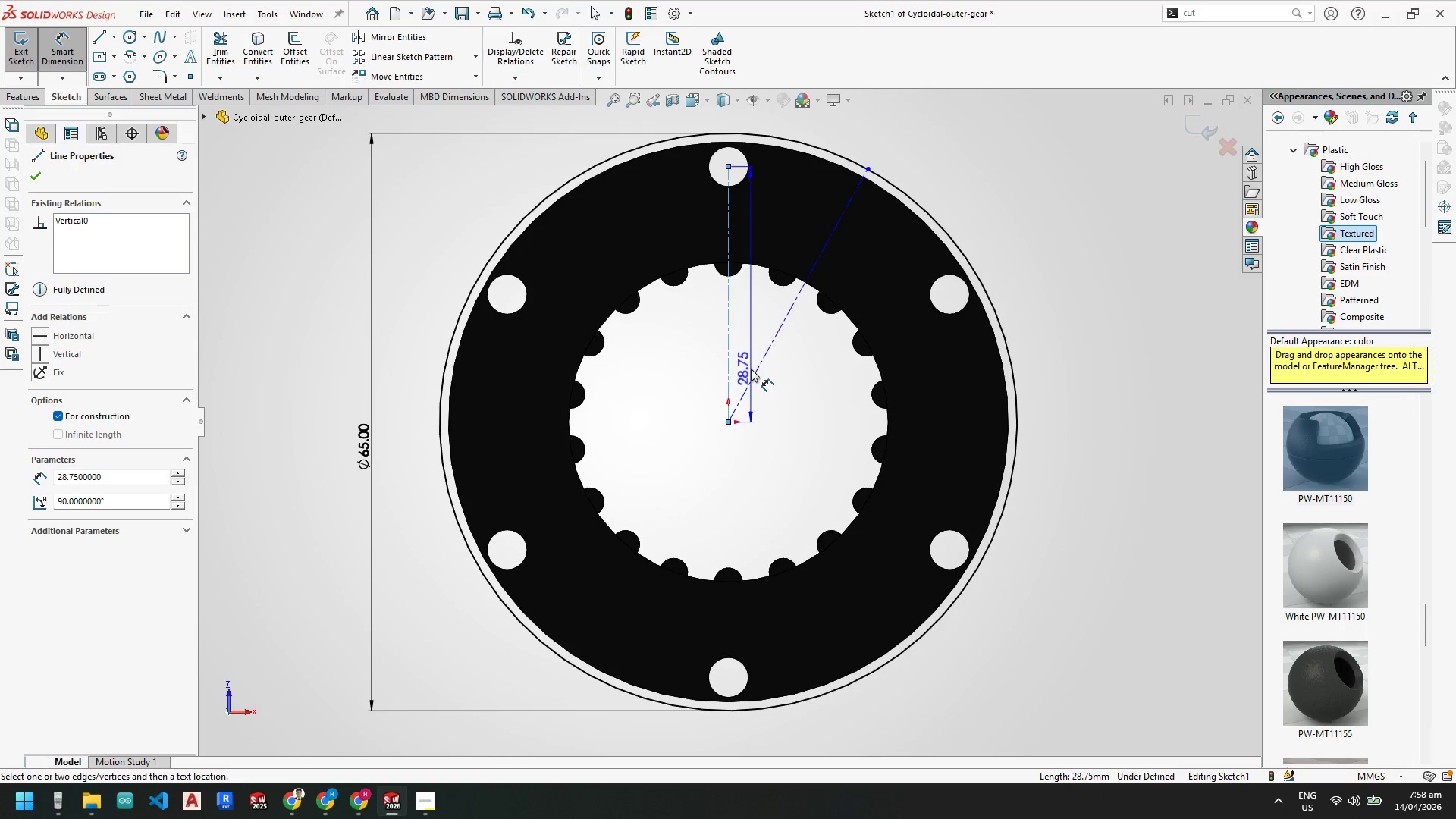 
left_click([754, 369])
 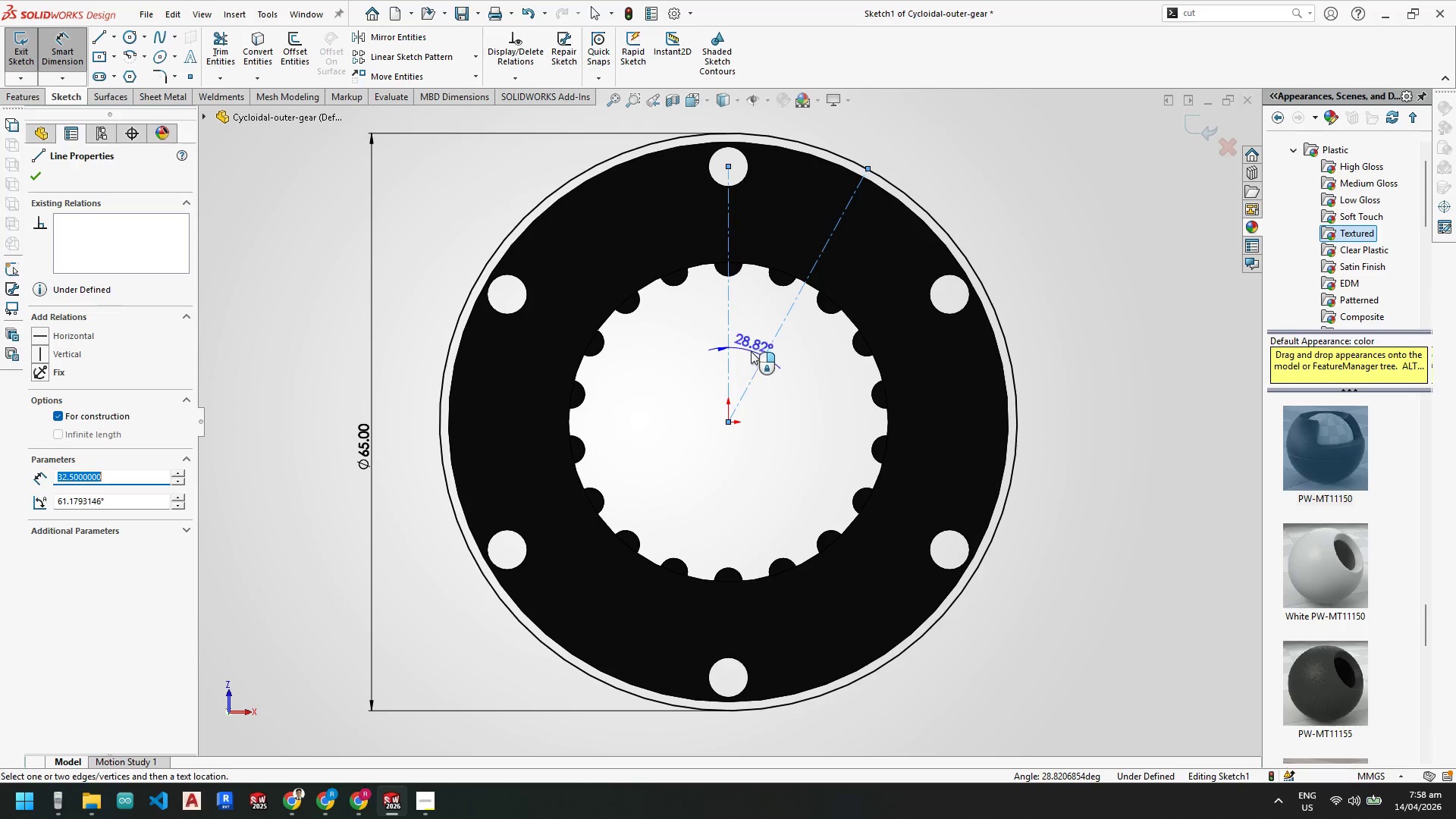 
left_click([751, 351])
 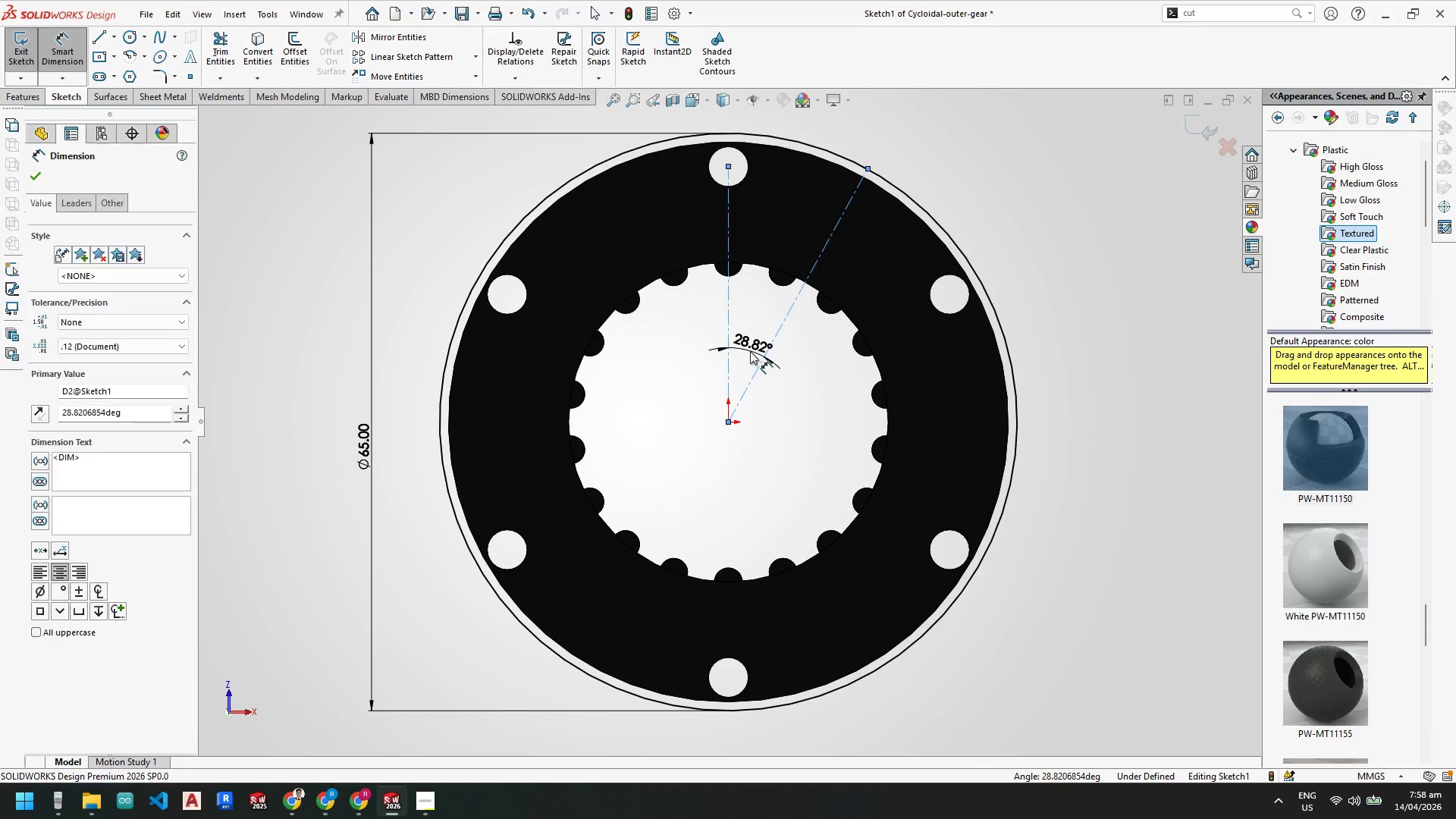 
key(Numpad3)
 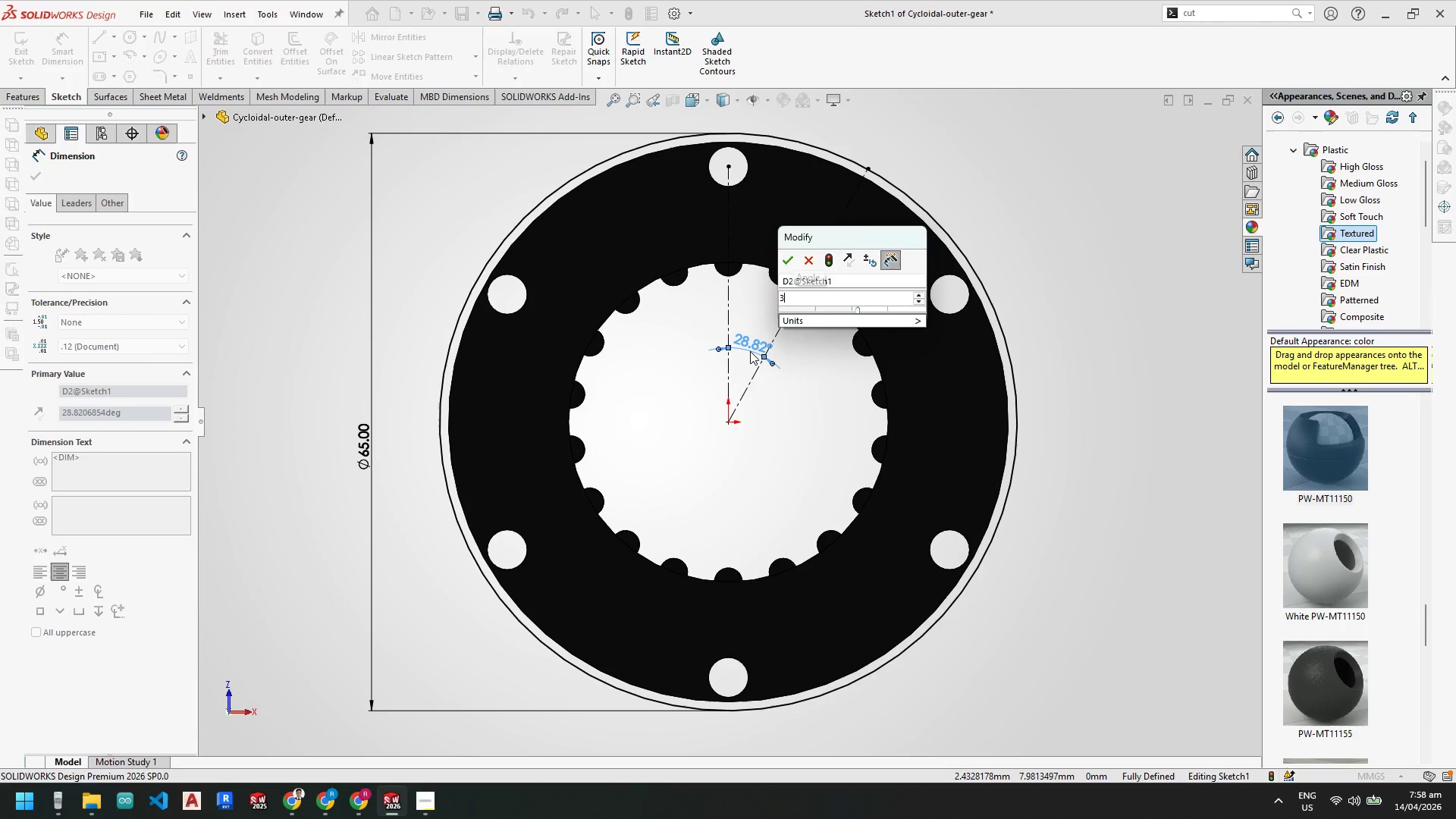 
key(Numpad0)
 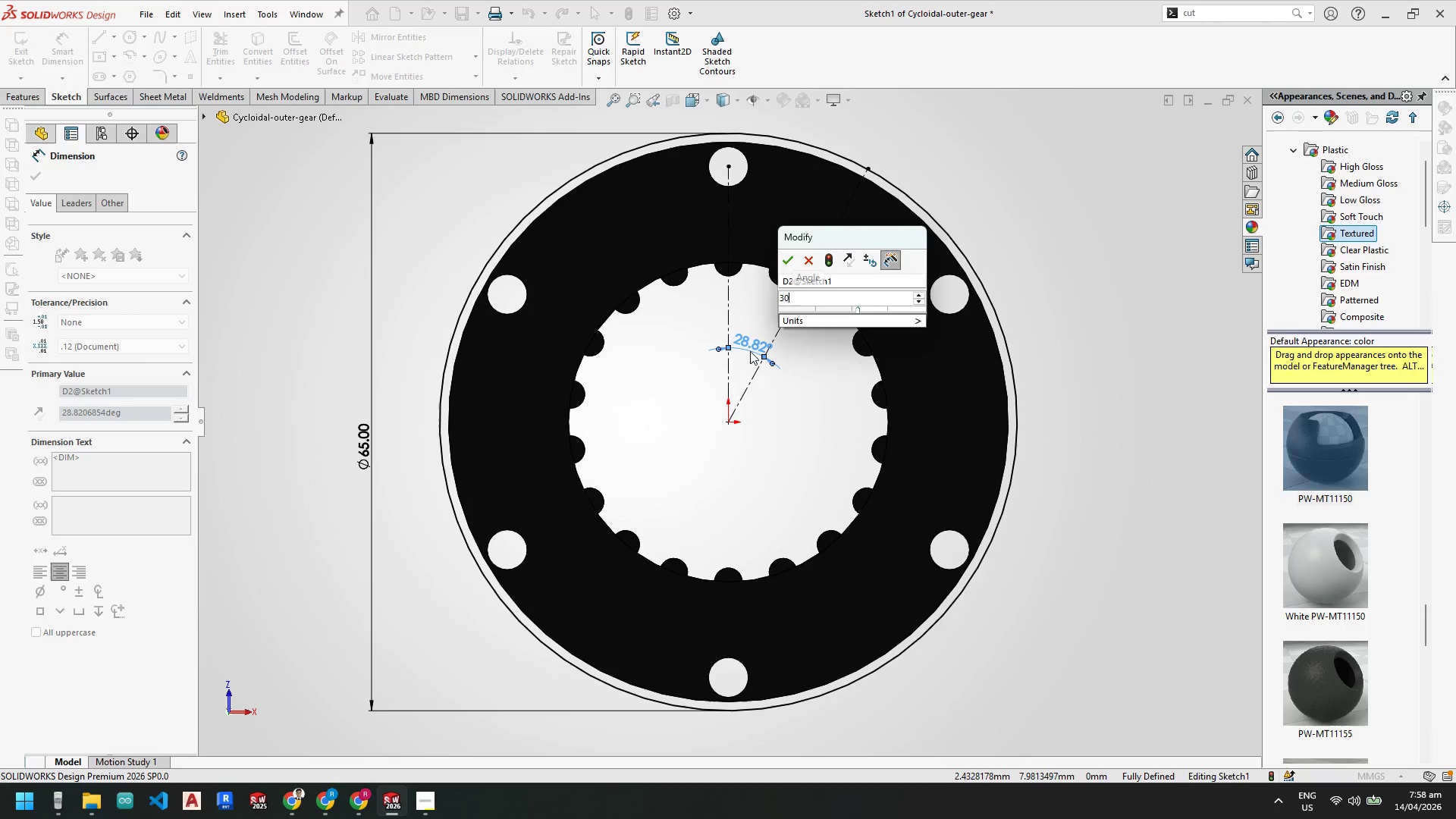 
key(Enter)
 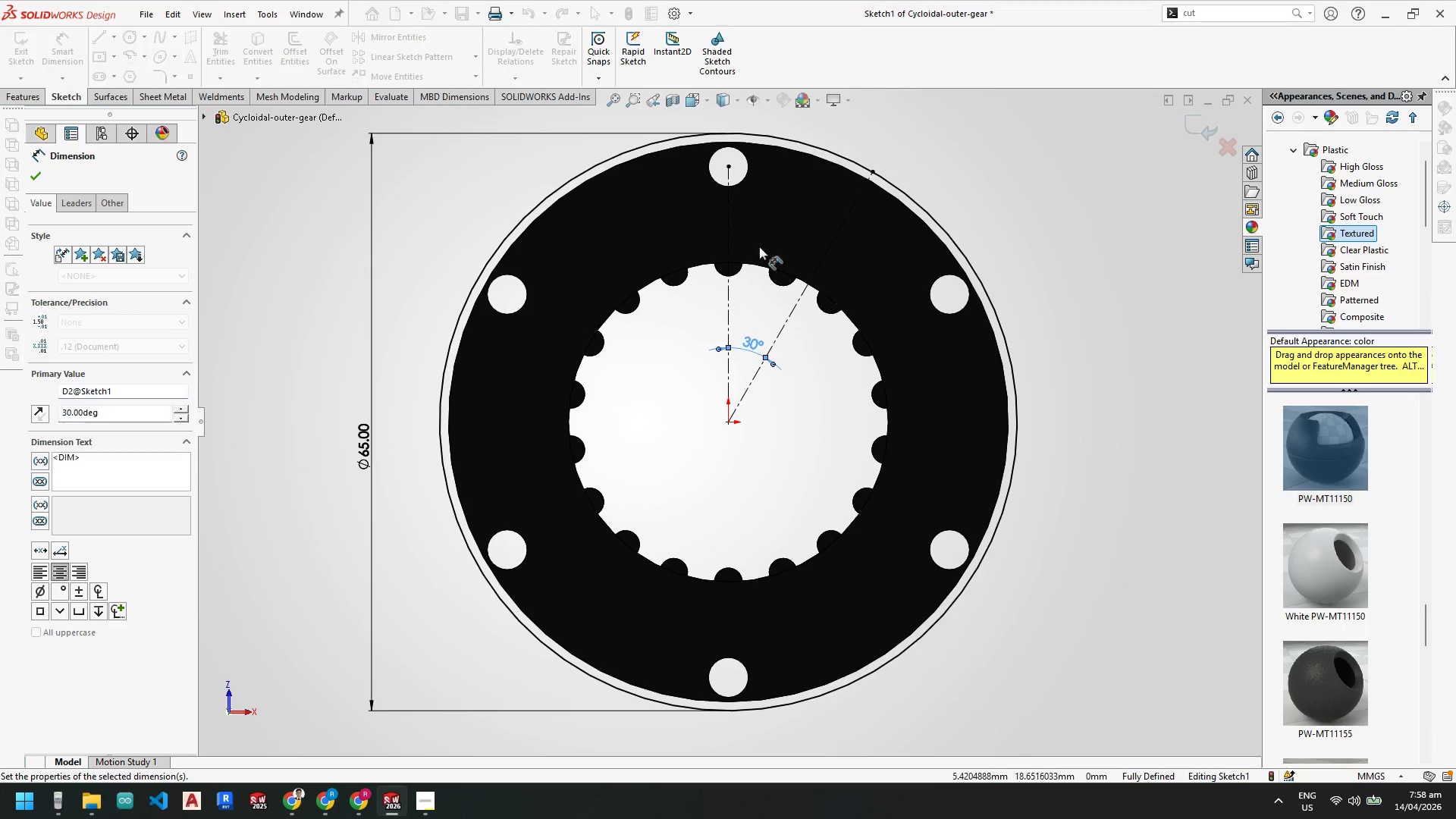 
key(Escape)
 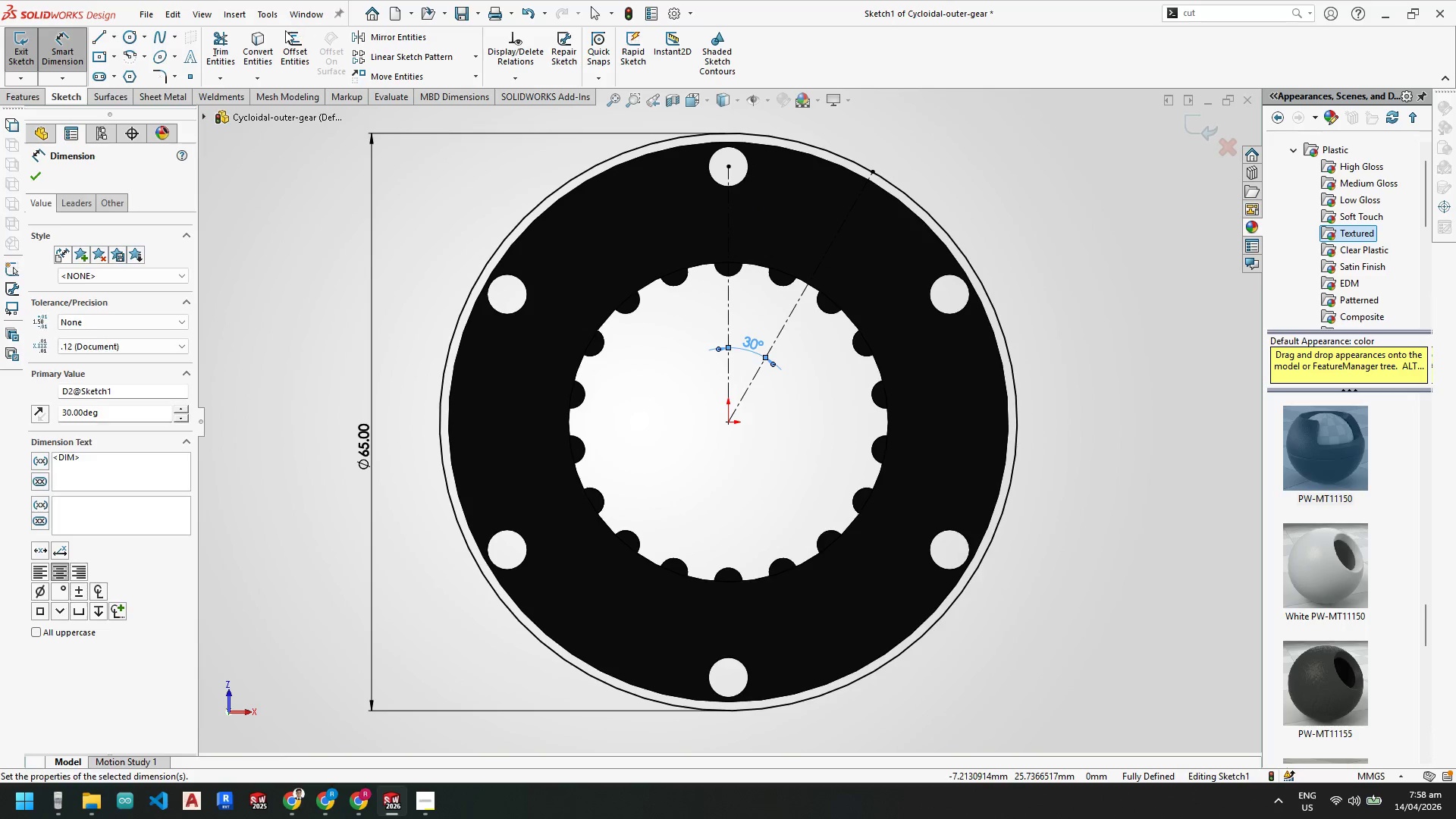 
key(Escape)
 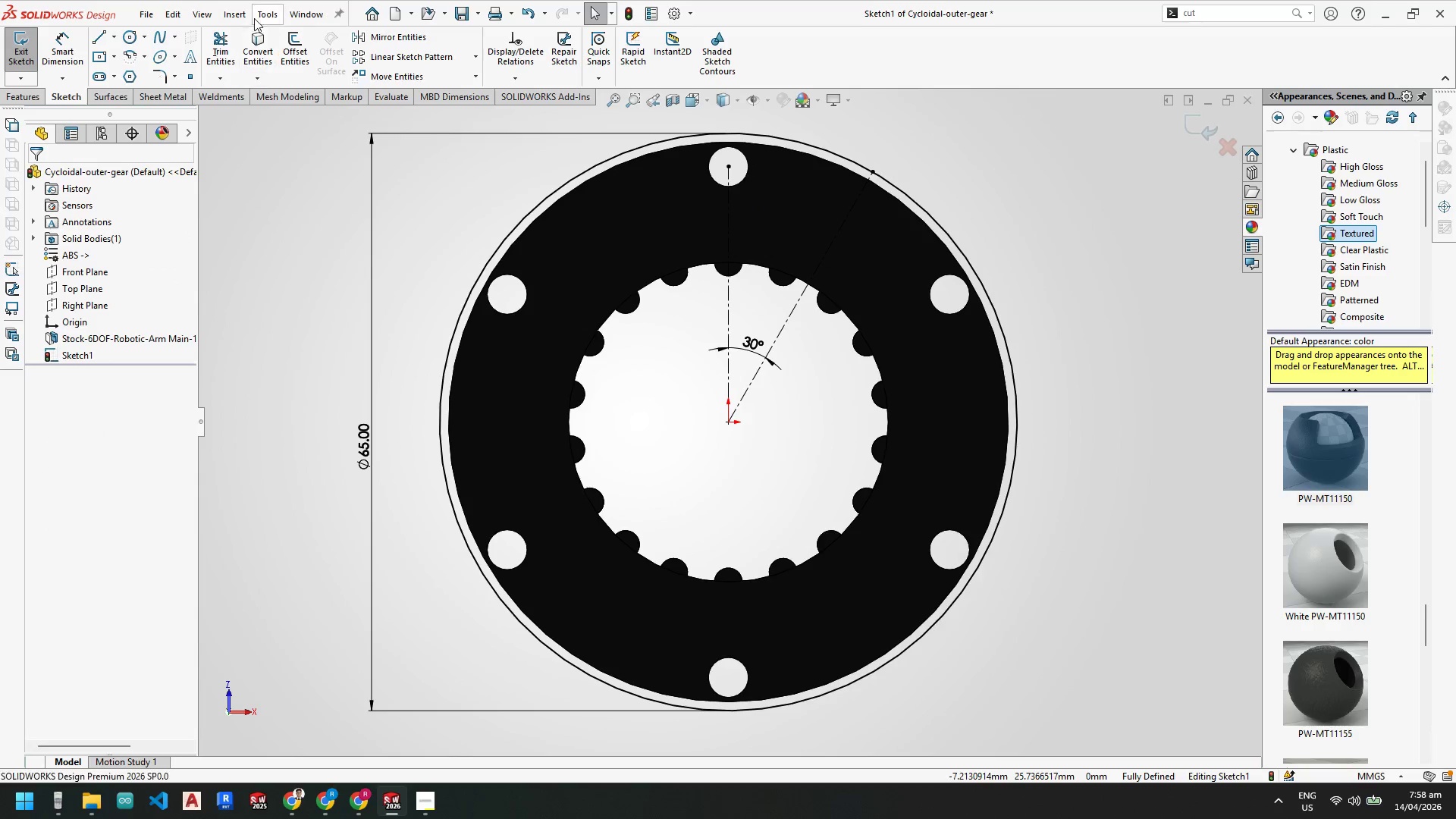 
key(Escape)
 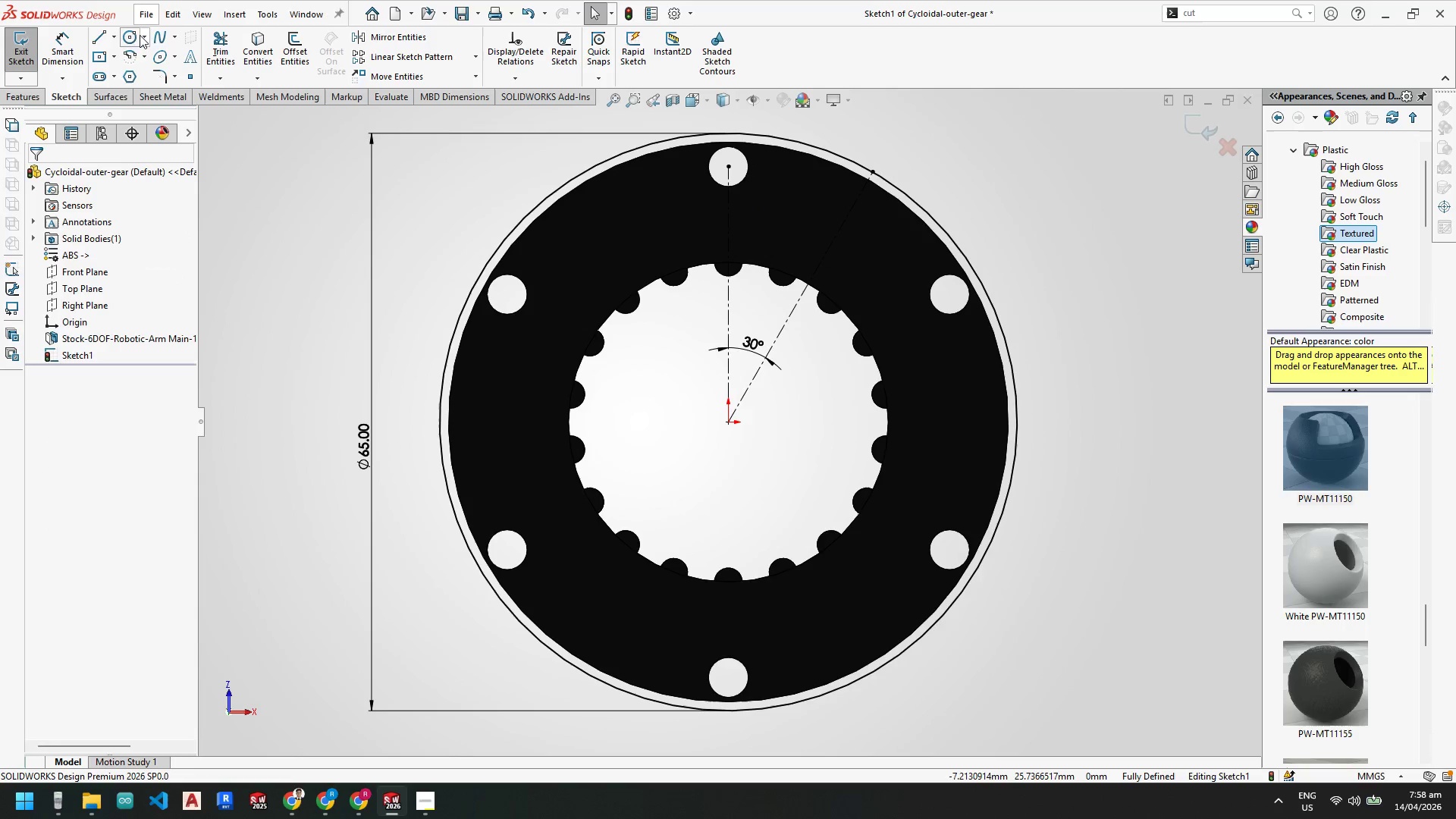 
left_click([130, 38])
 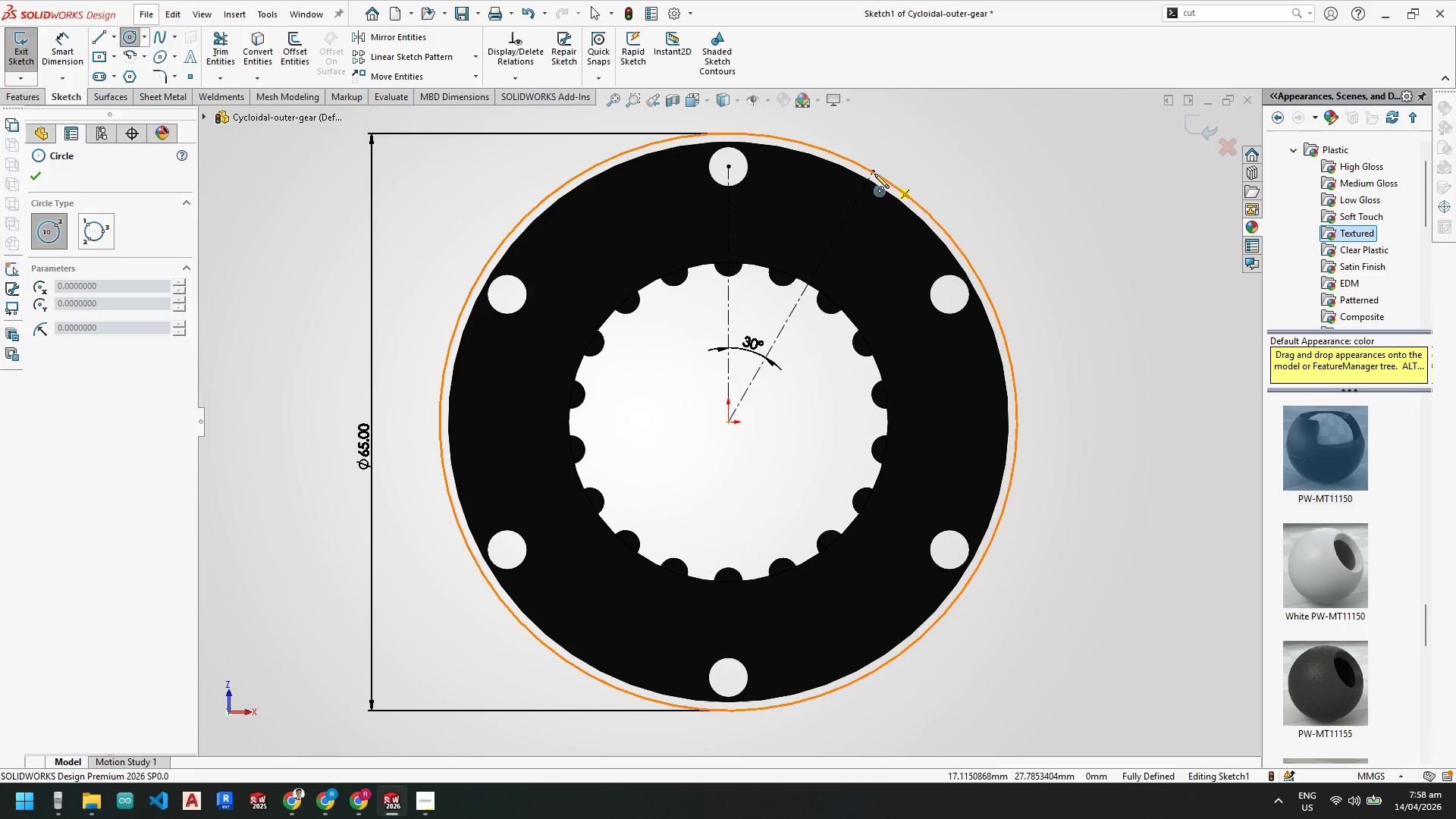 
left_click([872, 173])
 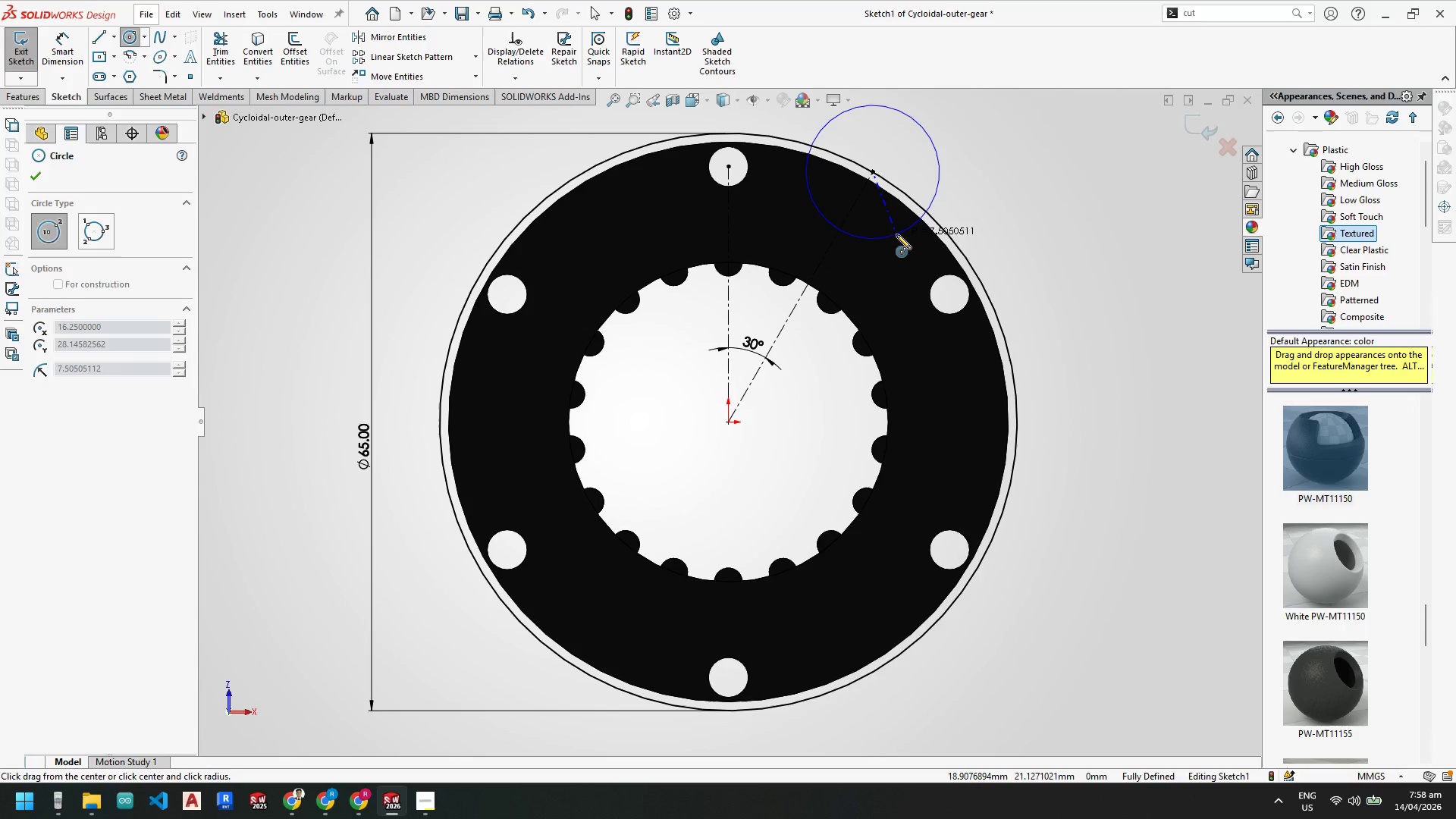 
left_click([896, 234])
 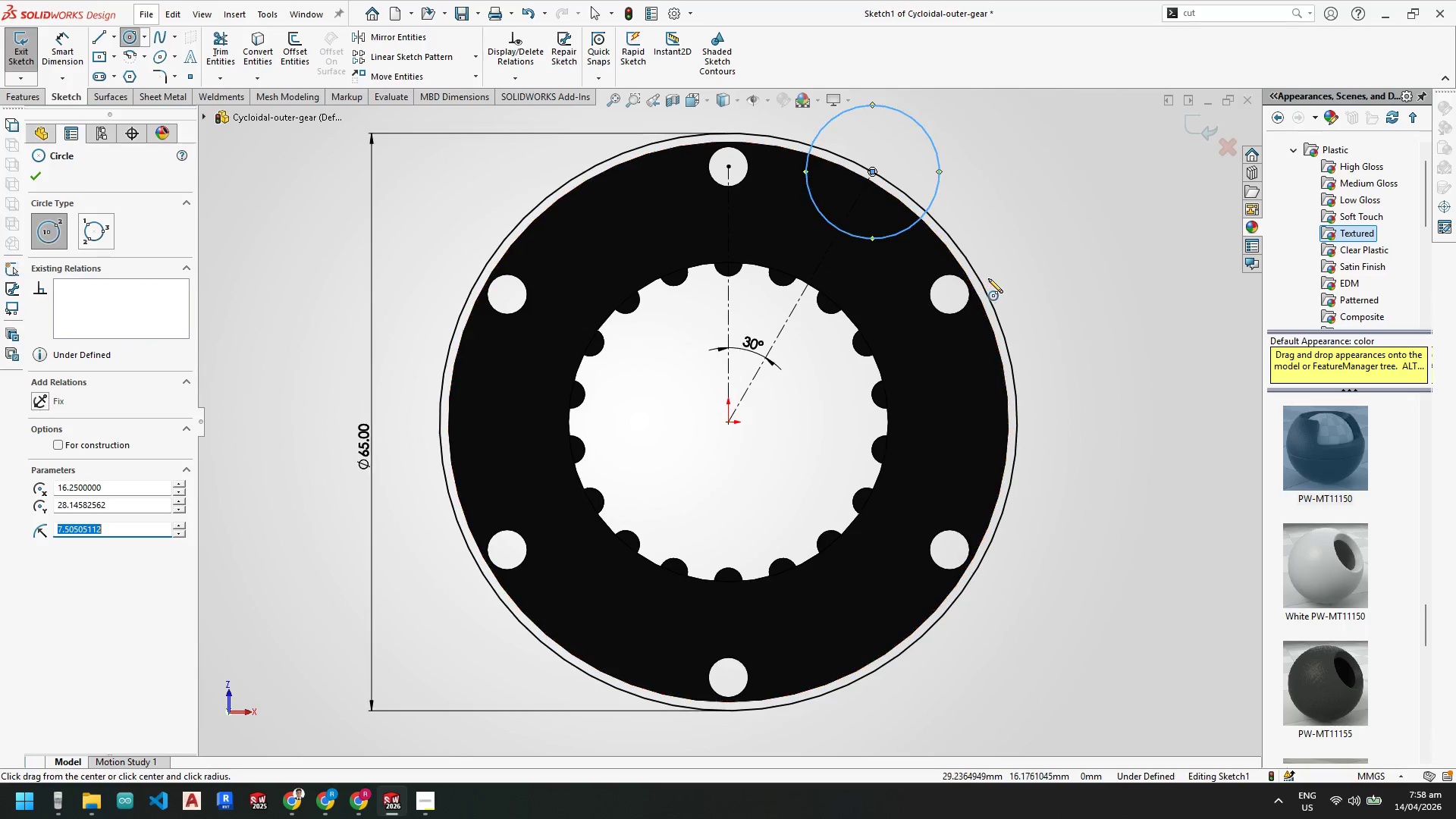 
key(Escape)
 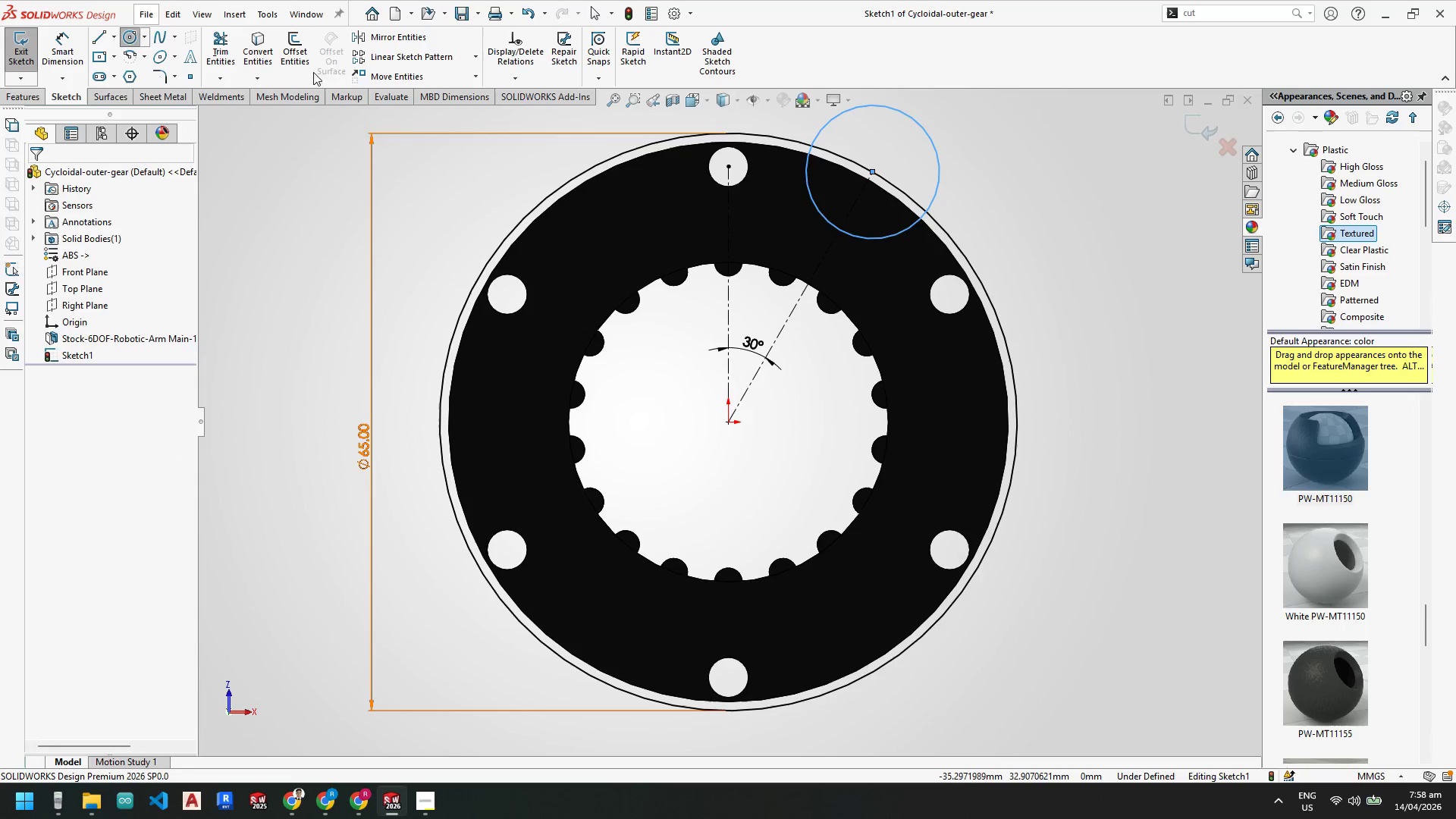 
key(Escape)
 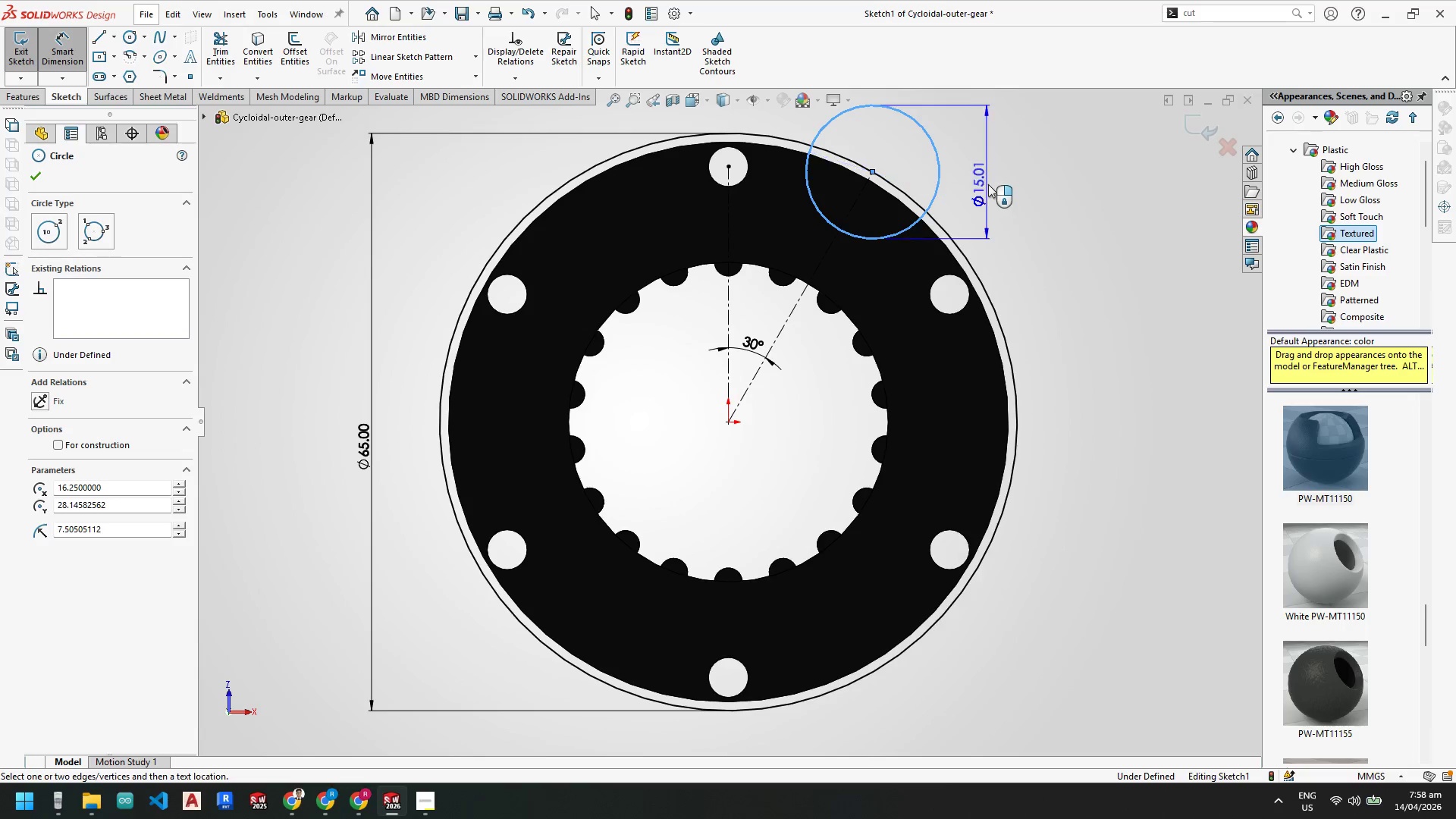 
left_click([998, 174])
 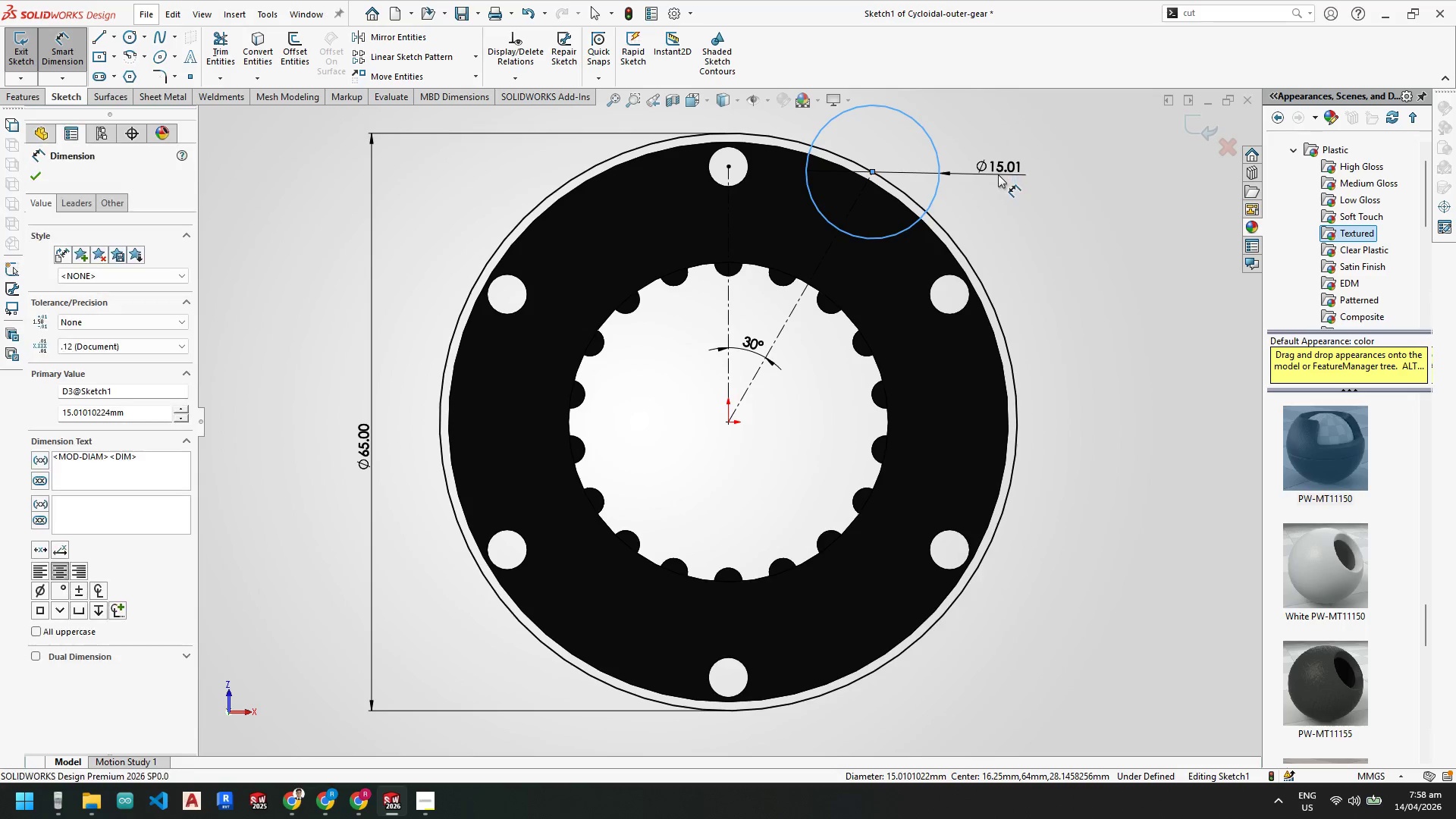 
key(Numpad1)
 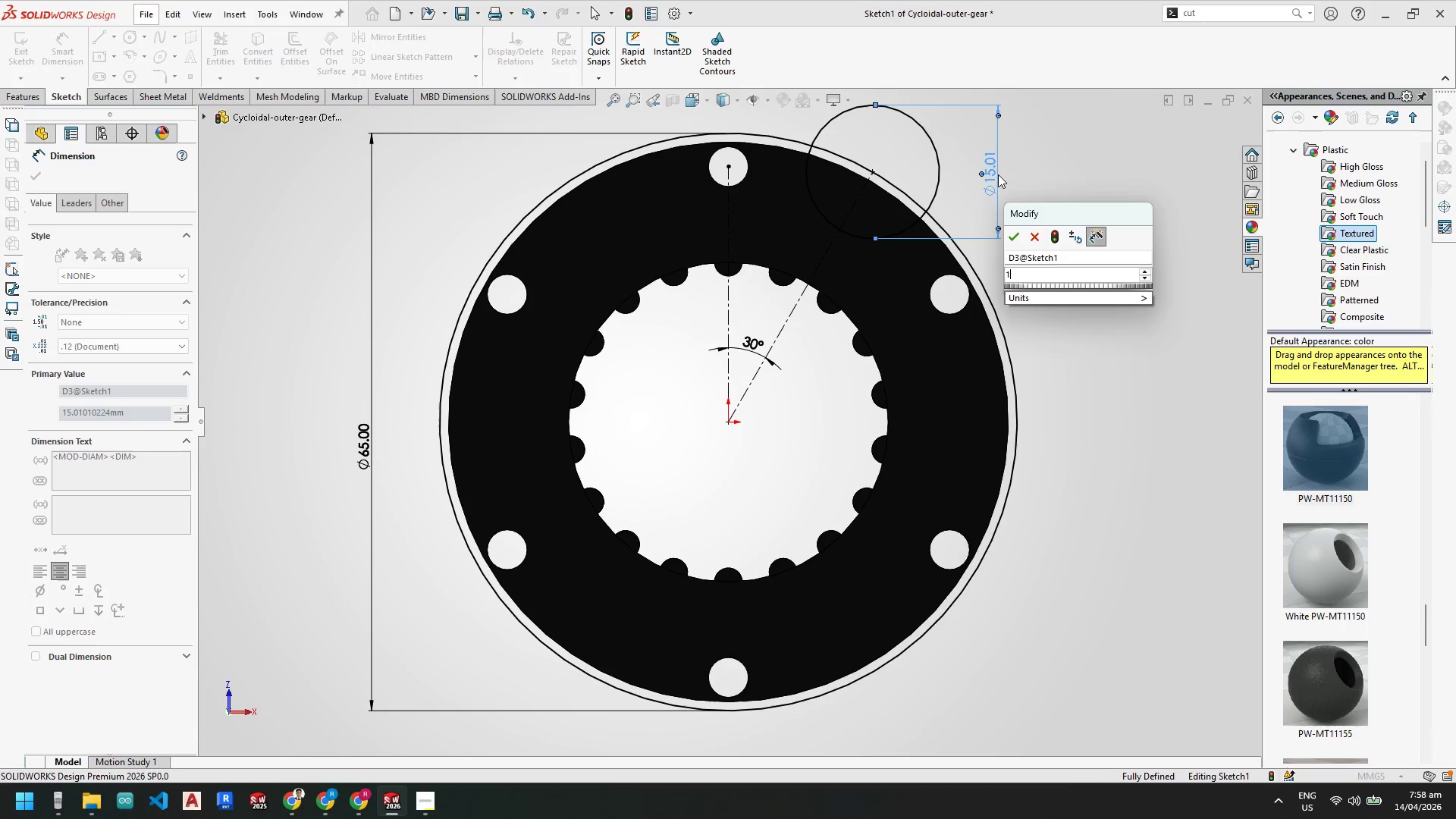 
key(Numpad0)
 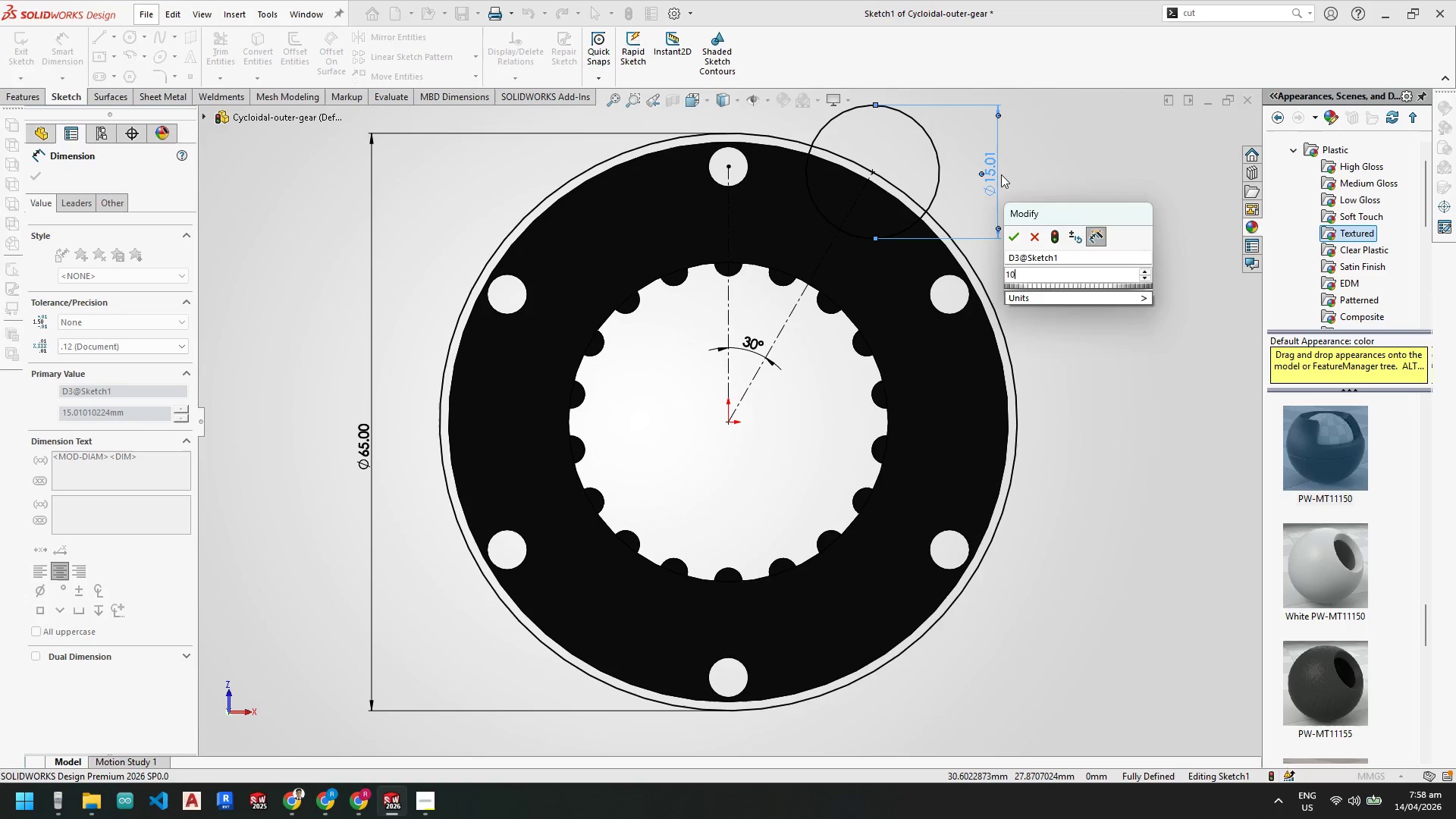 
key(Enter)
 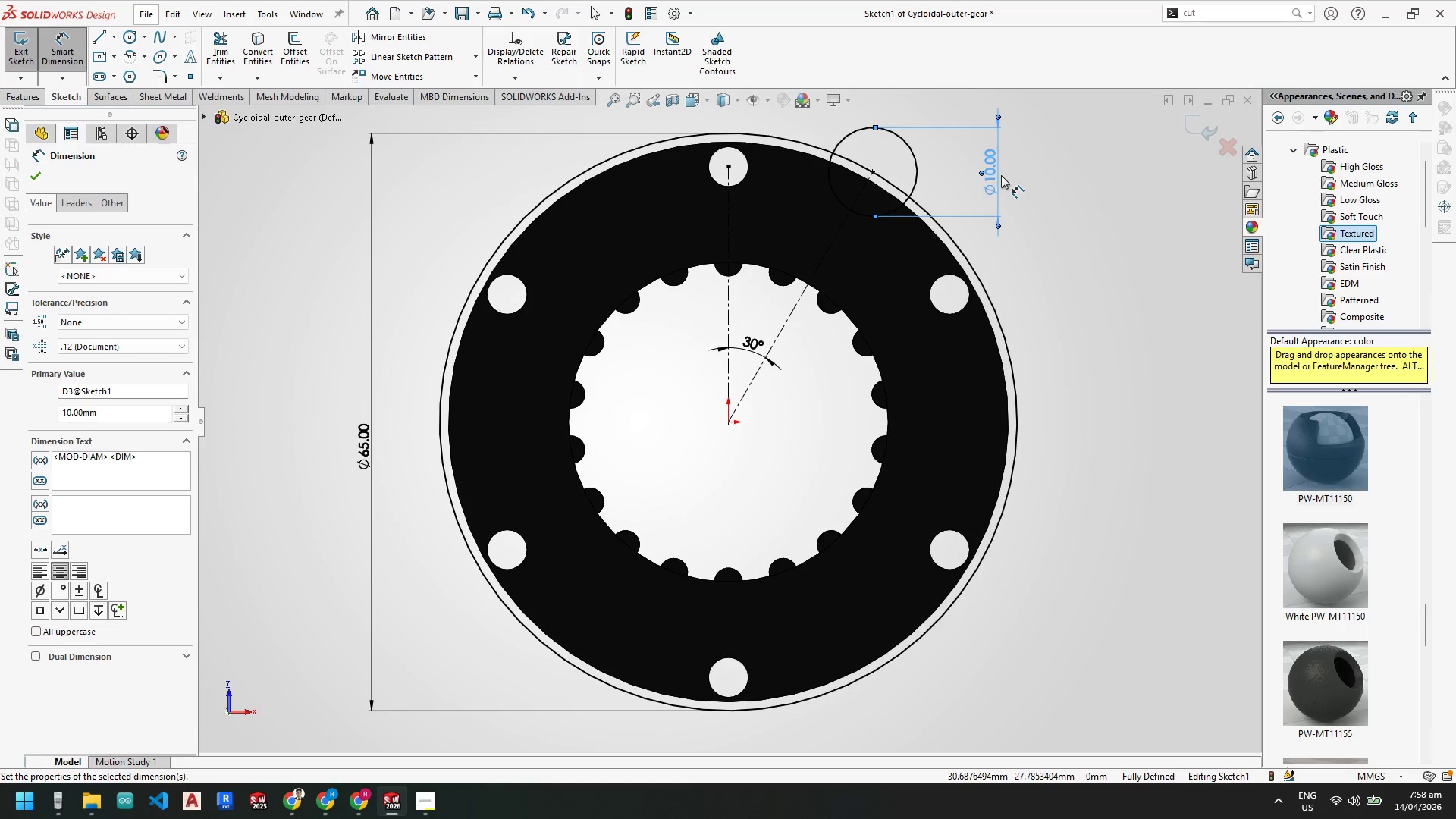 
key(Escape)
 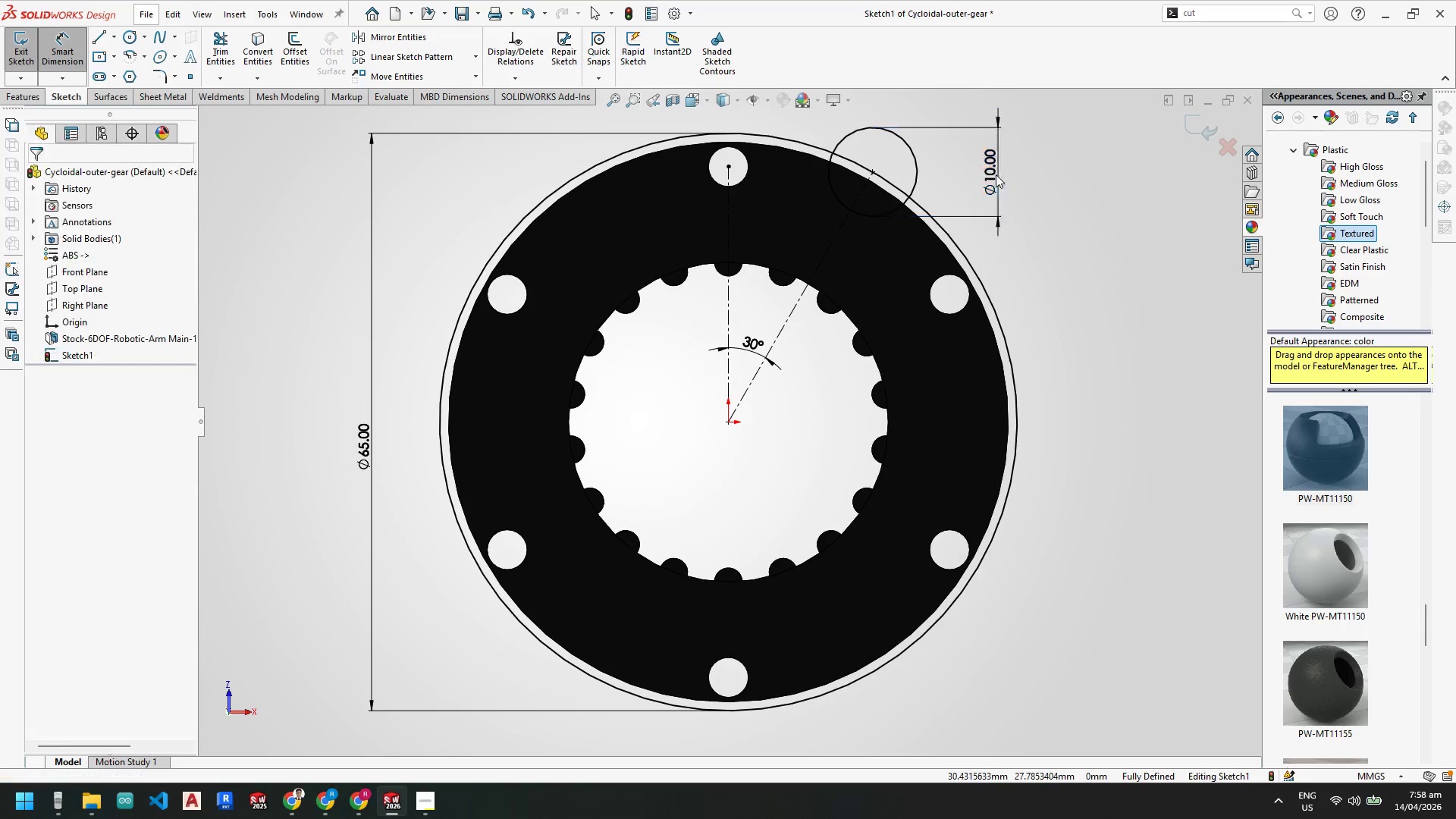 
key(Escape)
 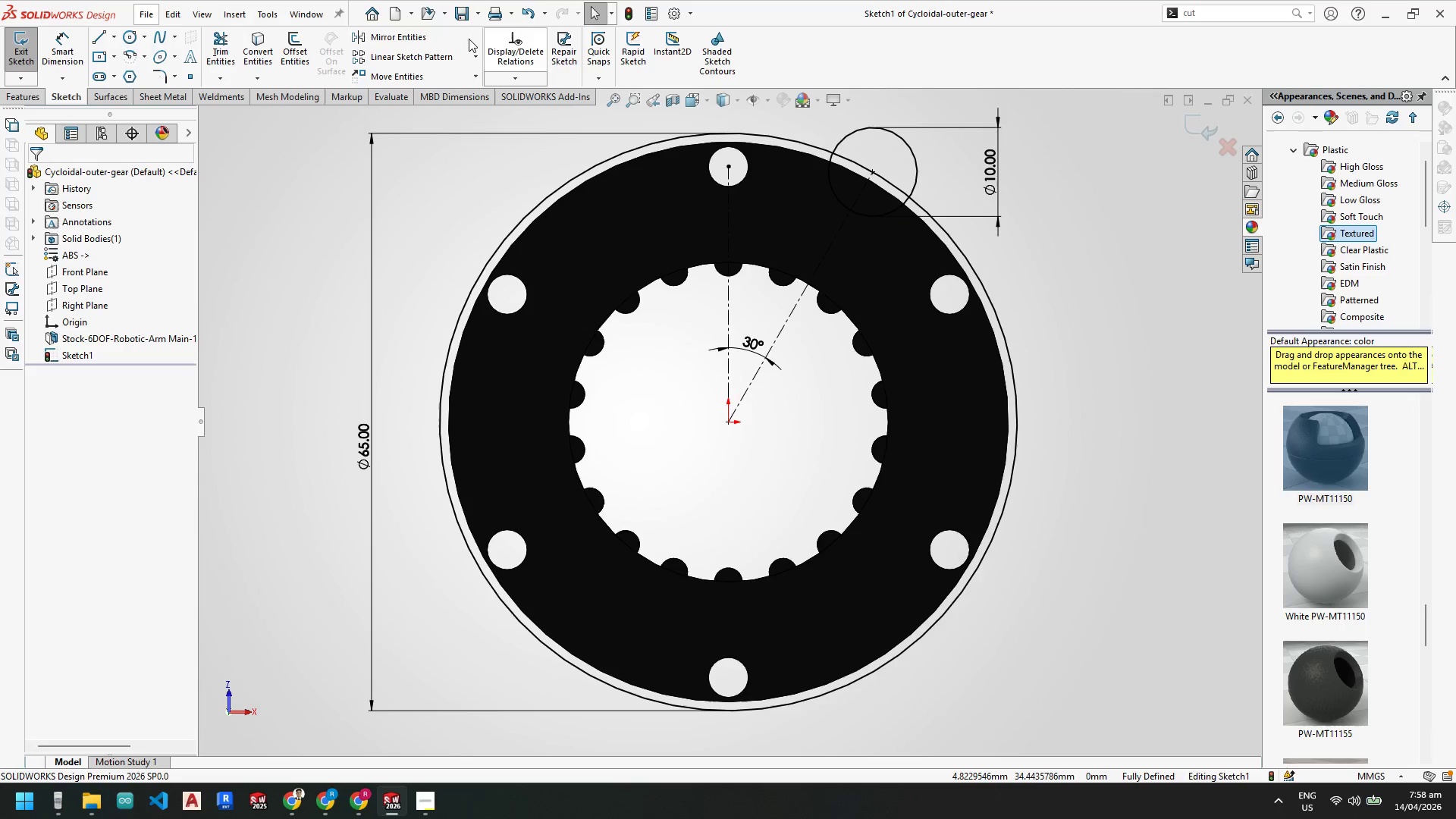 
key(Escape)
 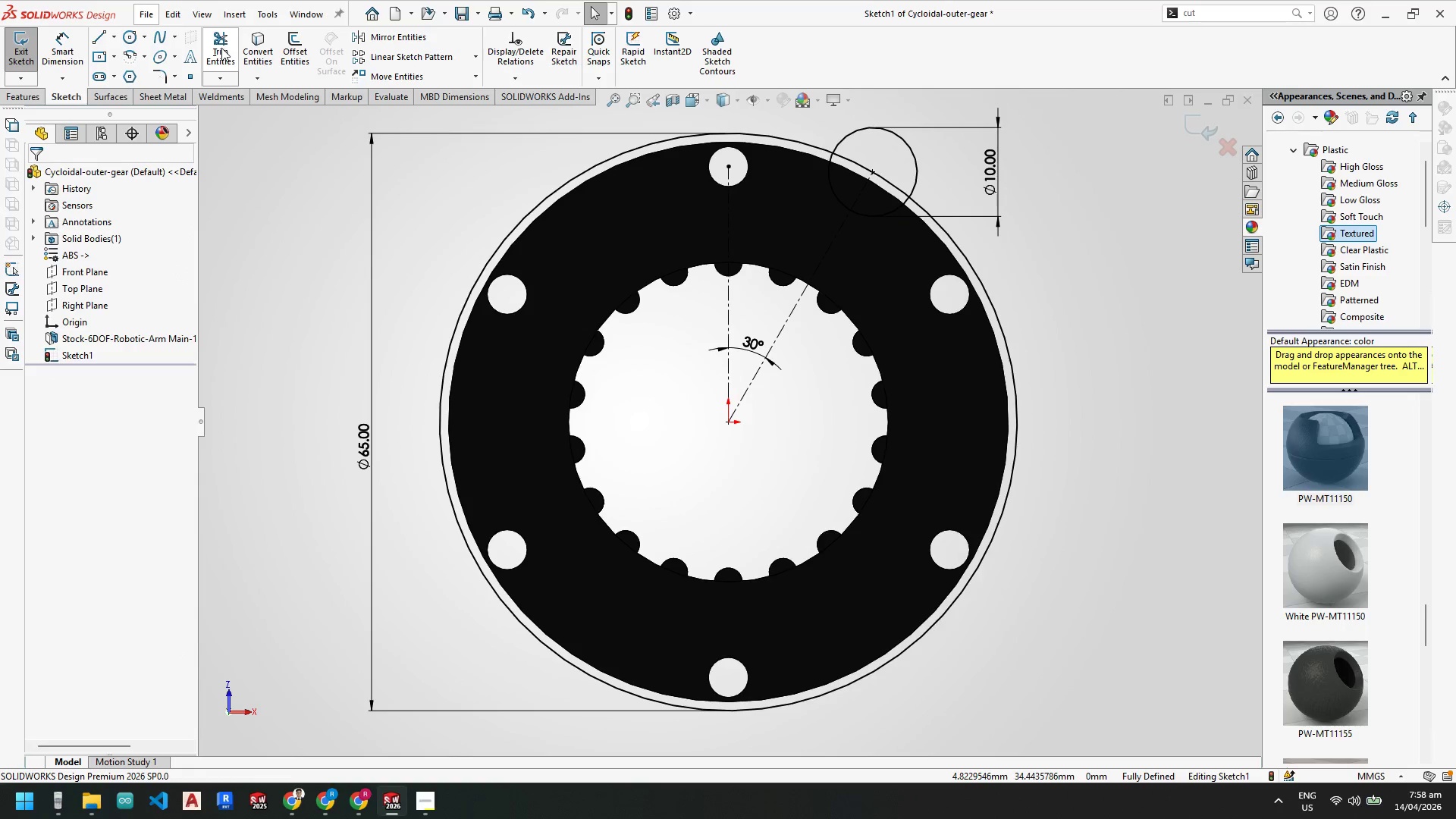 
left_click([222, 48])
 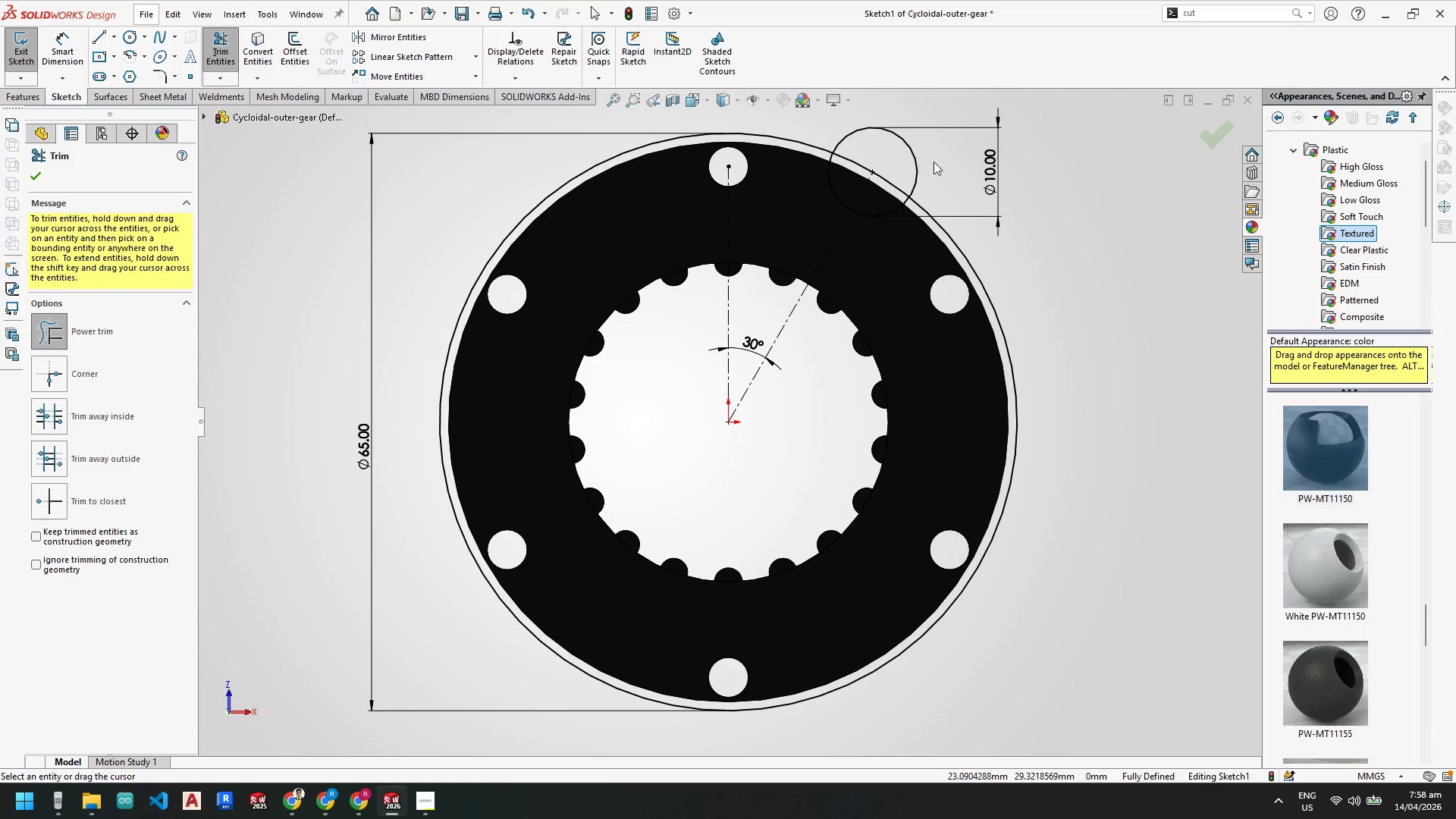 
left_click_drag(start_coordinate=[937, 154], to_coordinate=[903, 159])
 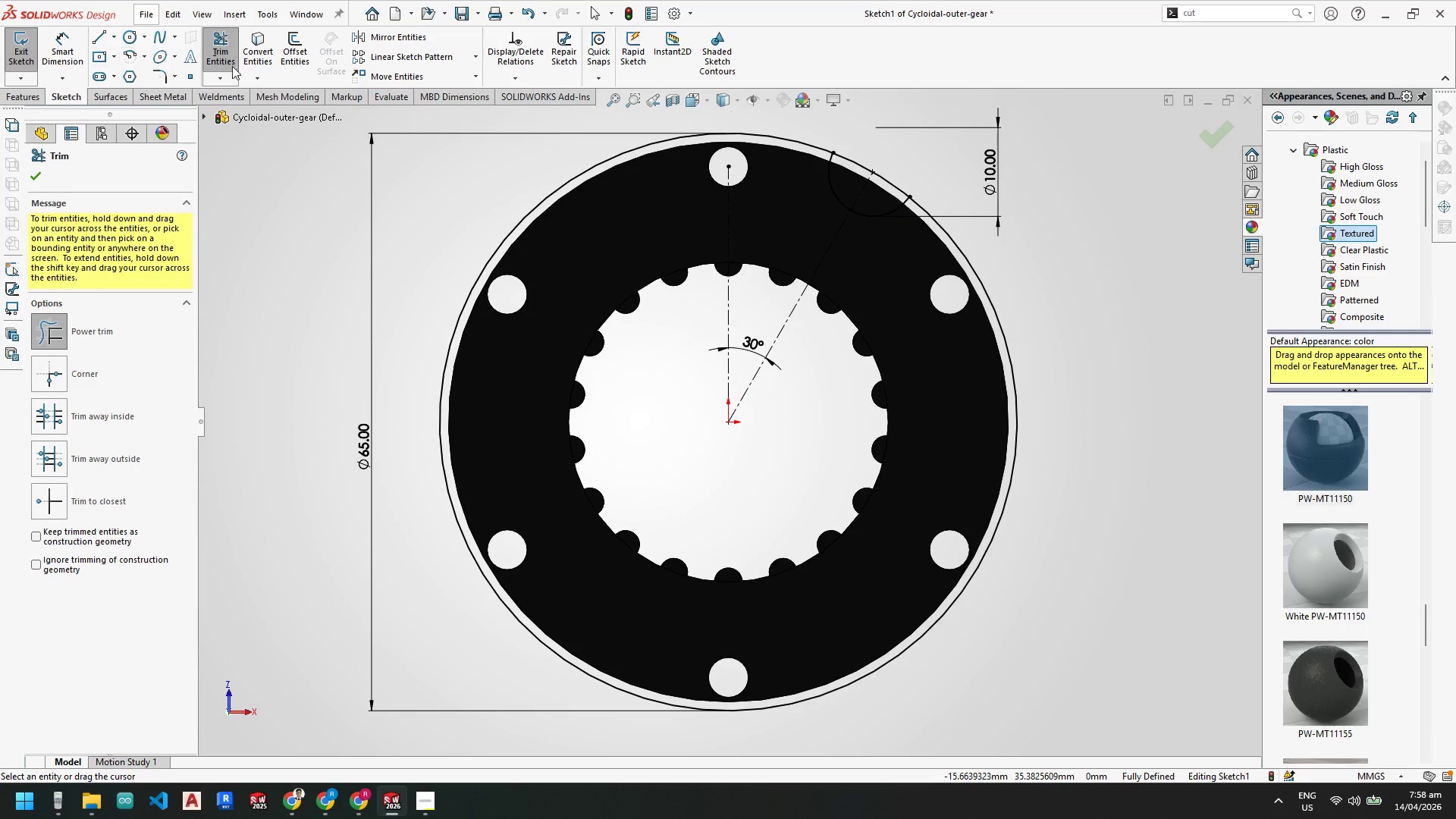 
left_click([479, 55])
 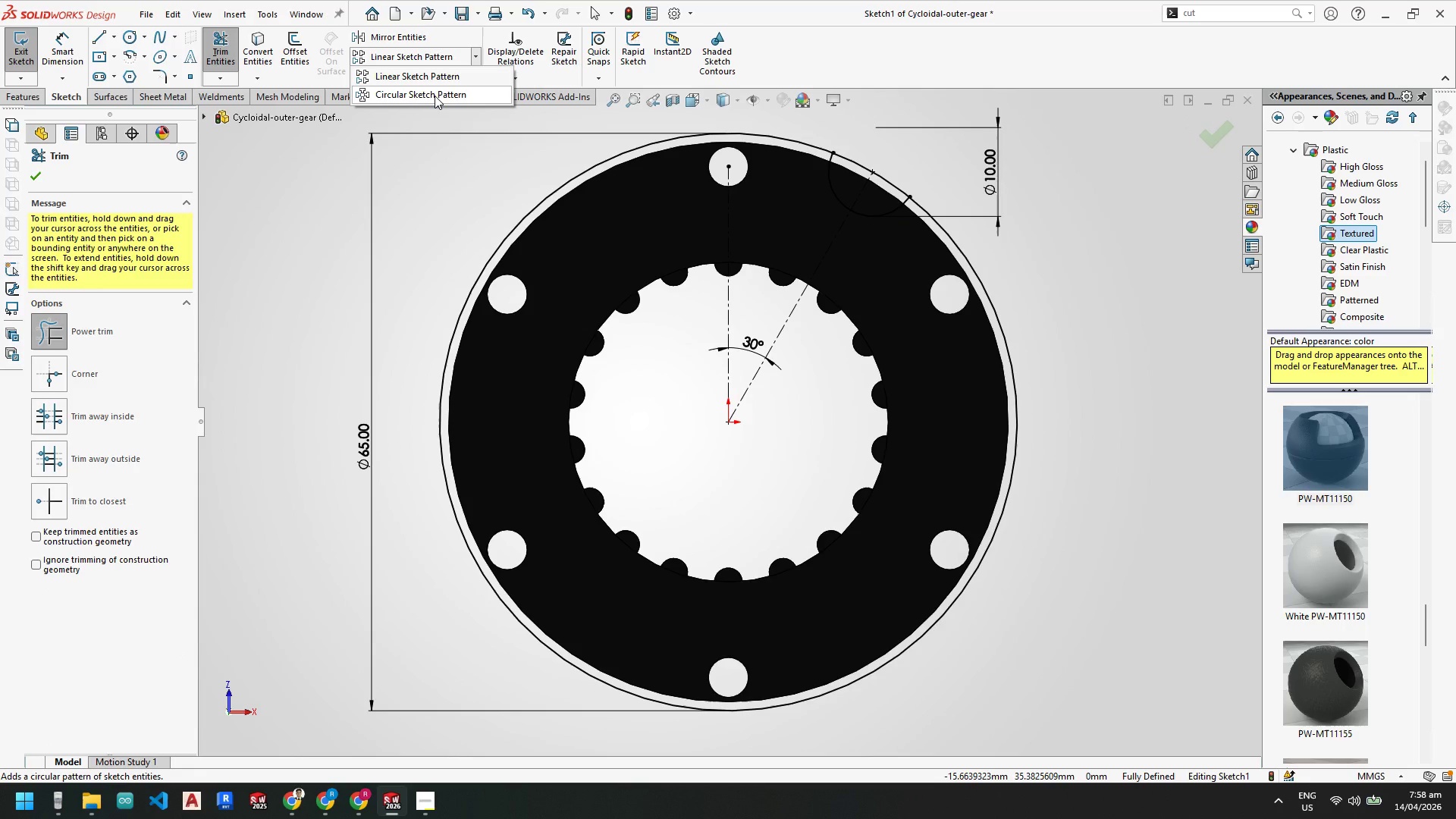 
left_click([435, 96])
 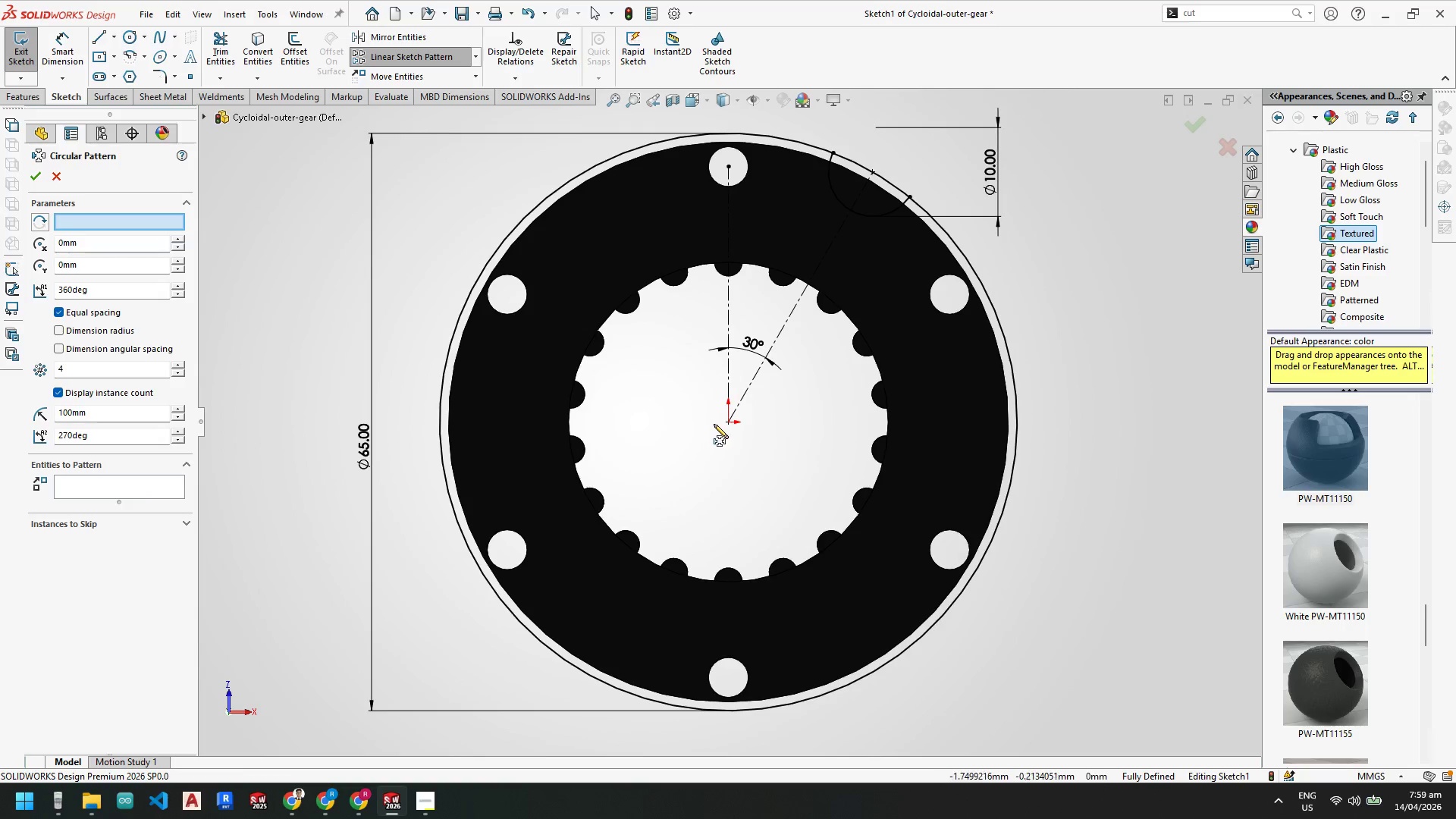 
left_click([731, 424])
 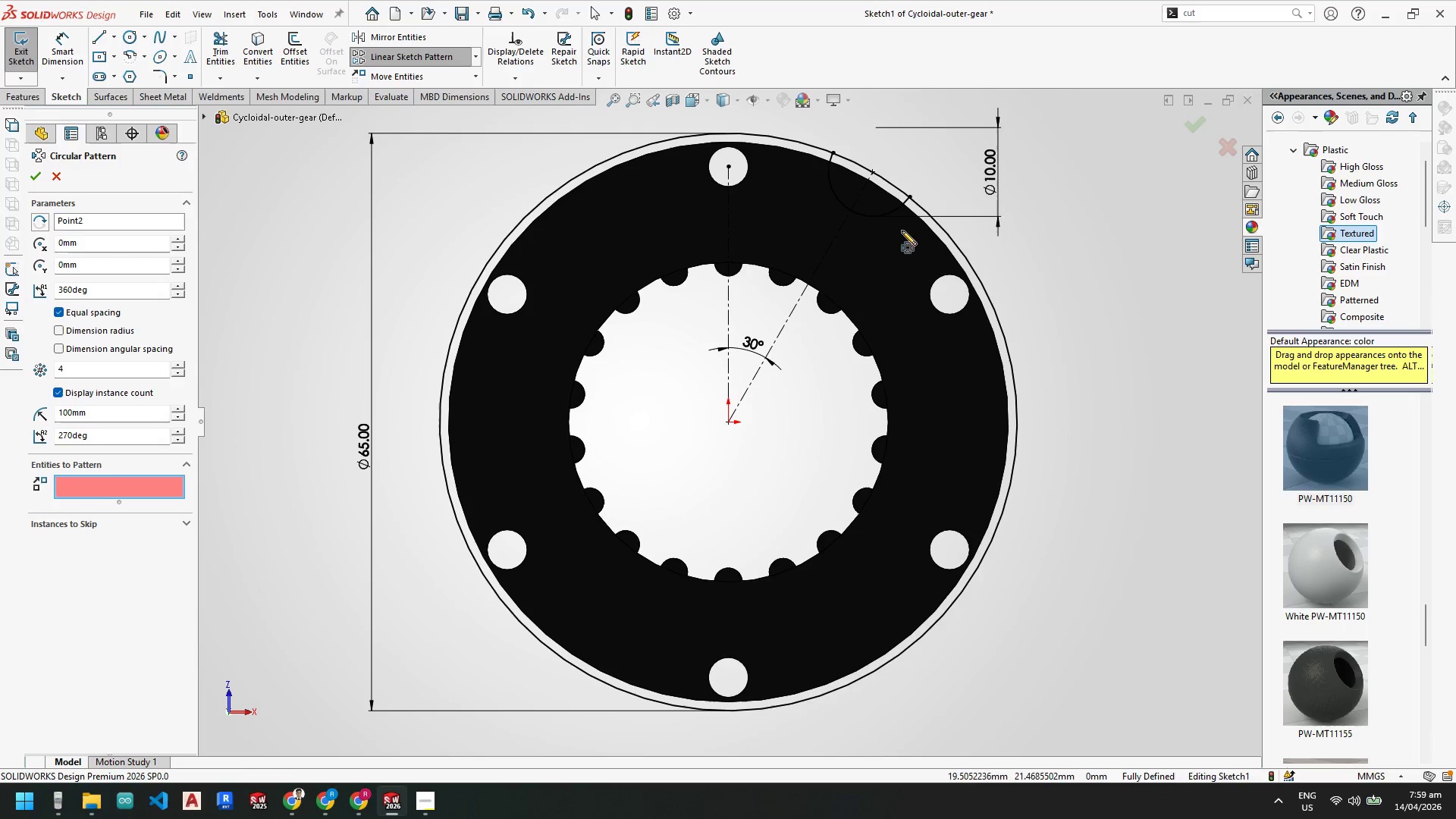 
left_click([902, 209])
 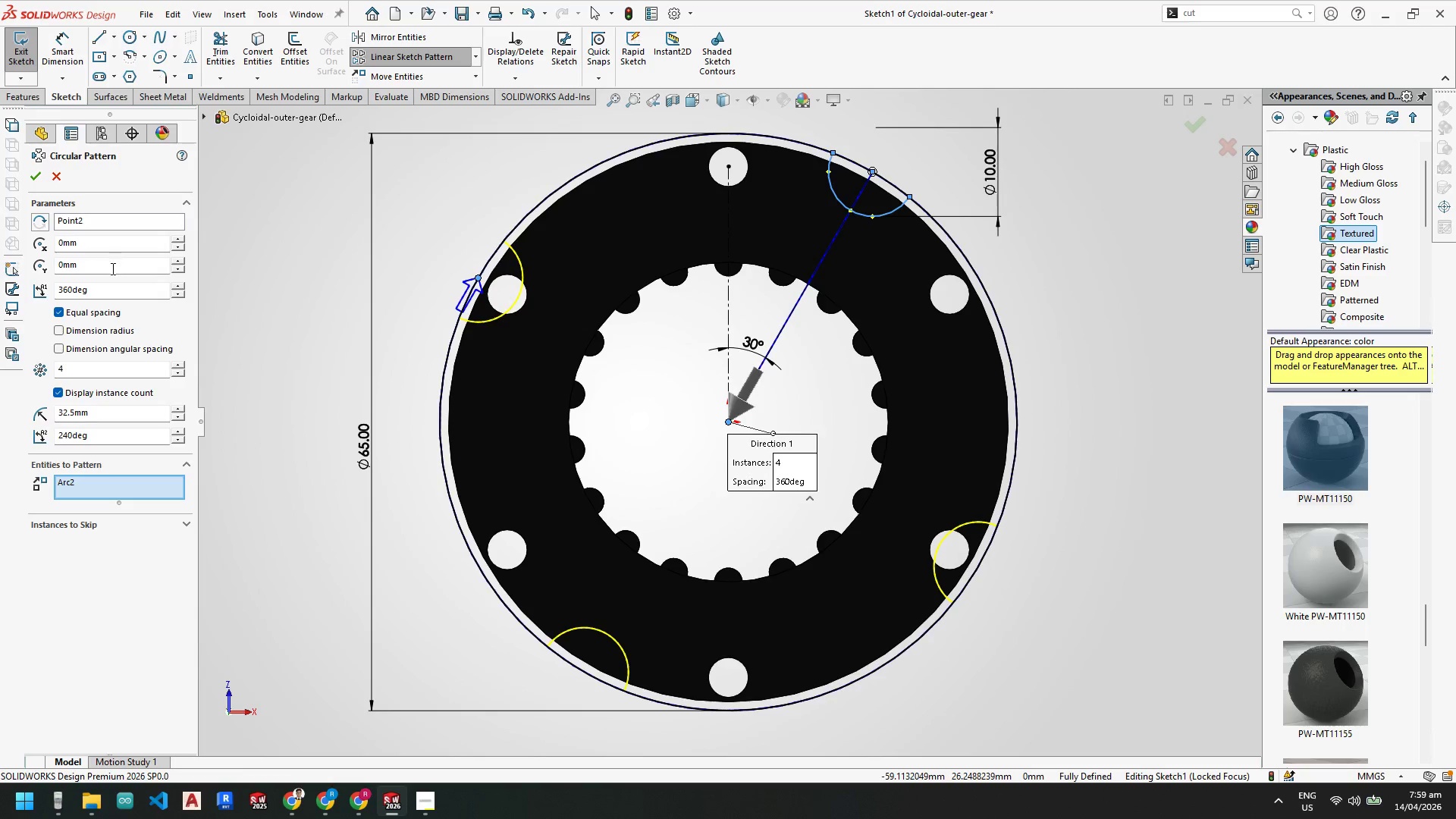 
left_click_drag(start_coordinate=[100, 370], to_coordinate=[11, 357])
 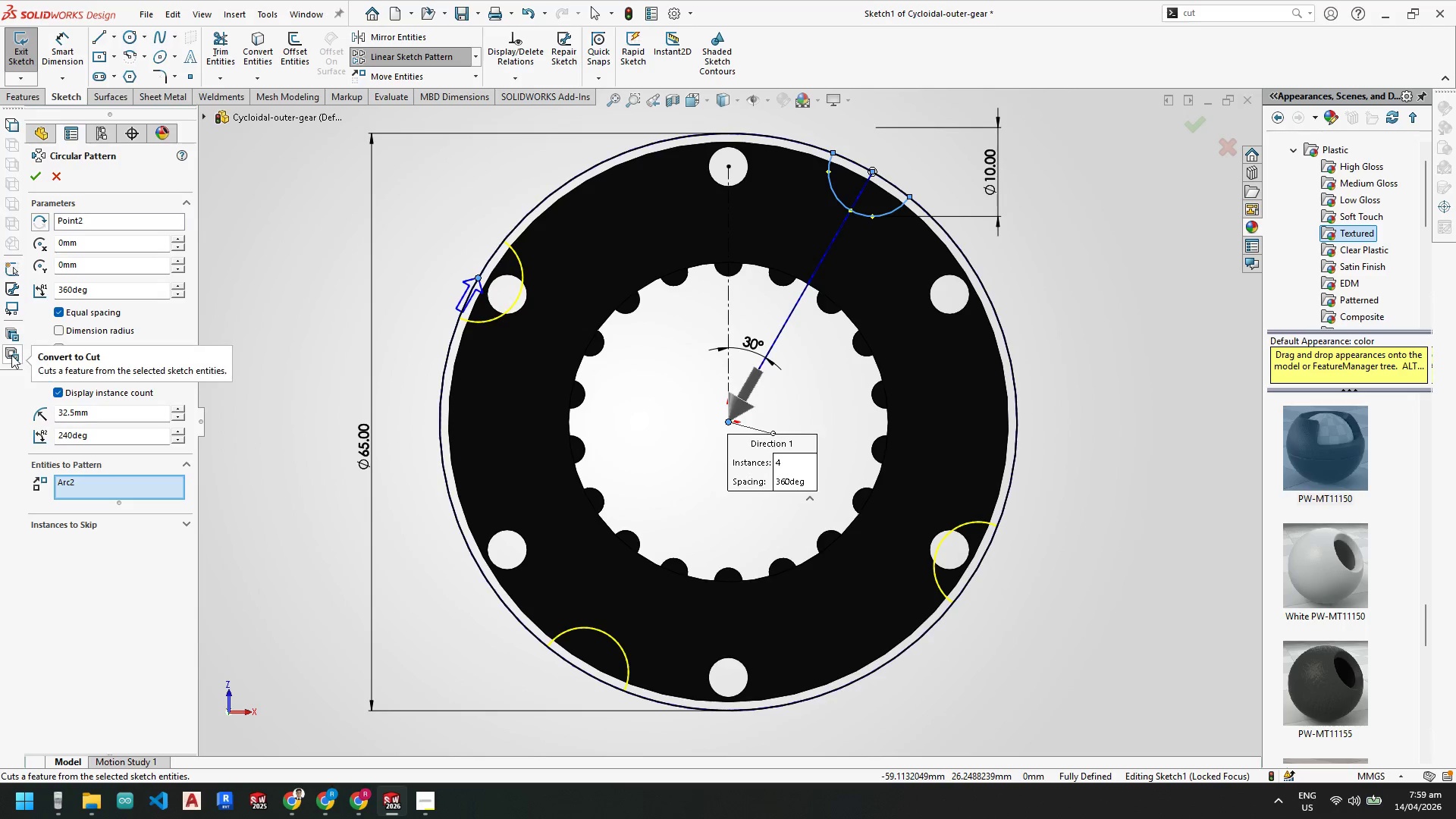 
key(Numpad6)
 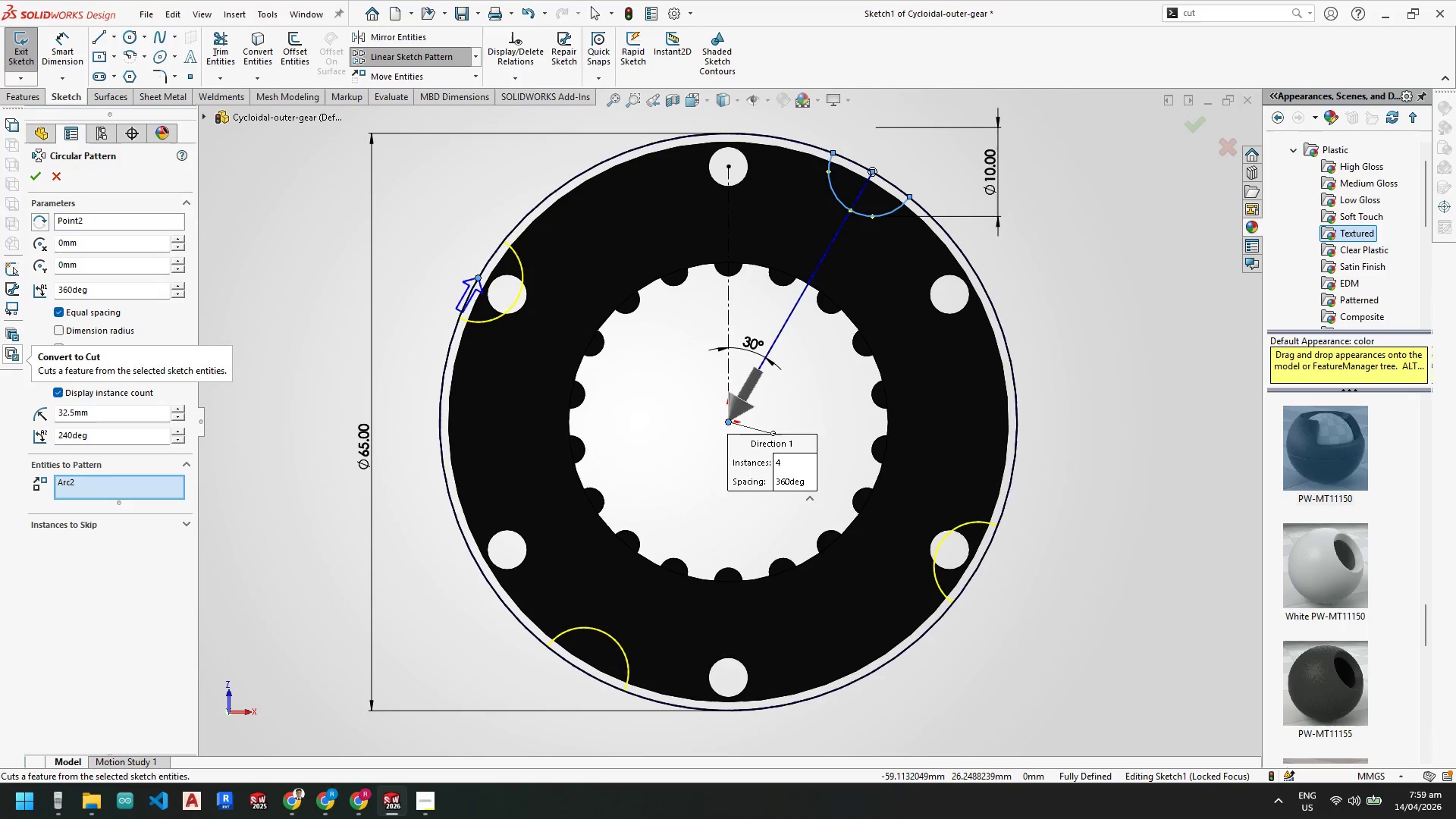 
key(Enter)
 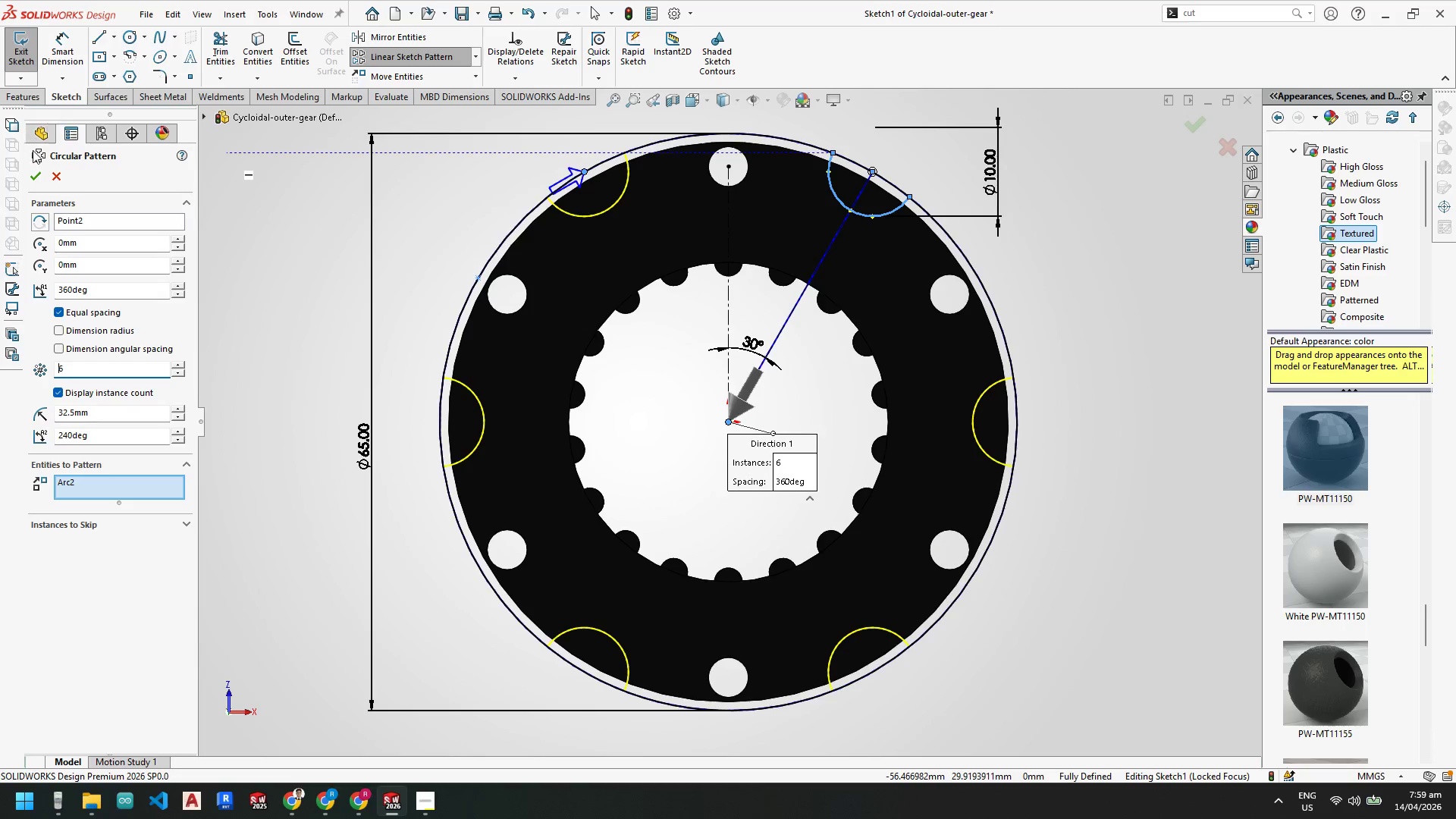 
left_click([33, 177])
 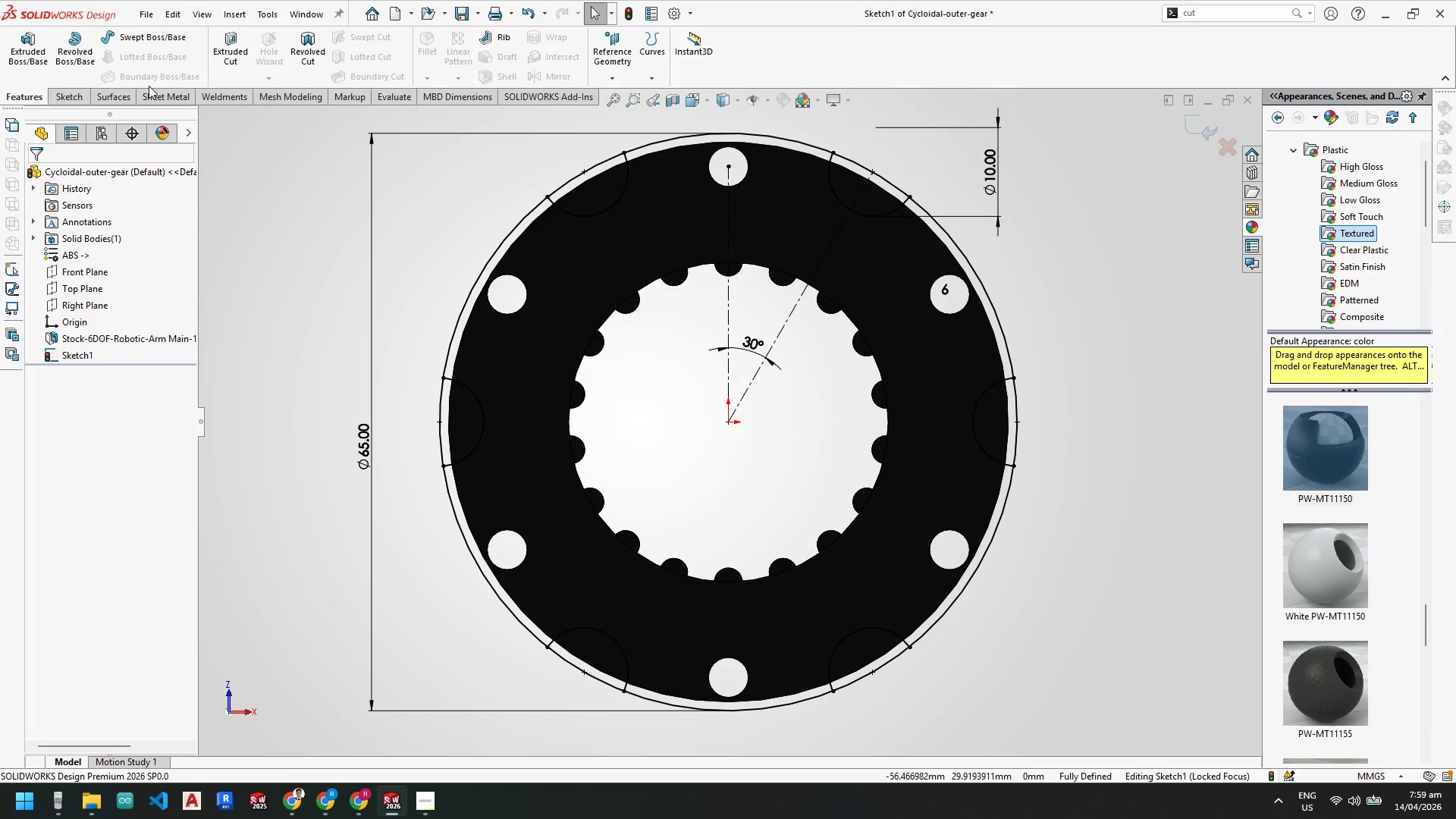 
mouse_move([269, 60])
 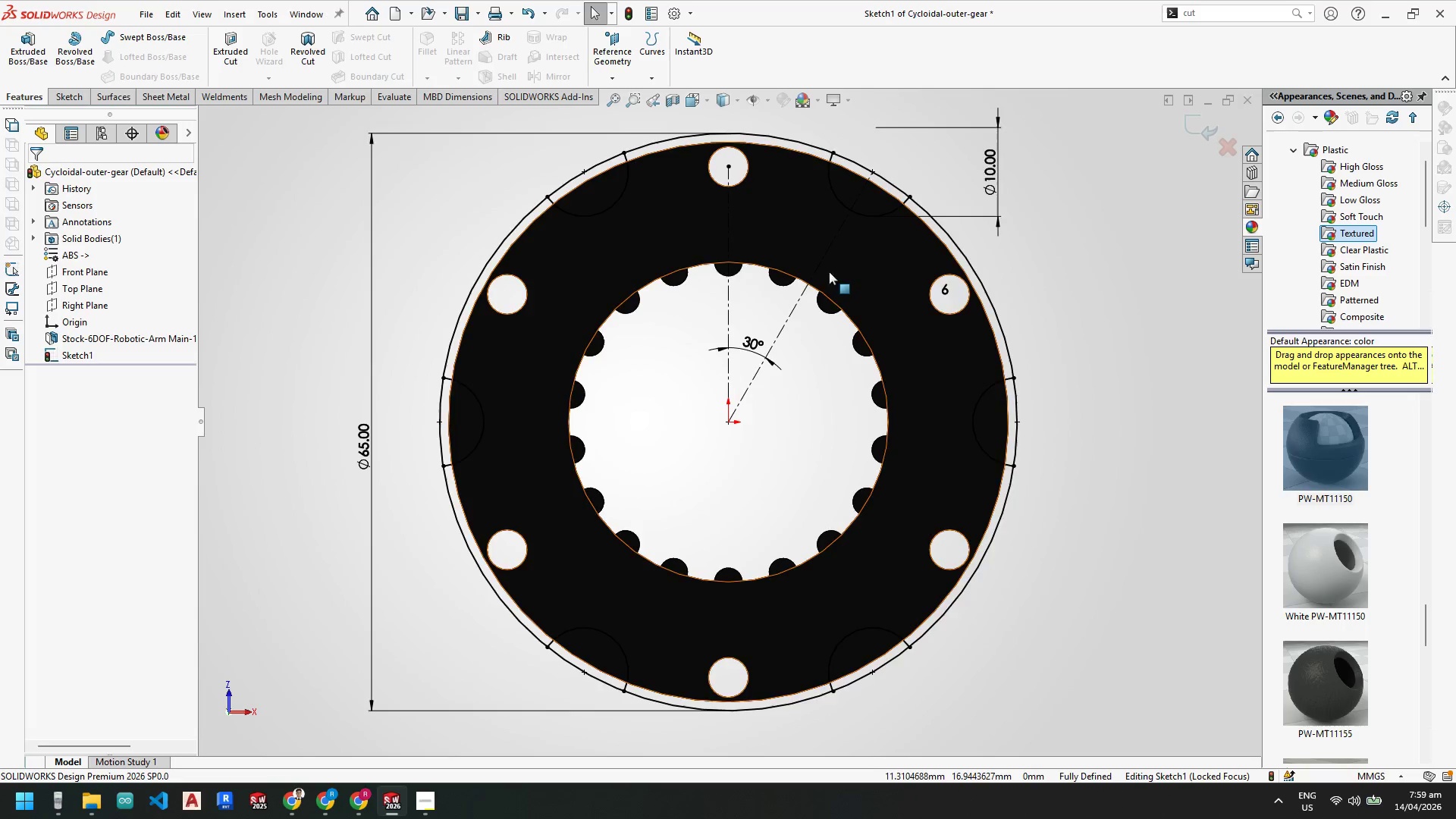 
scroll: coordinate [818, 273], scroll_direction: up, amount: 1.0
 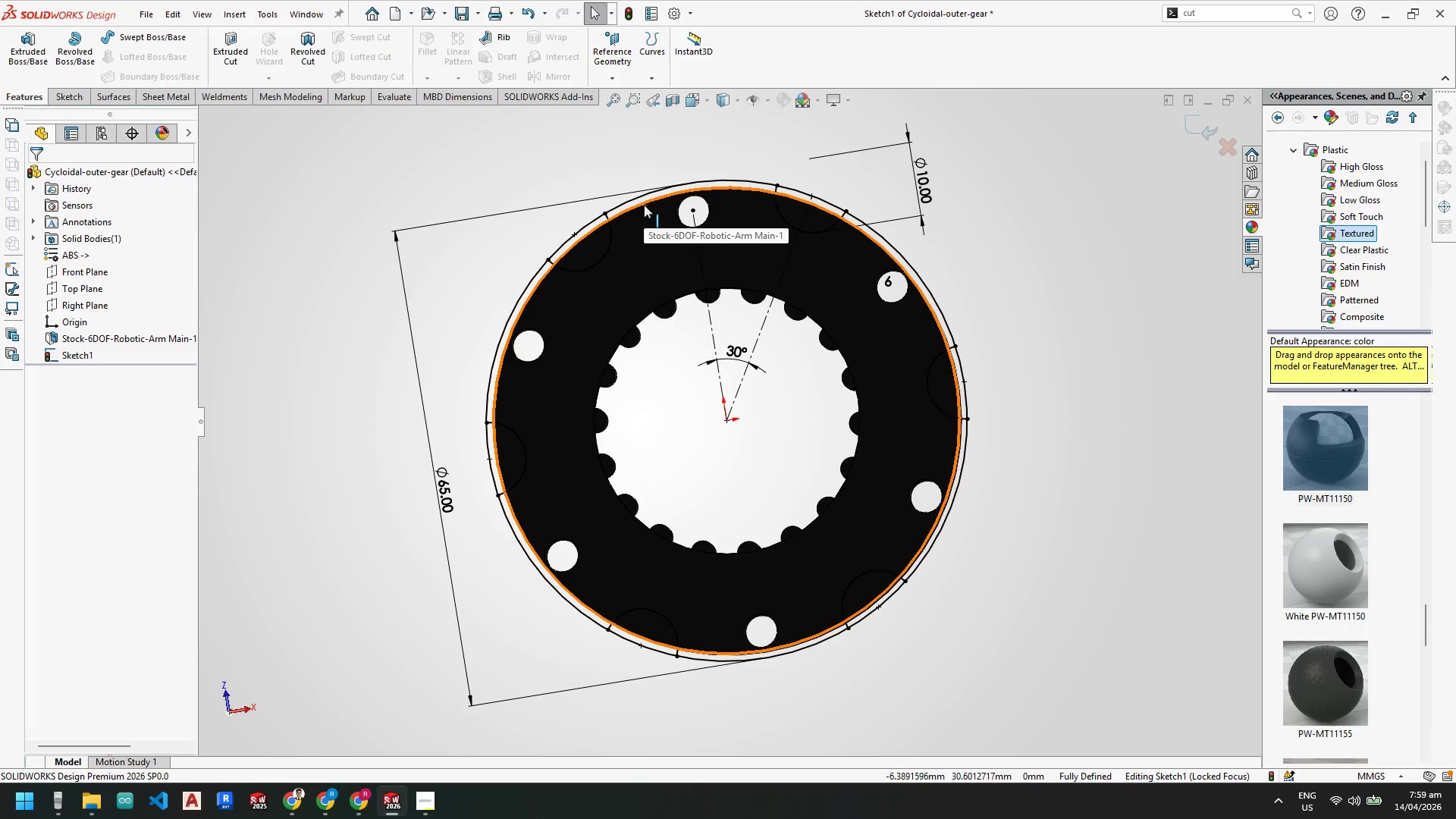 
wait(12.91)
 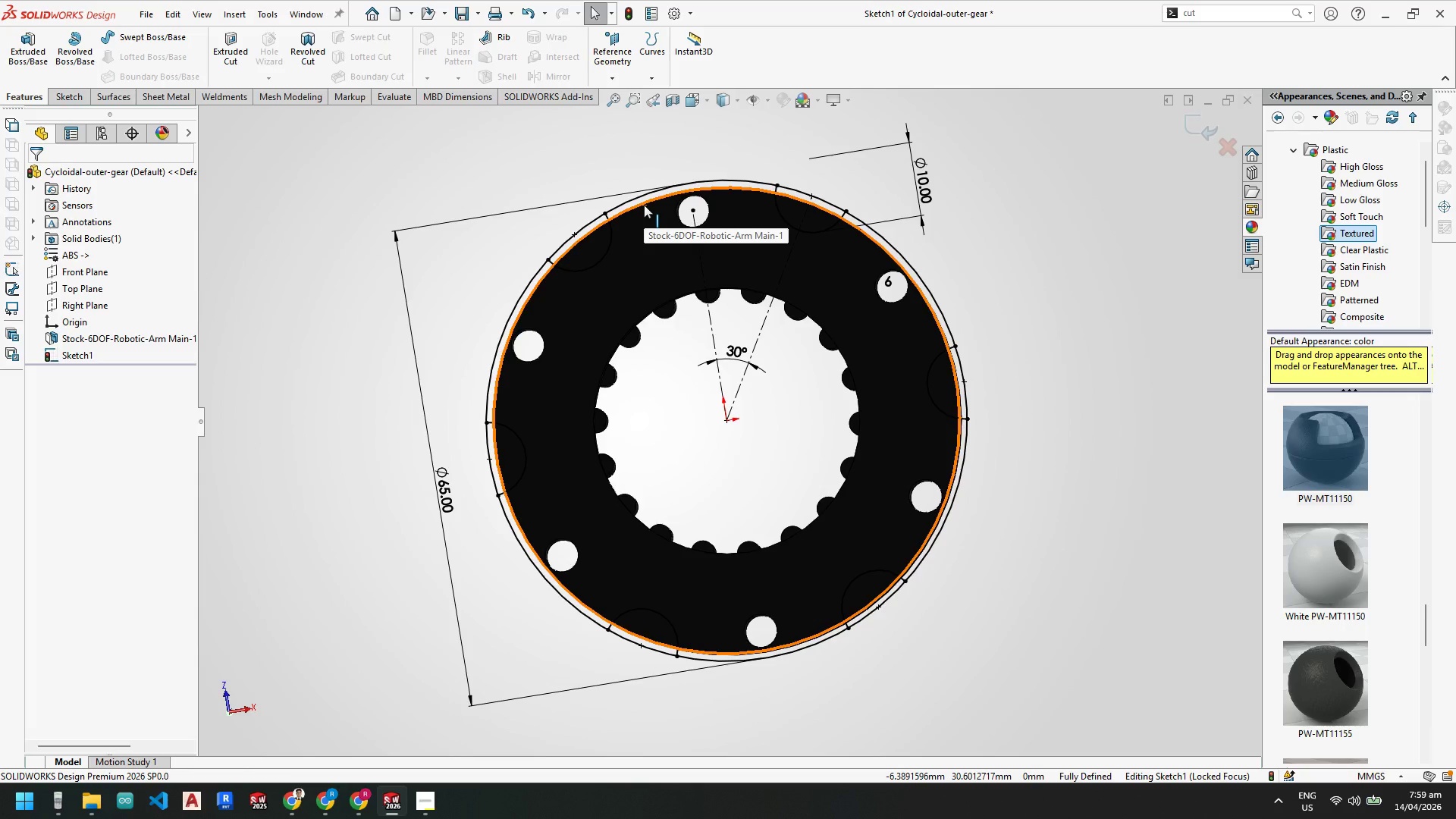 
scroll: coordinate [634, 243], scroll_direction: down, amount: 4.0
 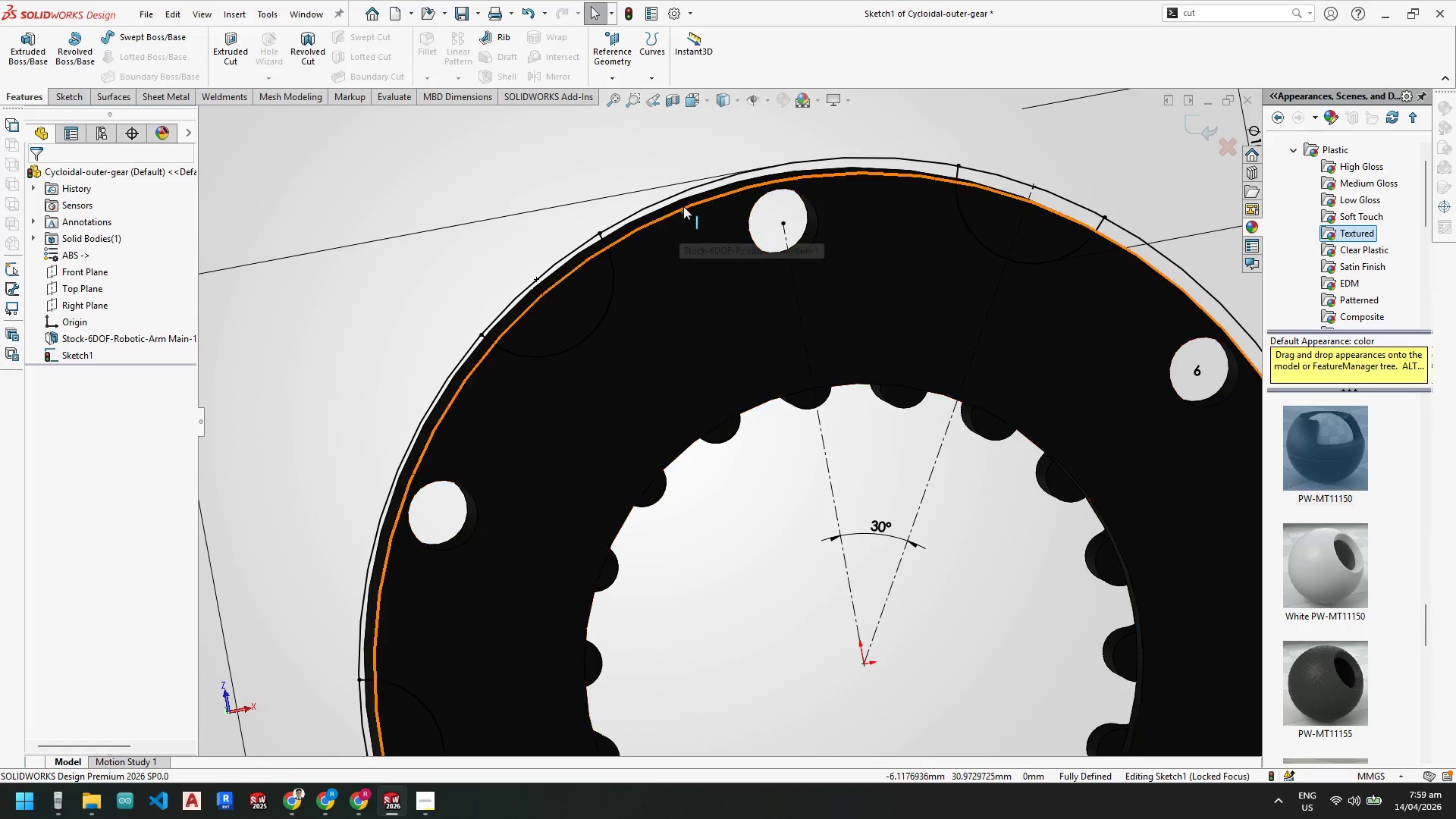 
left_click([685, 196])
 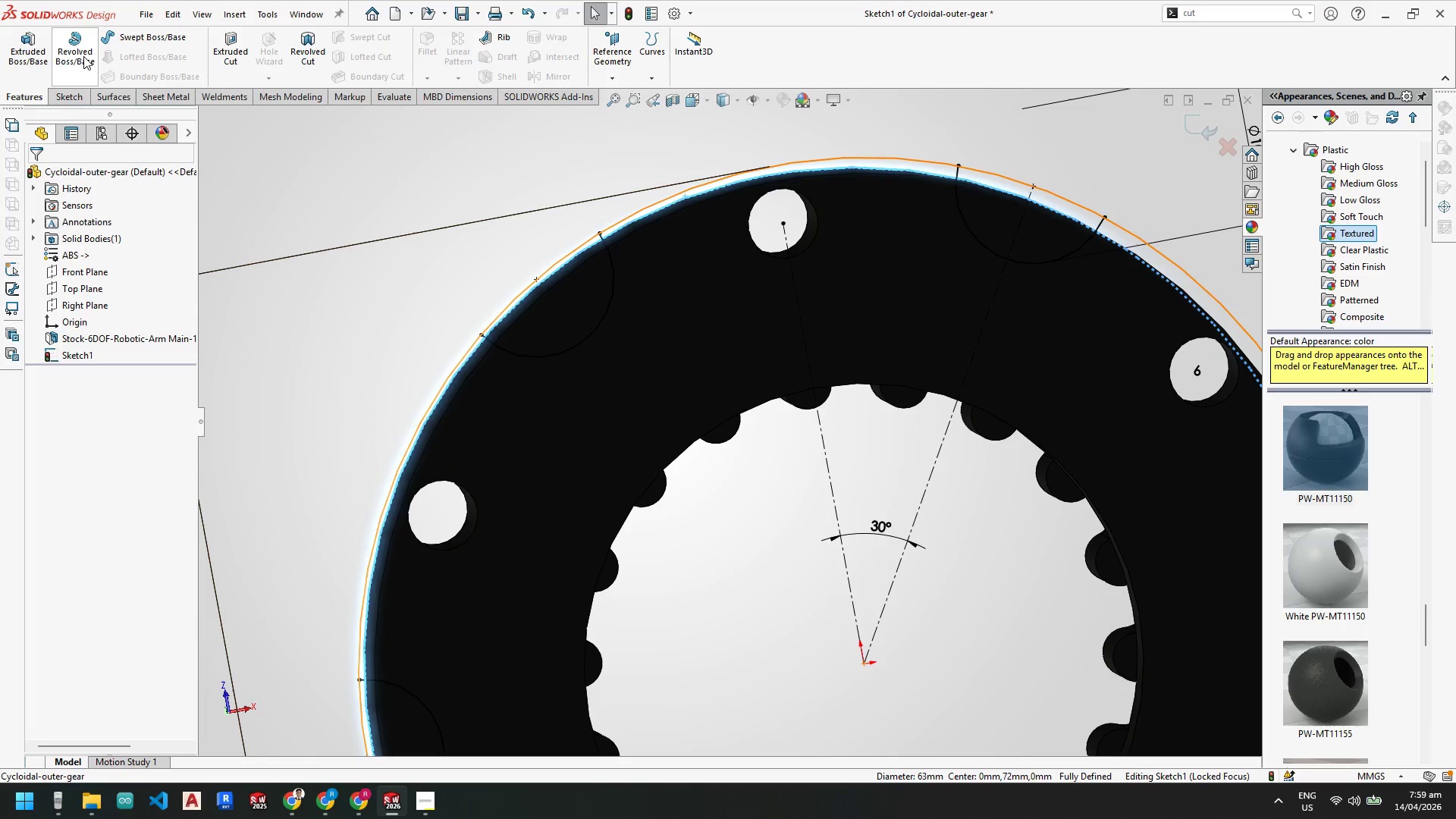 
left_click([64, 89])
 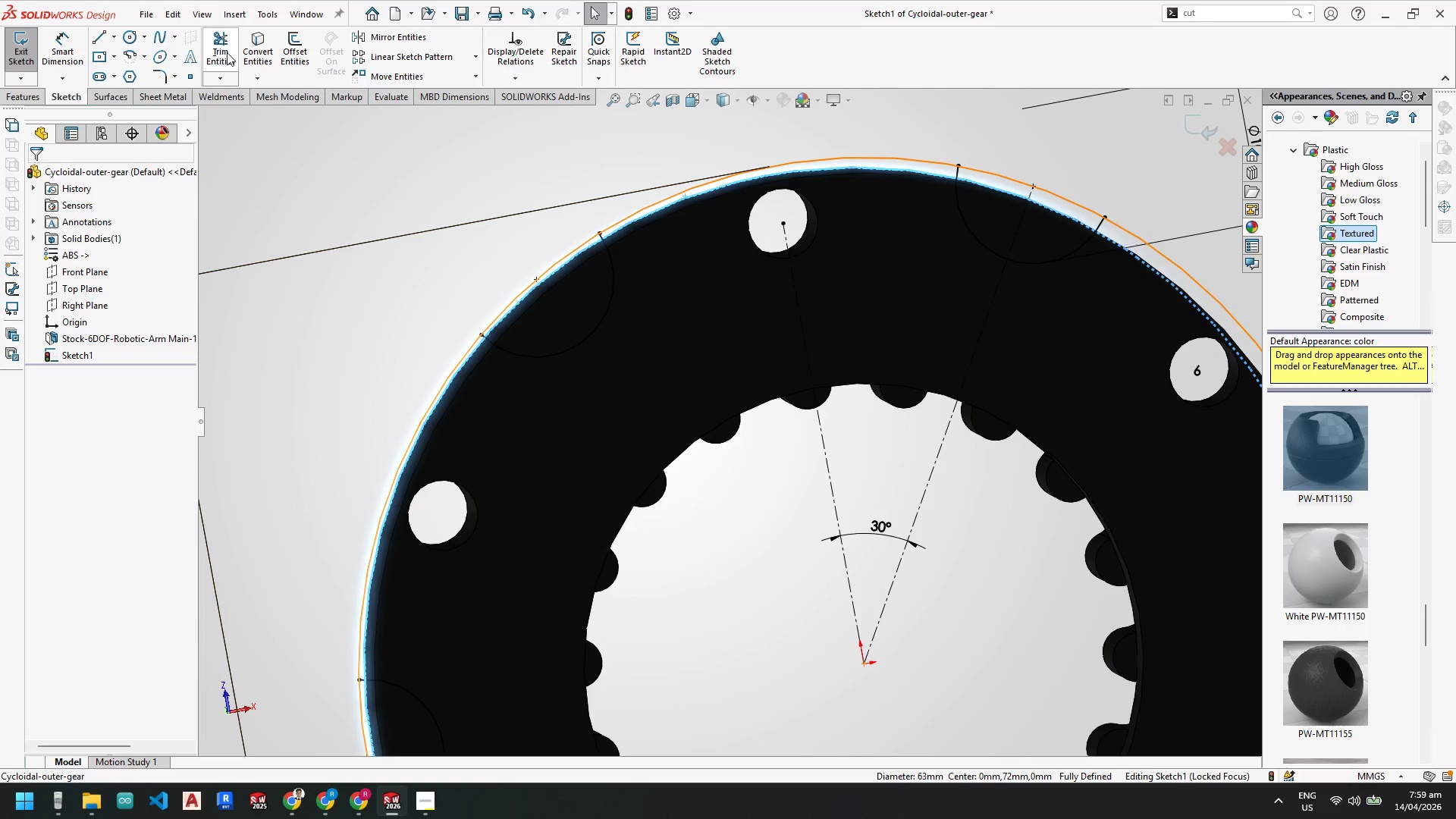 
left_click([267, 50])
 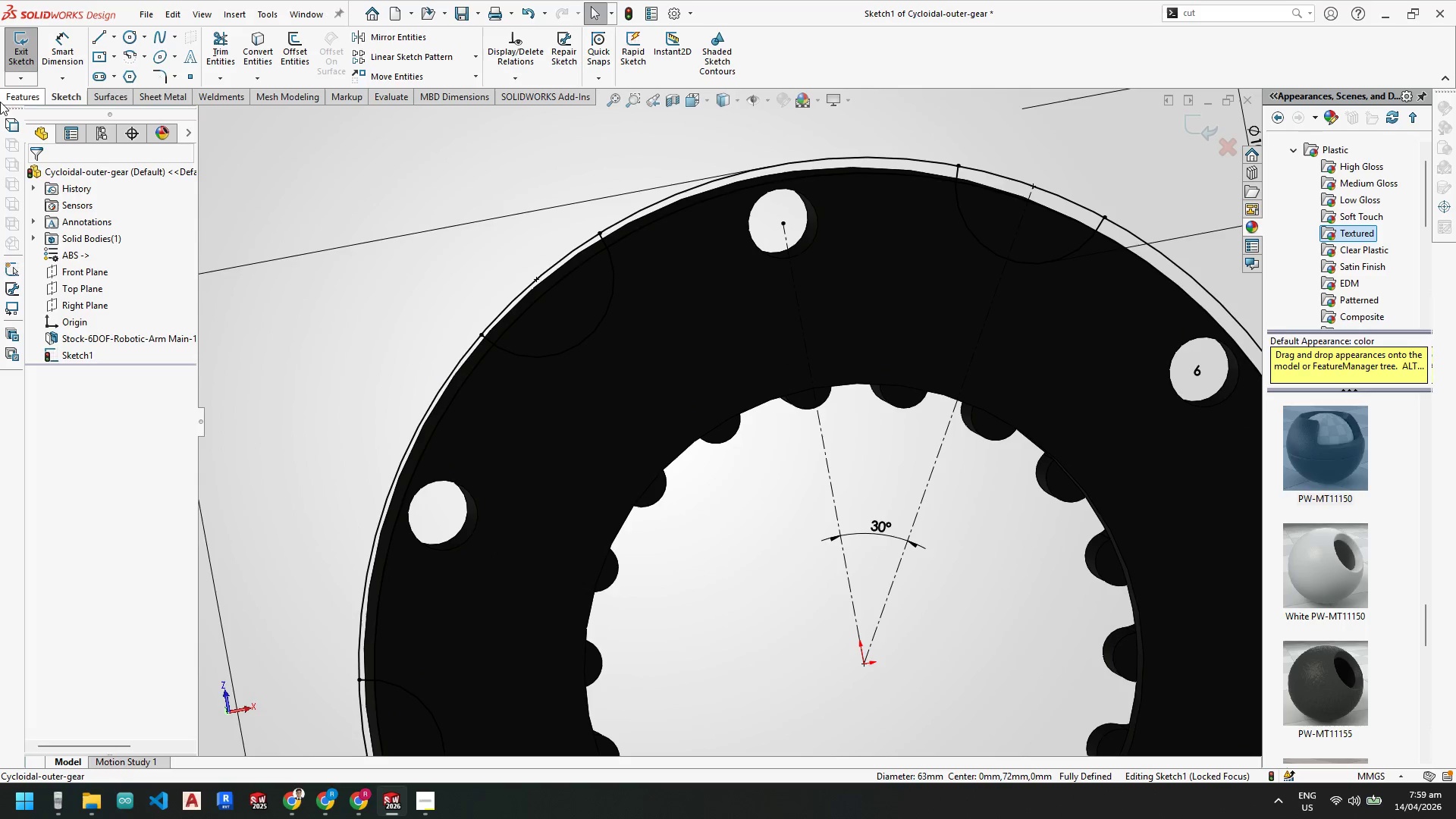 
left_click([14, 96])
 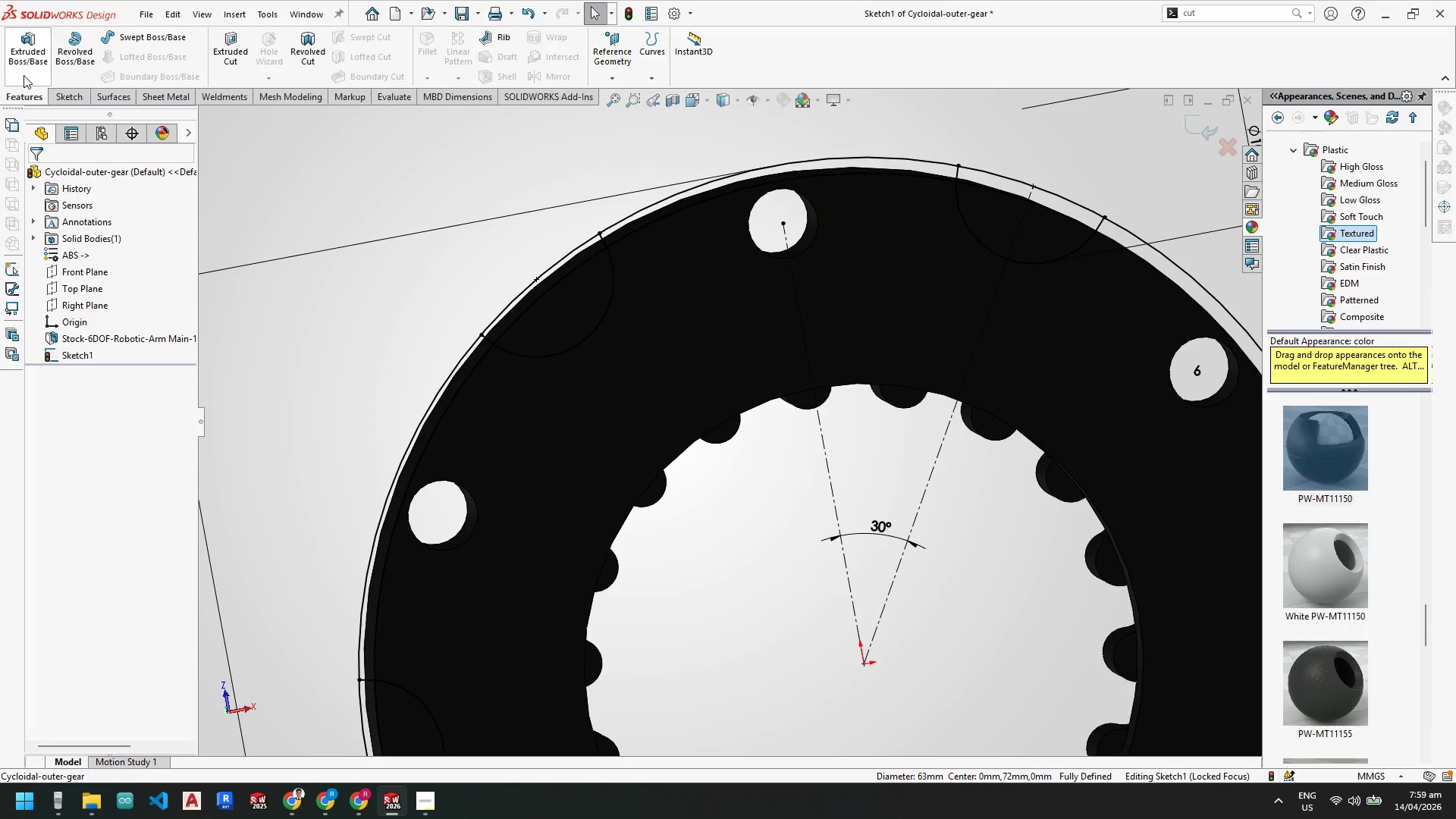 
left_click([31, 60])
 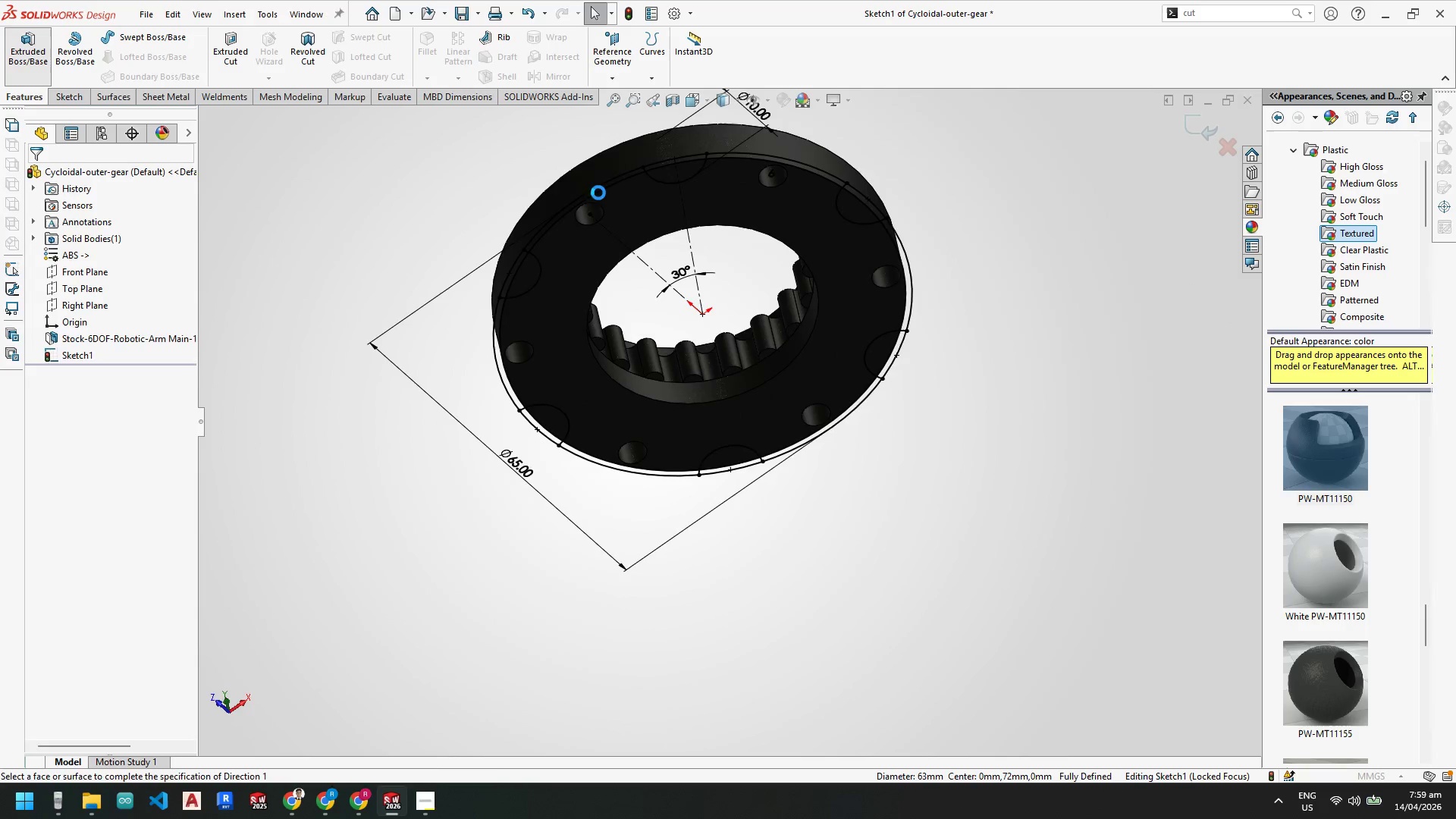 
scroll: coordinate [507, 434], scroll_direction: down, amount: 6.0
 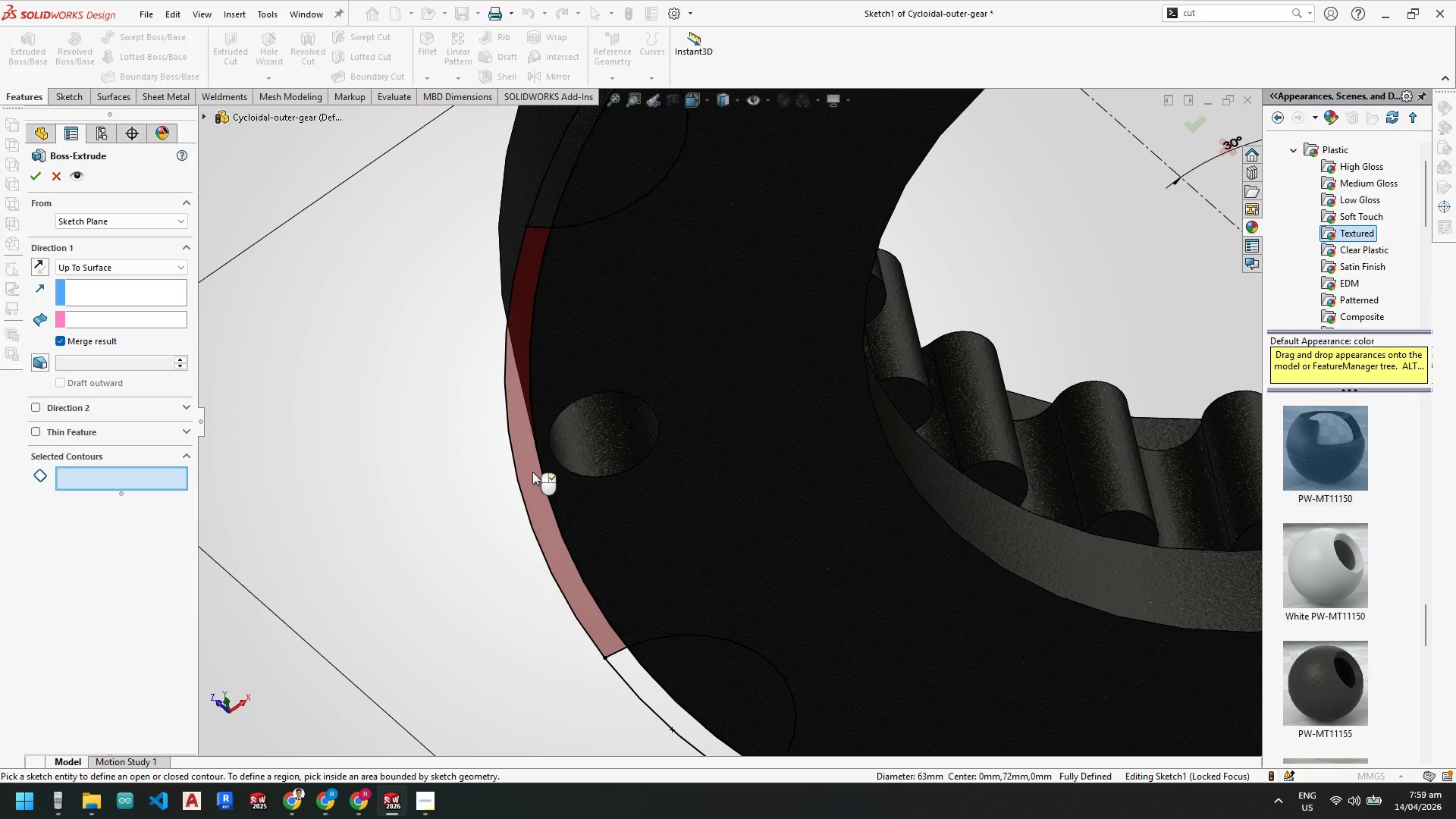 
left_click([532, 472])
 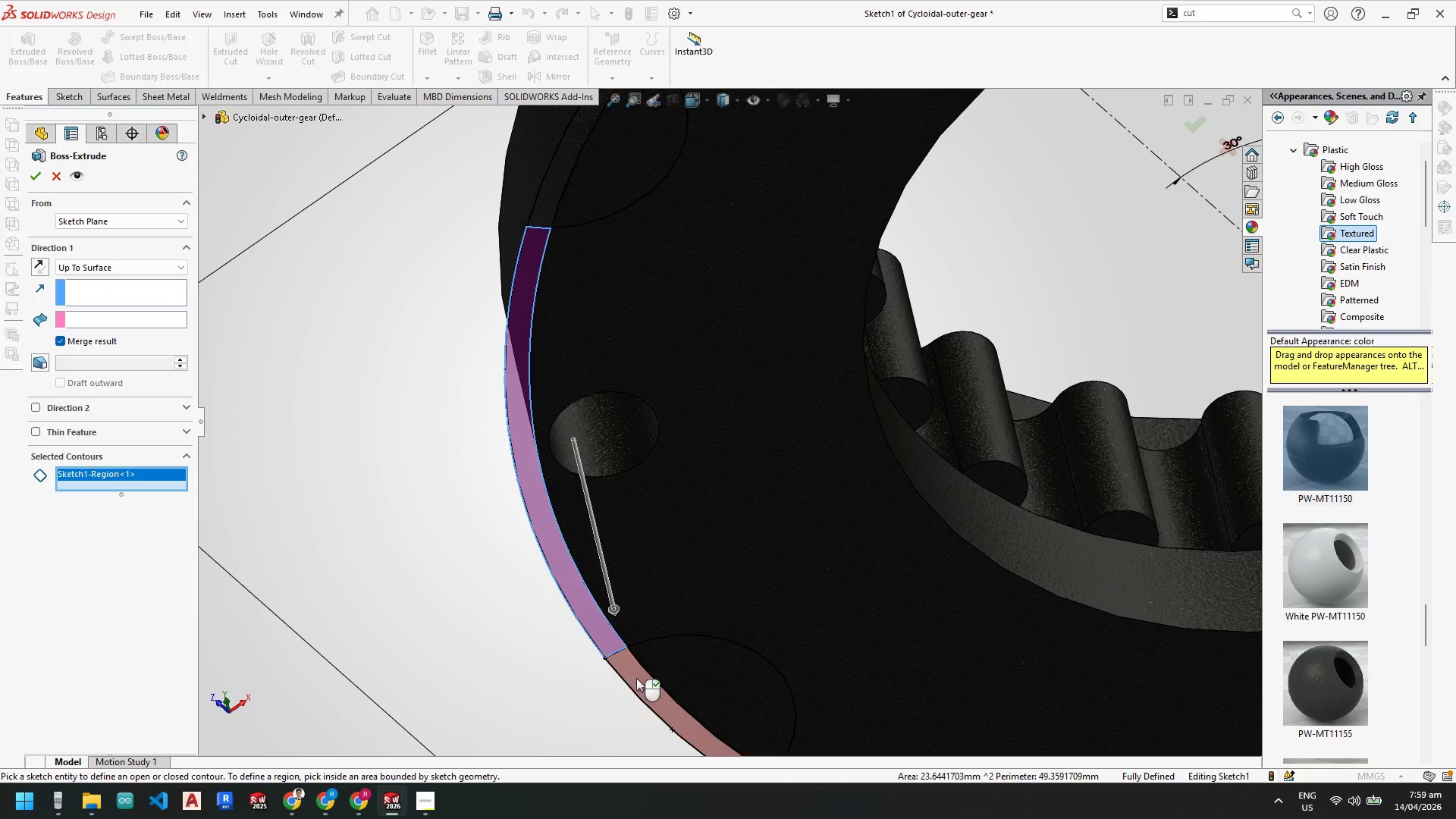 
left_click([636, 679])
 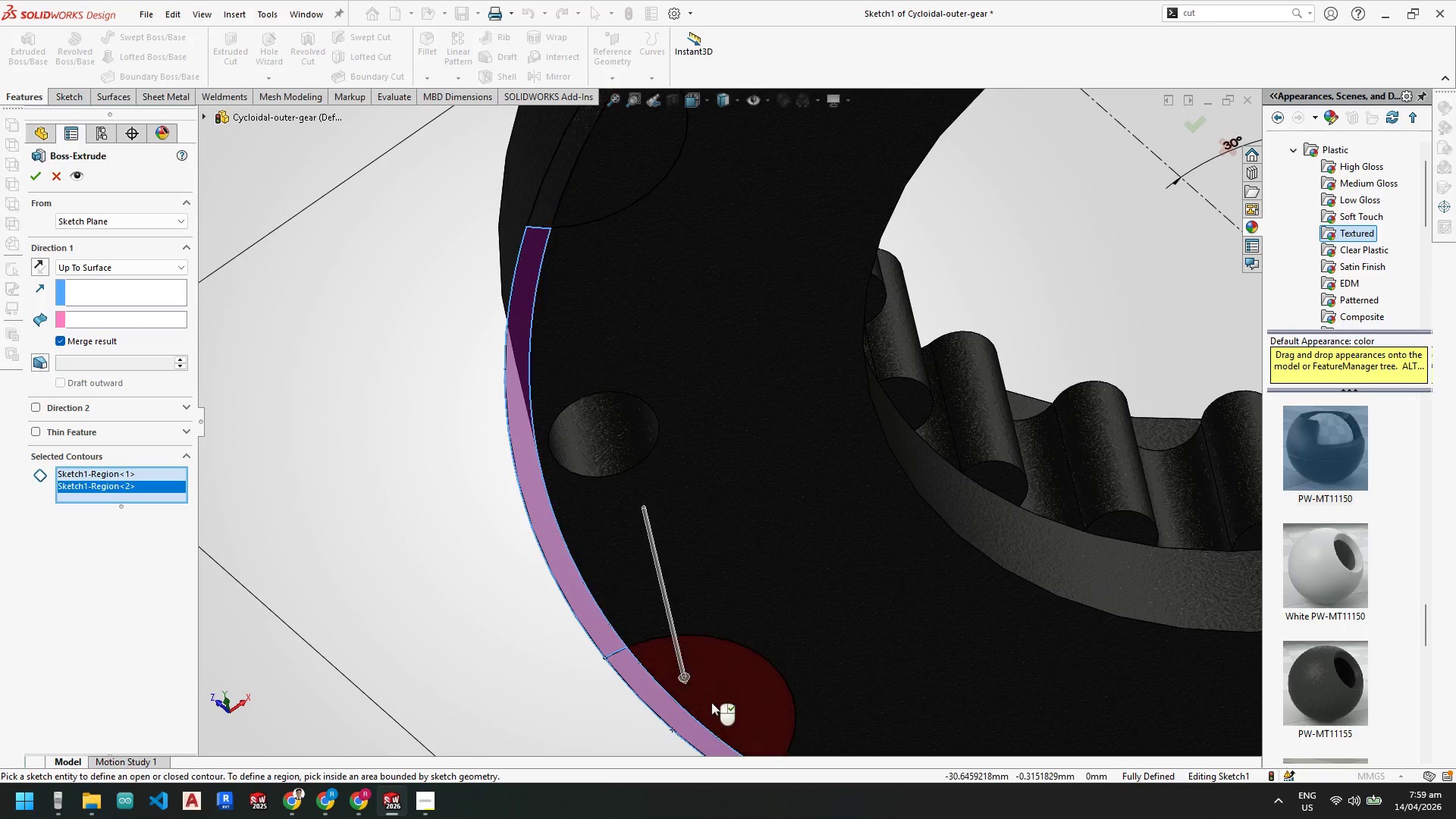 
scroll: coordinate [706, 687], scroll_direction: up, amount: 6.0
 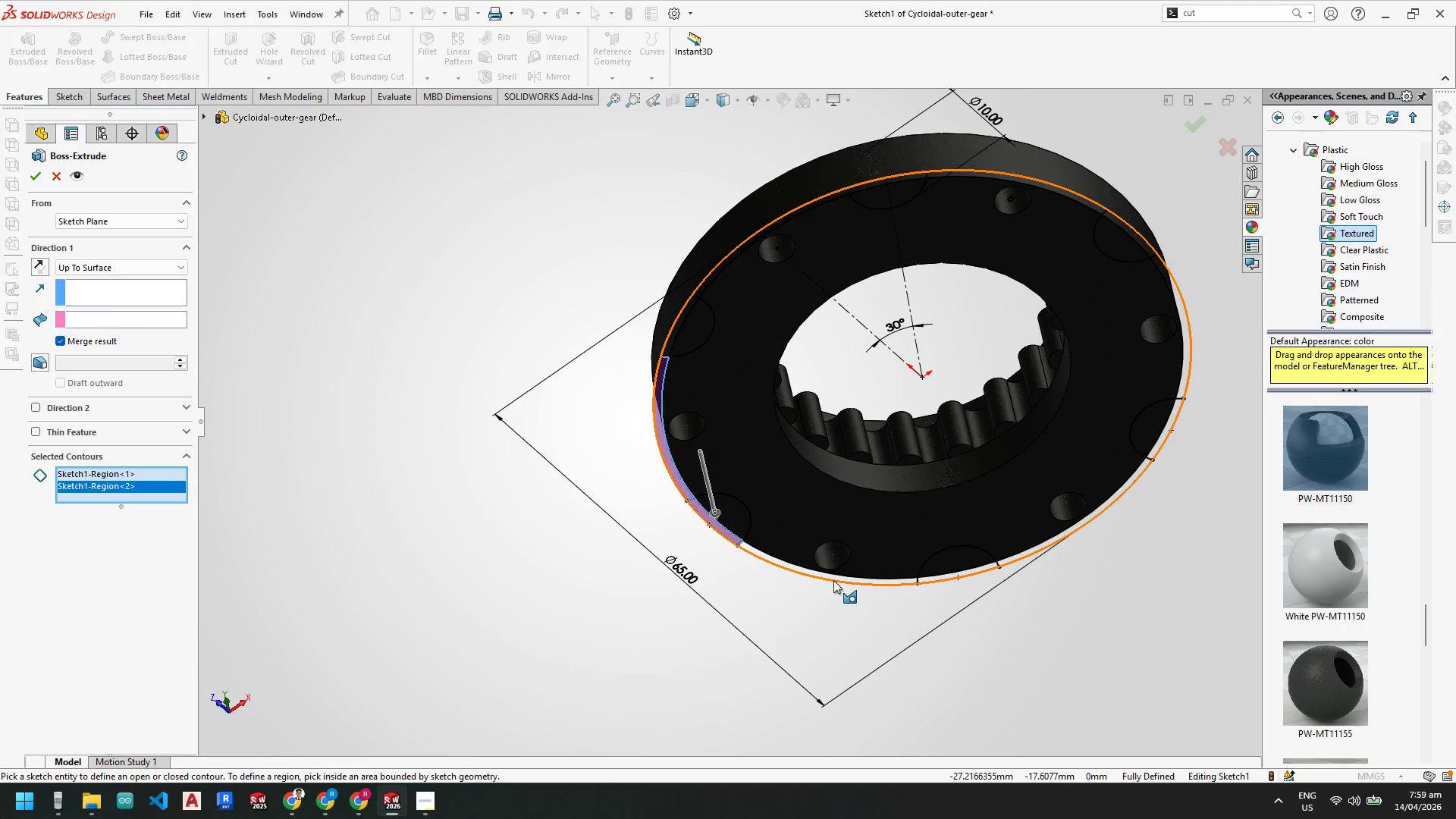 
scroll: coordinate [846, 575], scroll_direction: down, amount: 5.0
 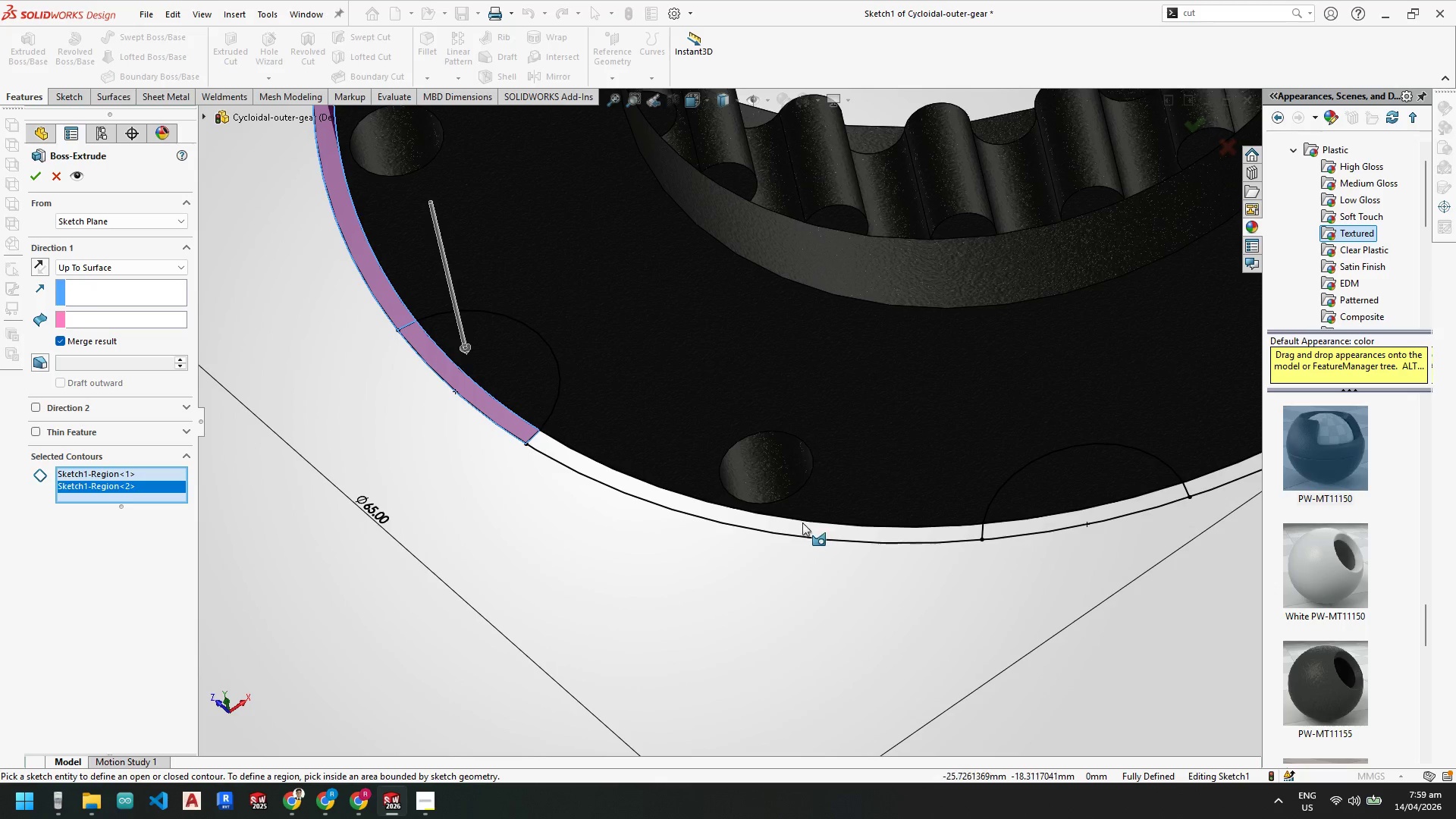 
left_click([802, 527])
 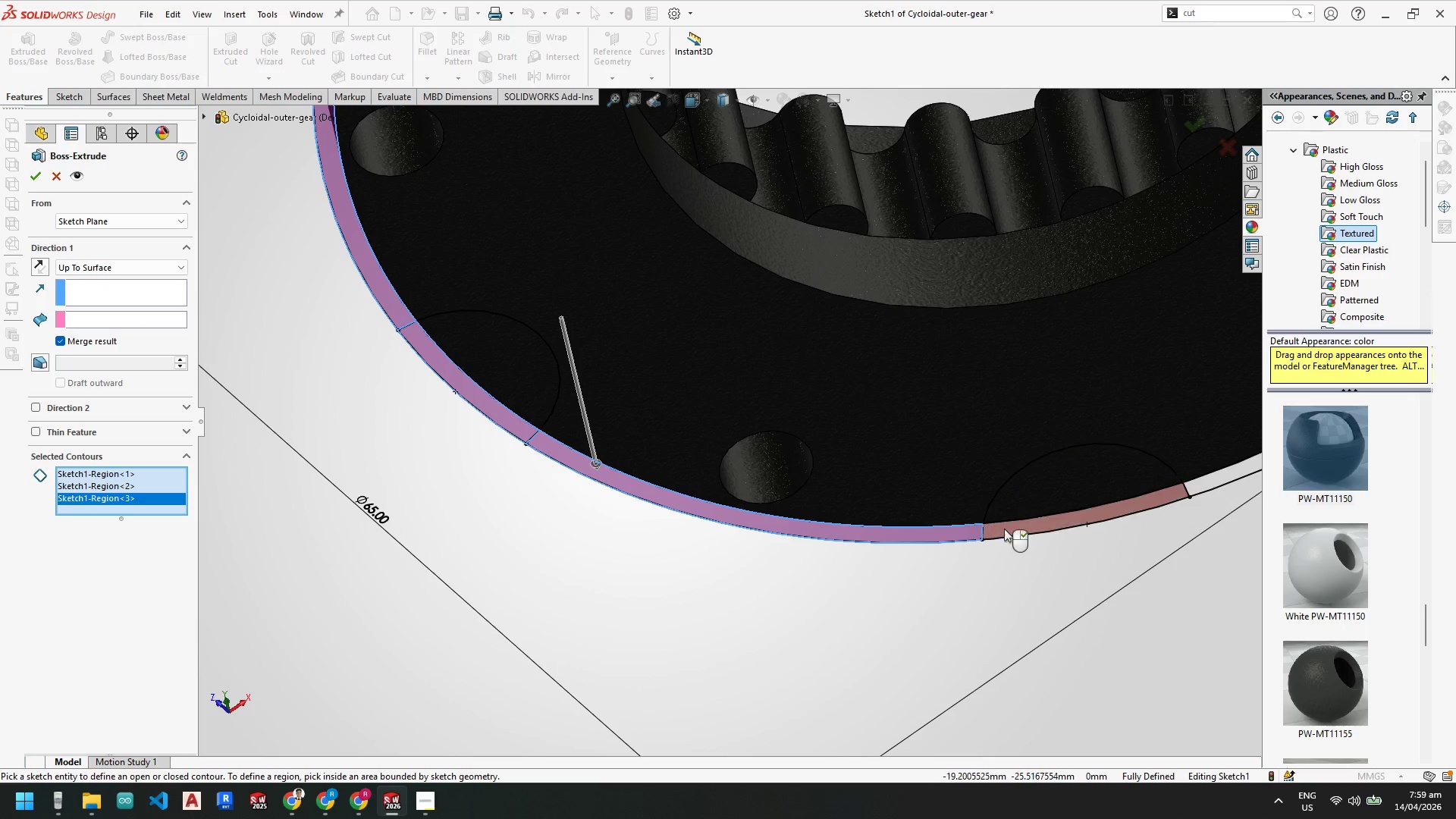 
left_click([1007, 529])
 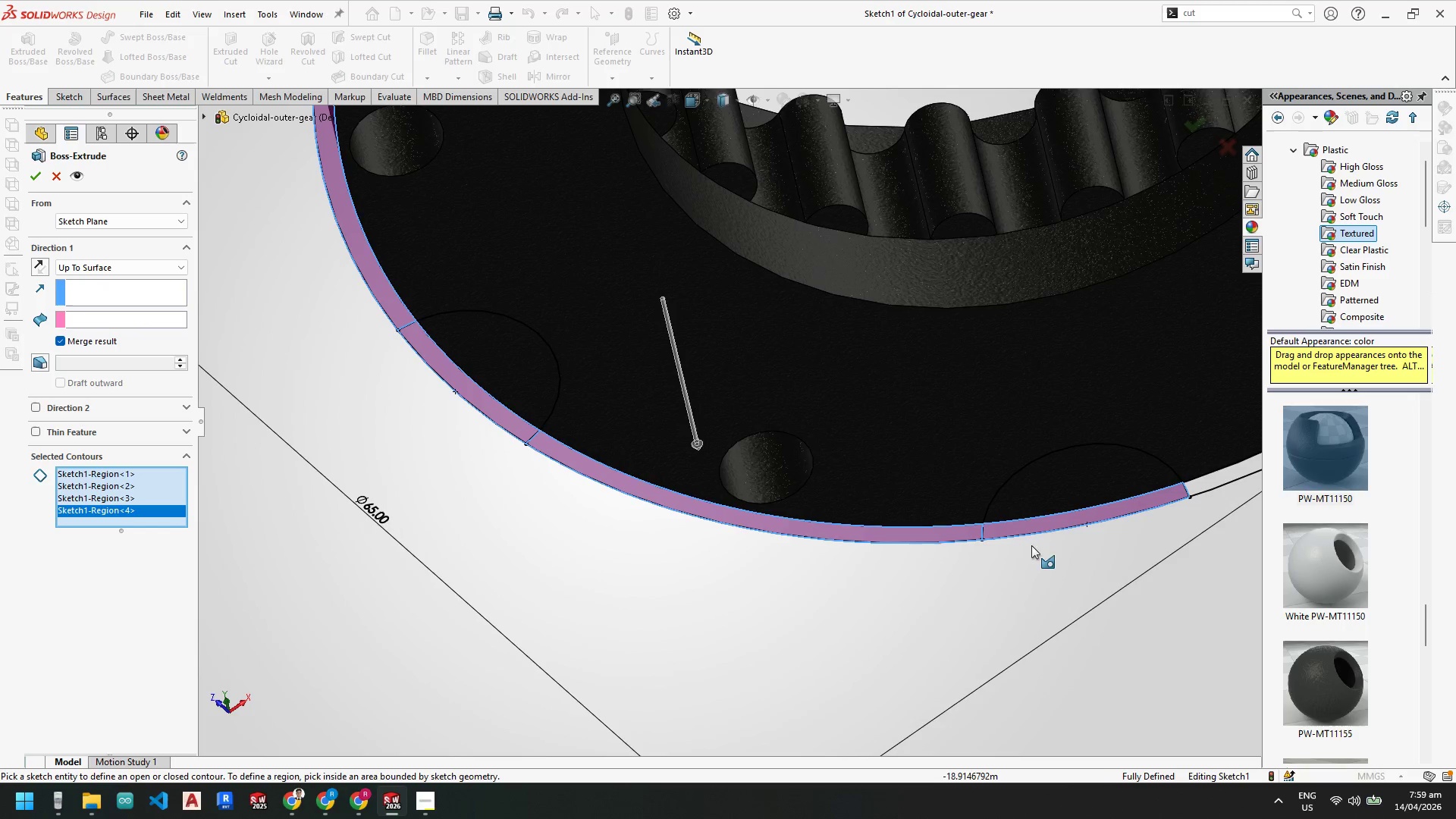 
scroll: coordinate [1007, 414], scroll_direction: none, amount: 0.0
 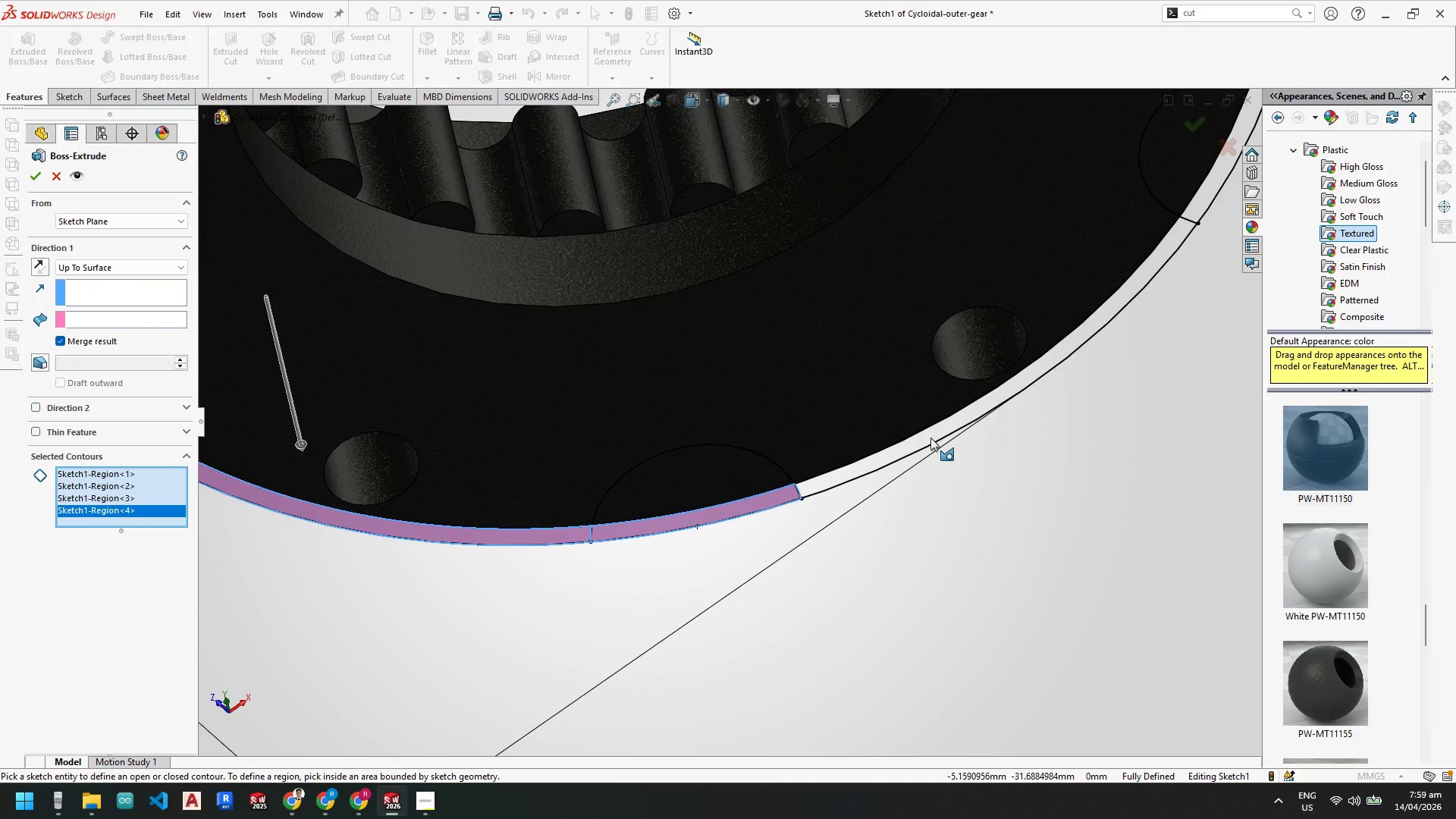 
left_click([929, 435])
 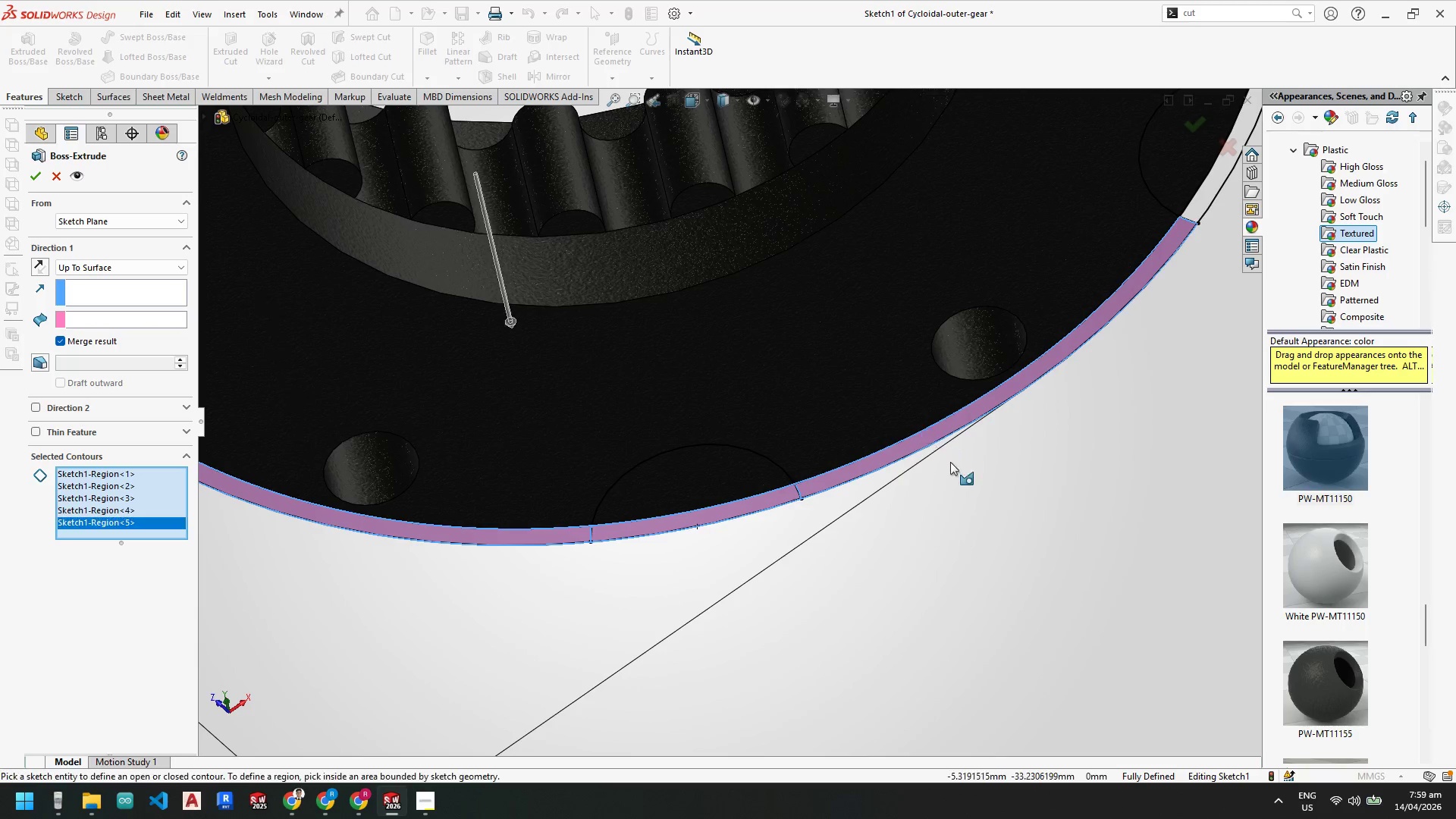 
scroll: coordinate [927, 321], scroll_direction: up, amount: 1.0
 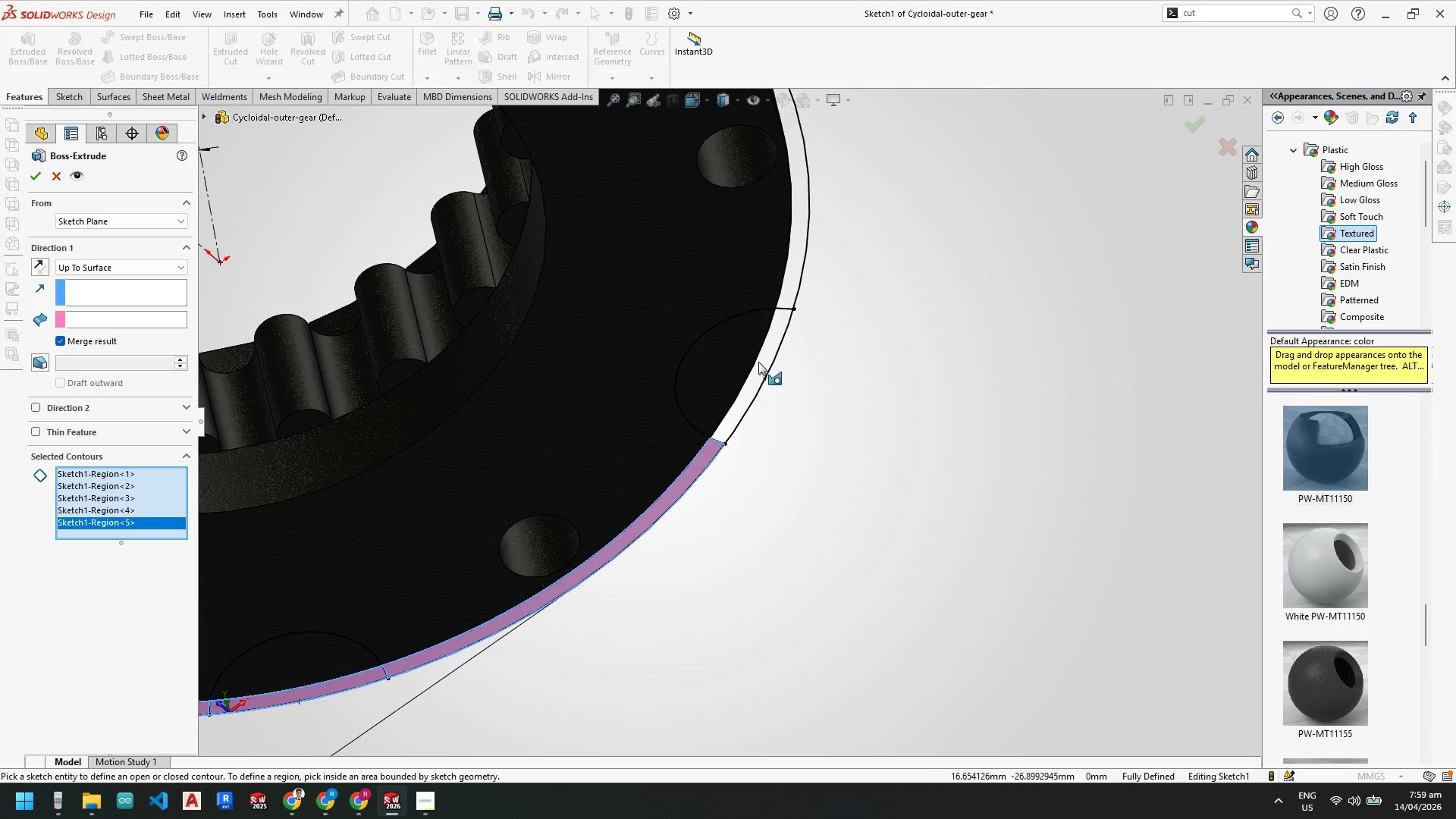 
left_click([762, 362])
 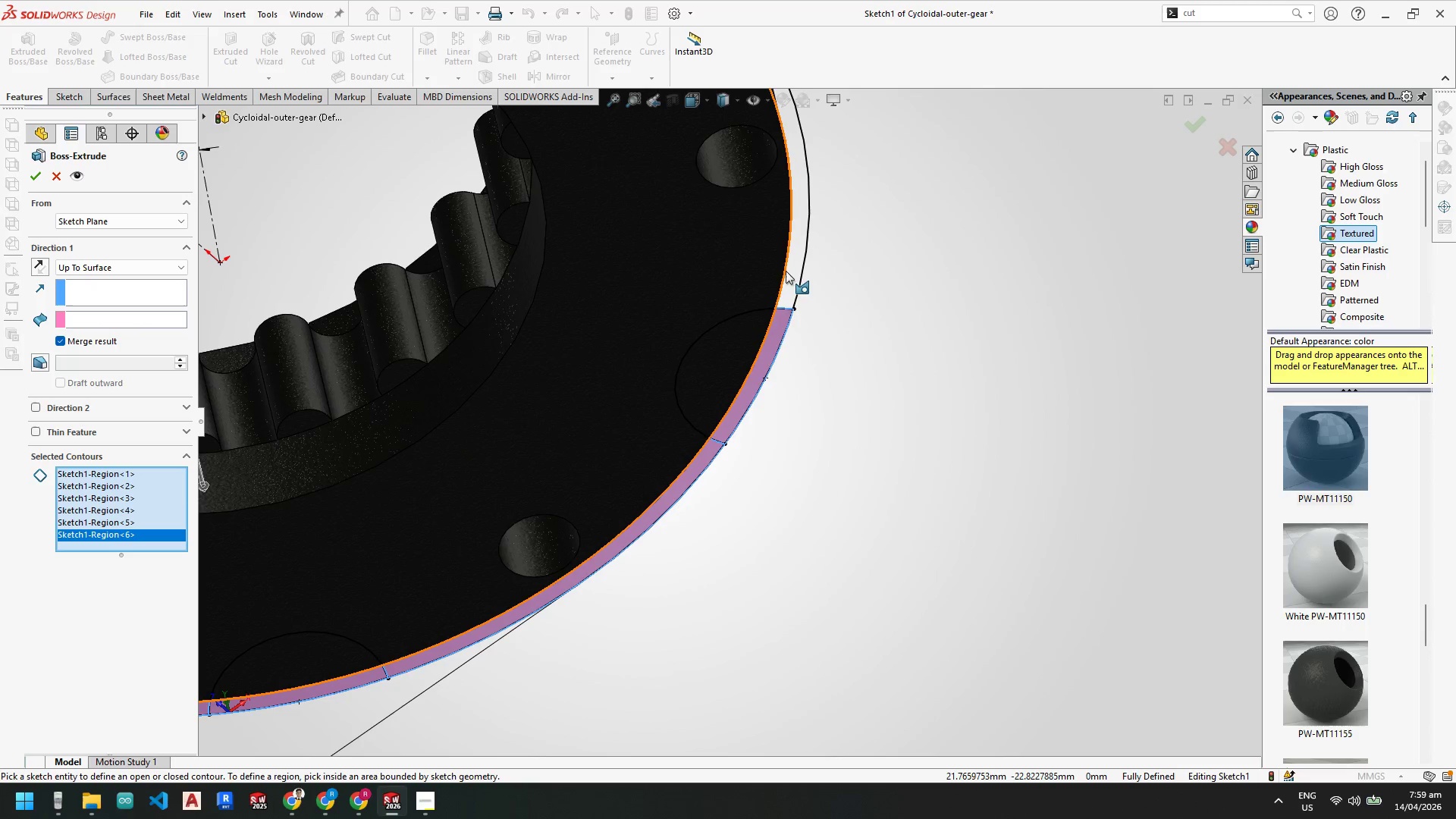 
left_click([787, 271])
 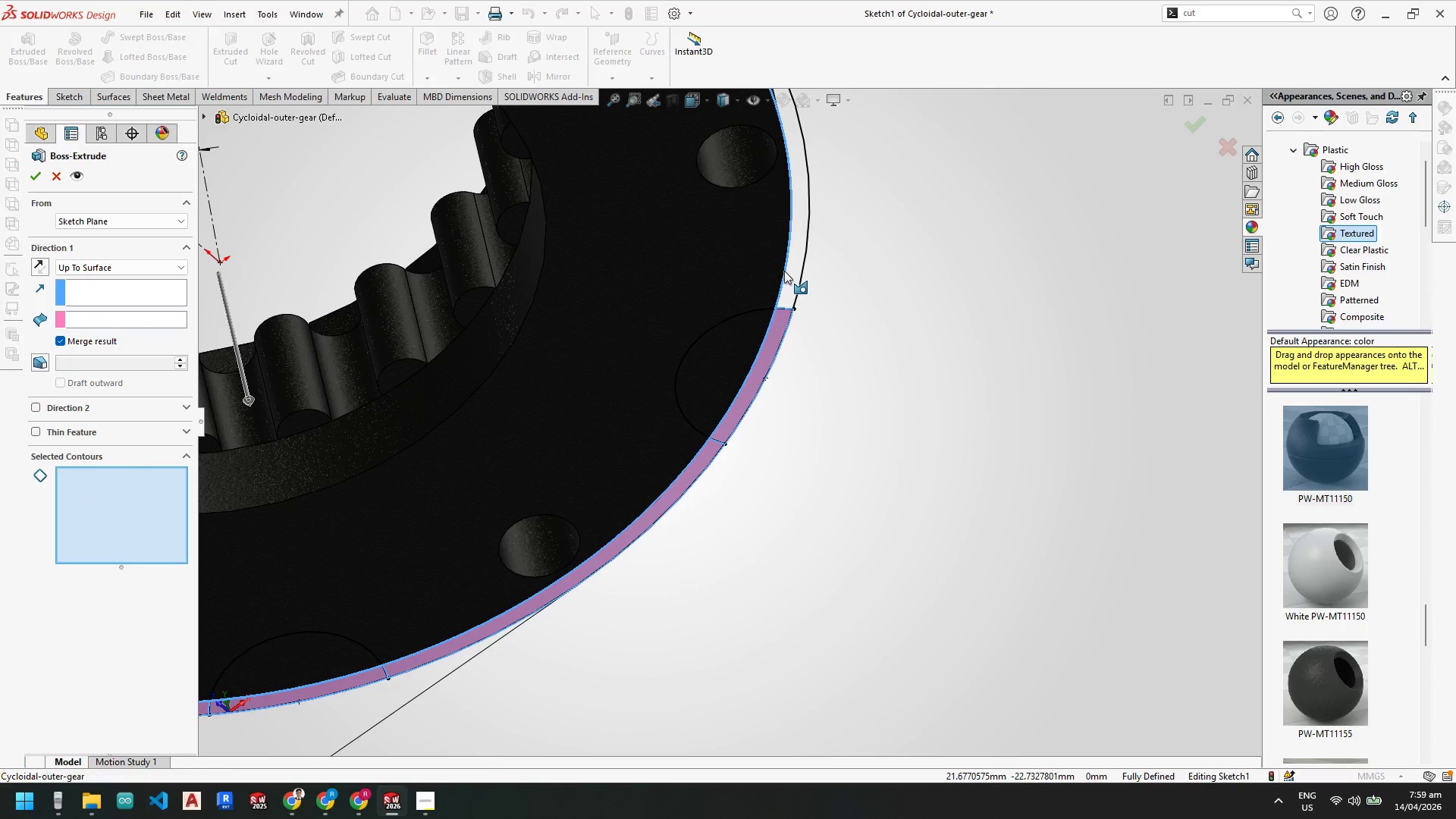 
double_click([792, 271])
 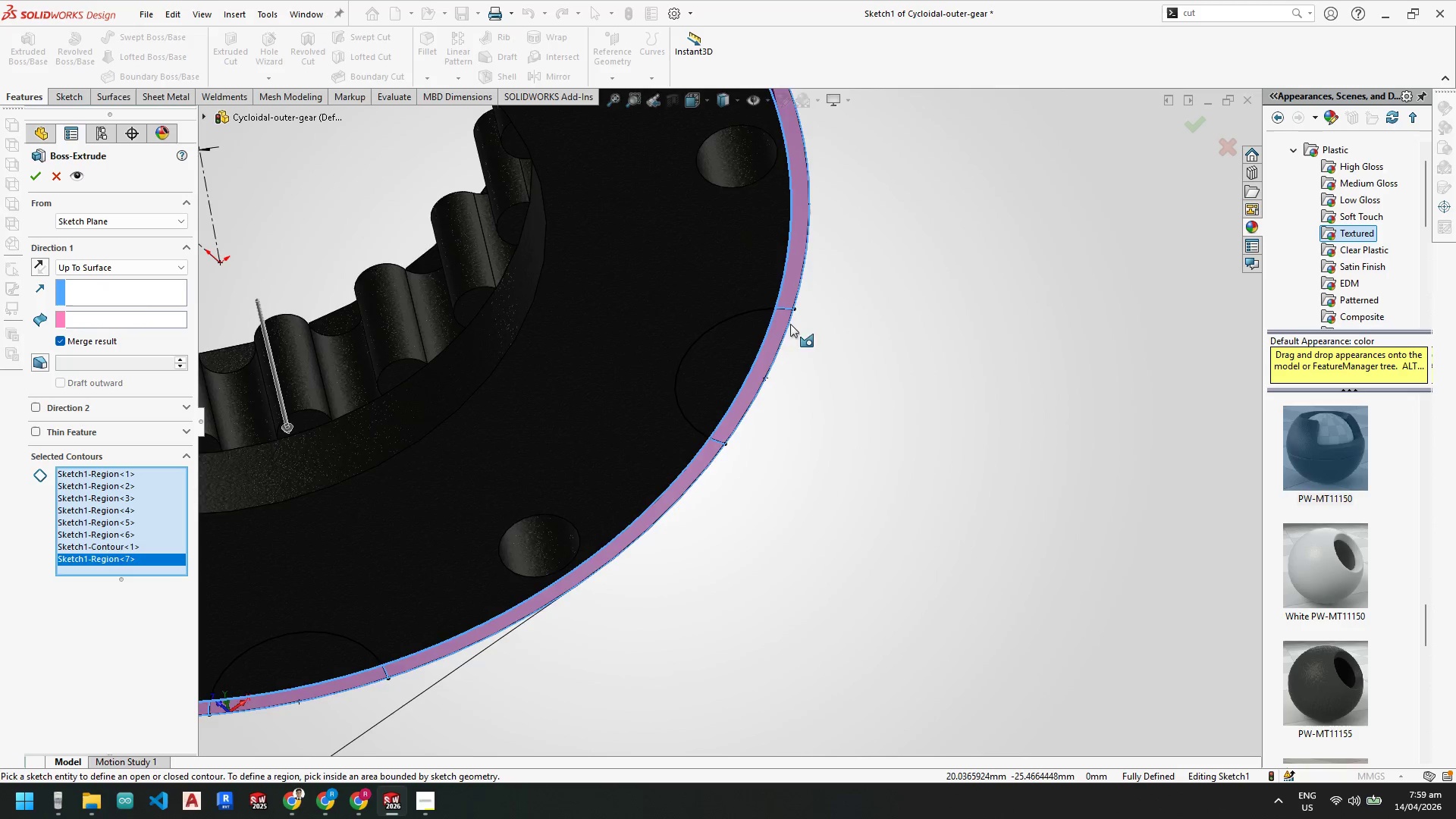 
scroll: coordinate [814, 569], scroll_direction: up, amount: 3.0
 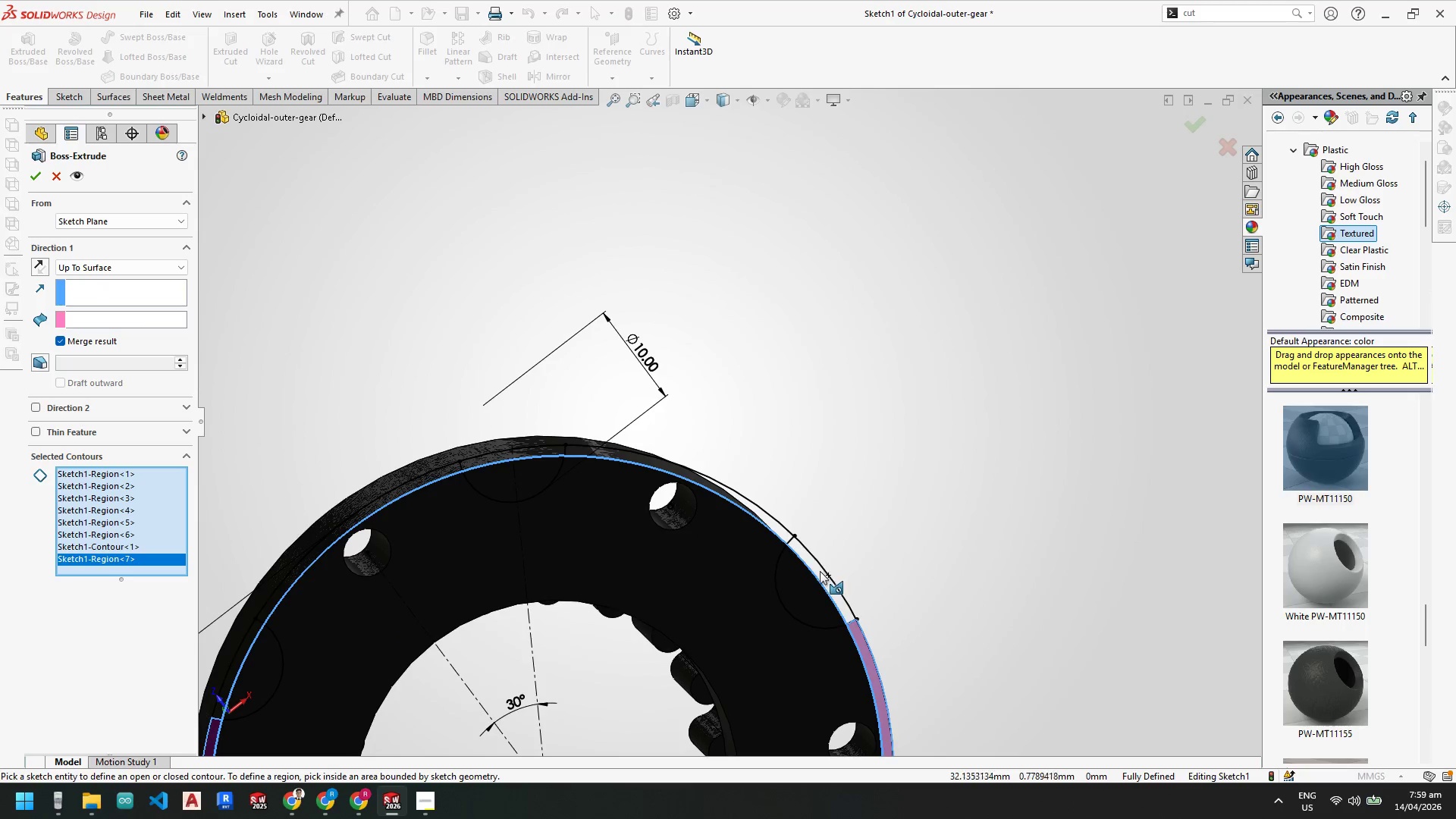 
left_click([820, 572])
 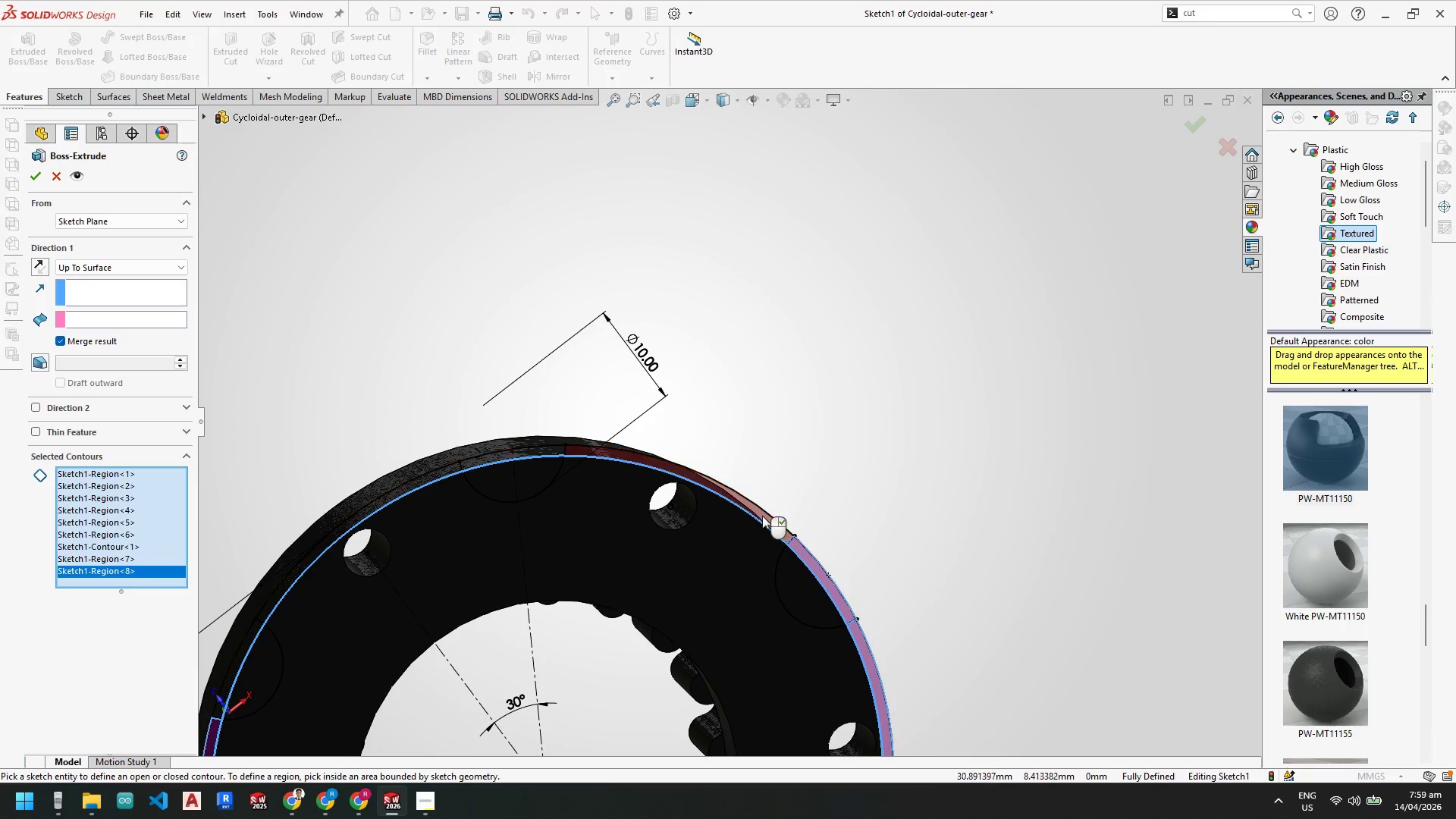 
left_click([762, 516])
 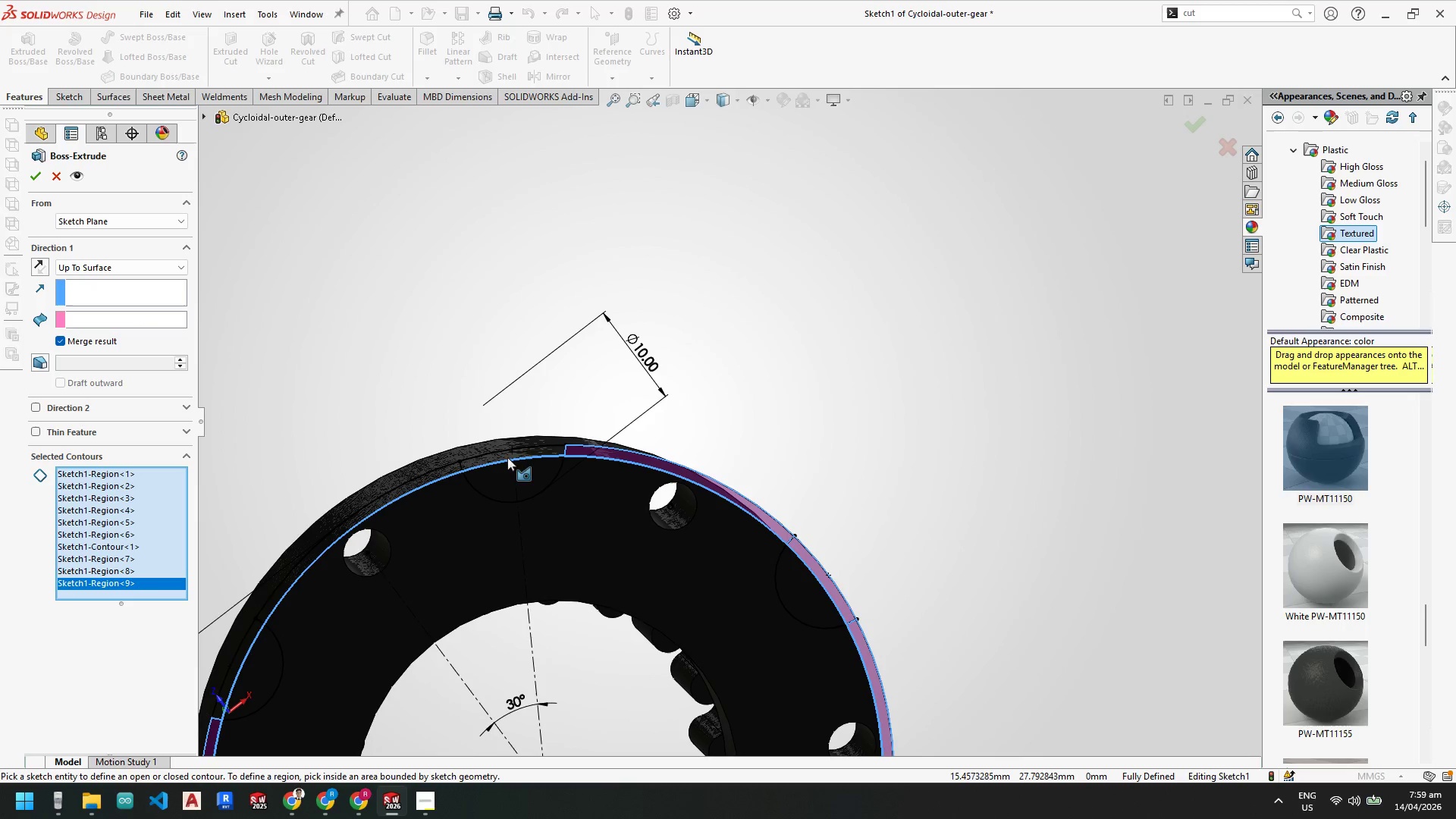 
left_click([508, 454])
 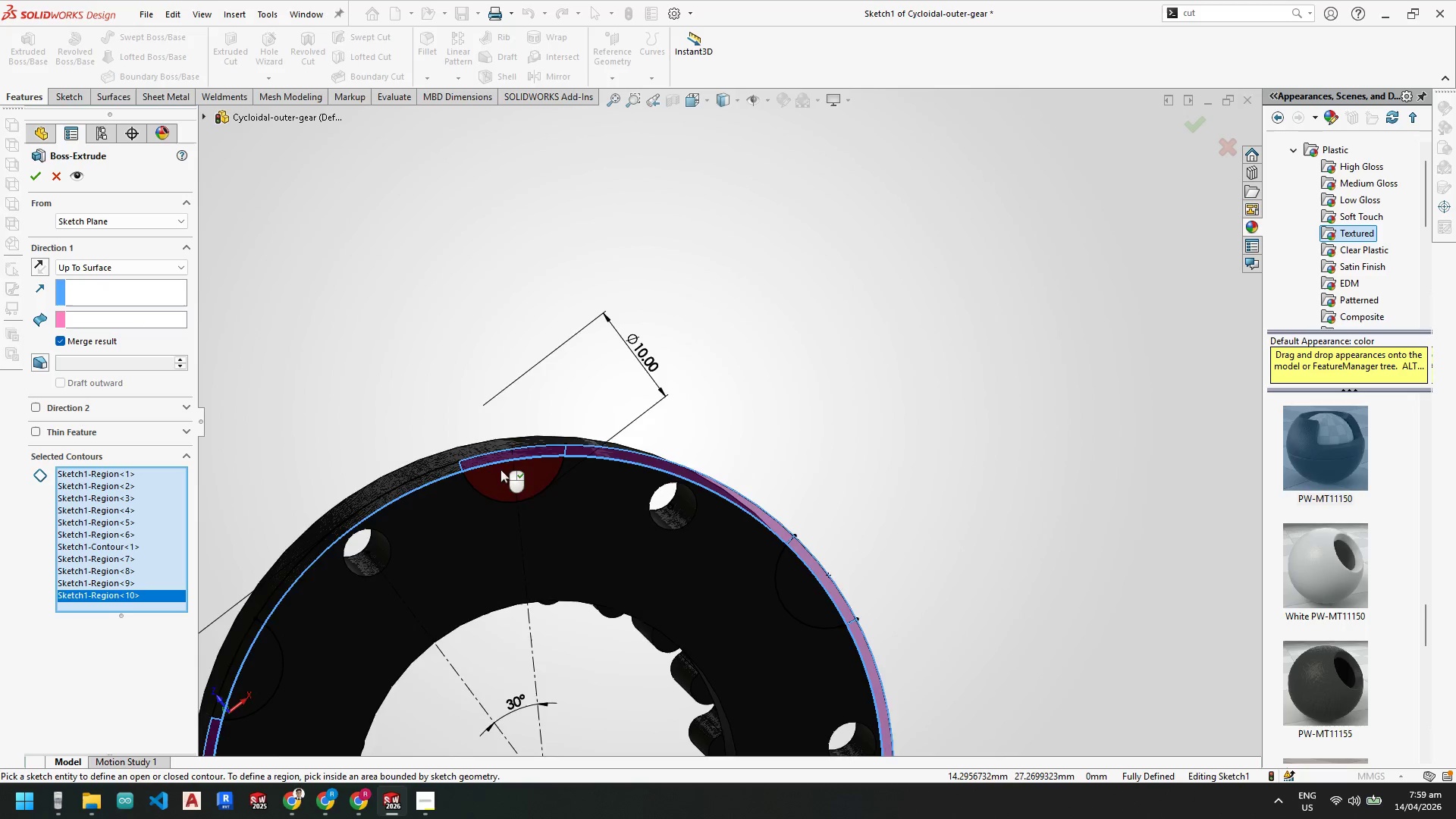 
scroll: coordinate [500, 469], scroll_direction: up, amount: 1.0
 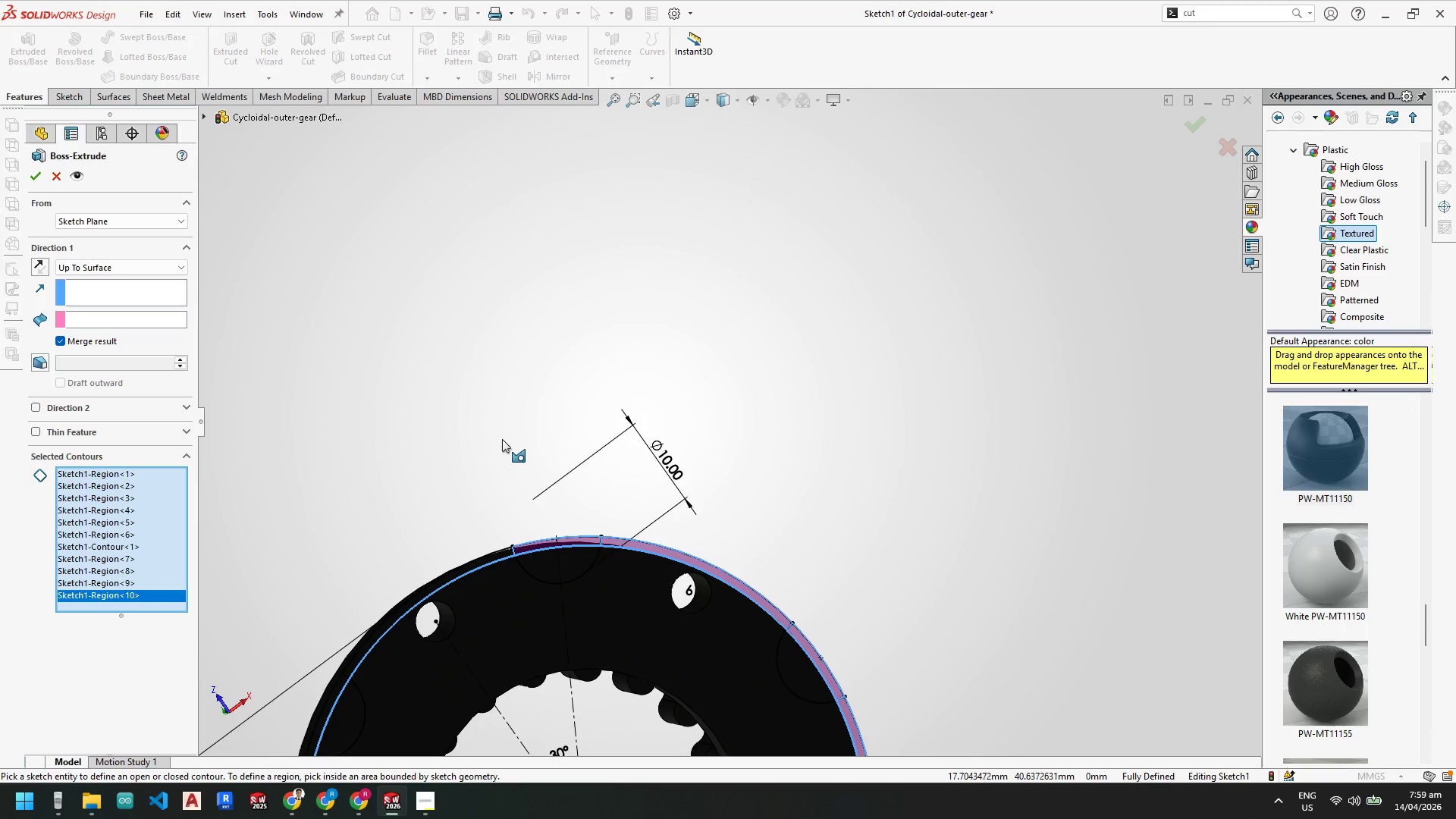 
scroll: coordinate [582, 504], scroll_direction: down, amount: 2.0
 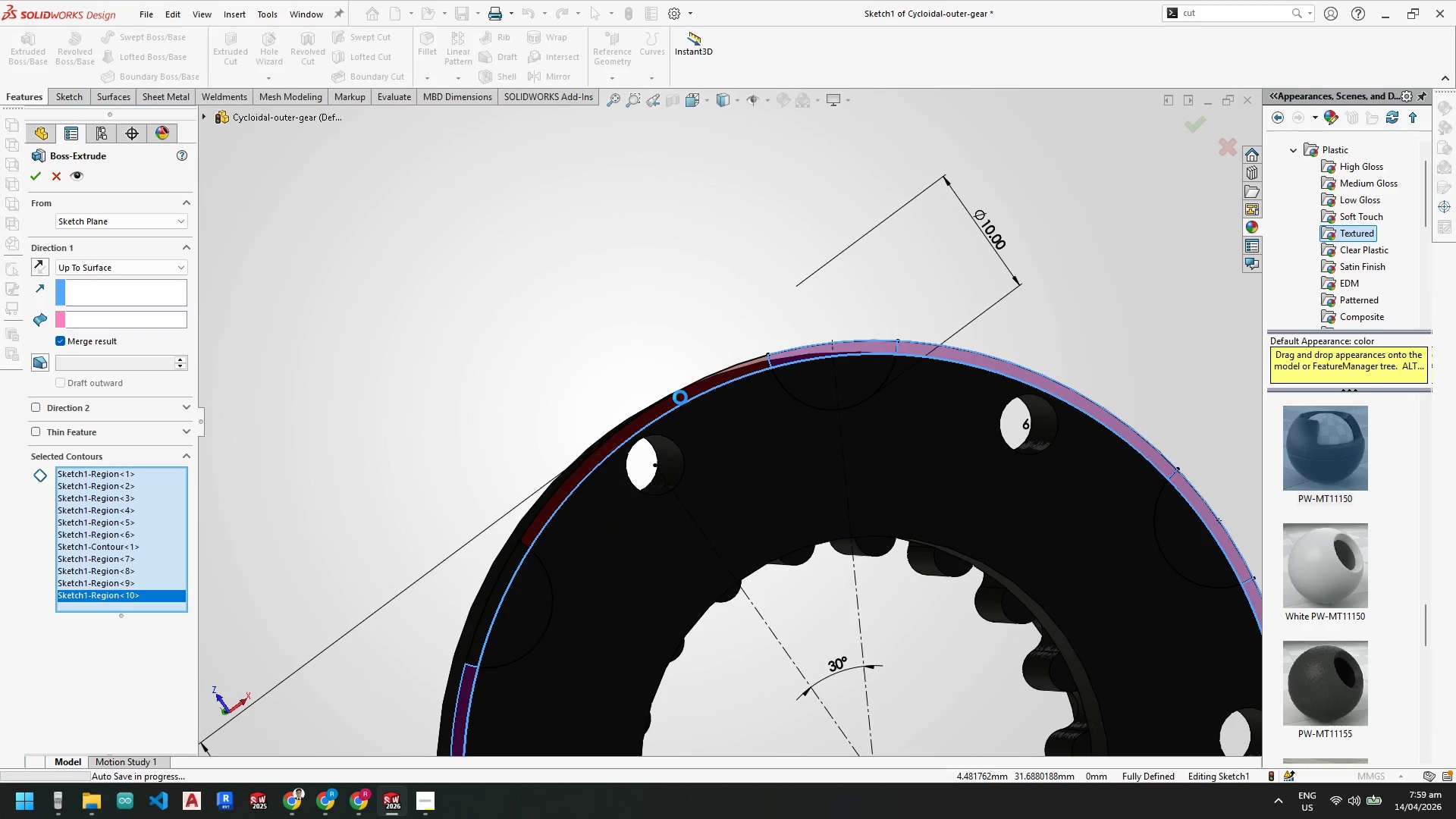 
left_click([704, 392])
 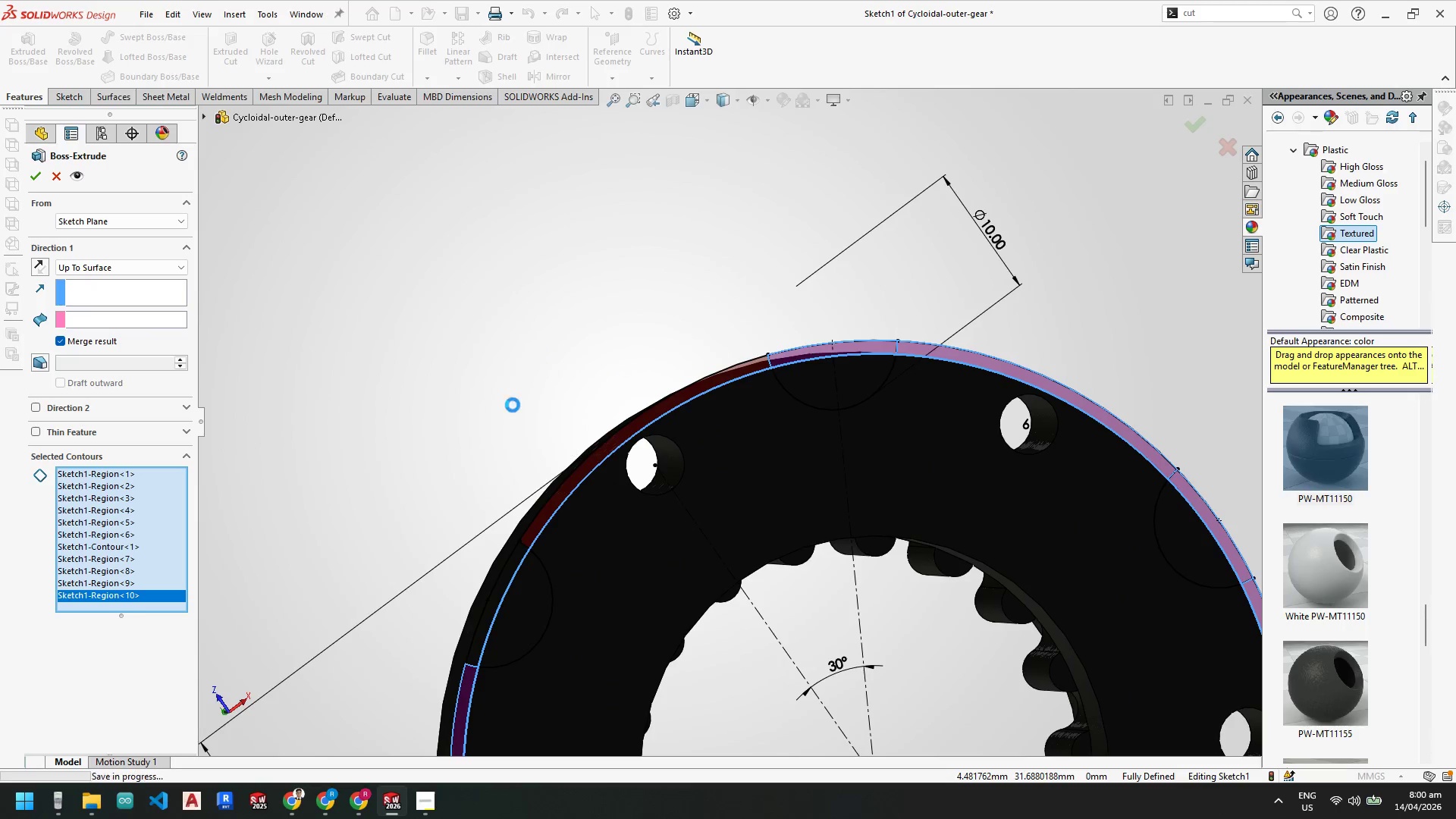 
scroll: coordinate [617, 504], scroll_direction: up, amount: 4.0
 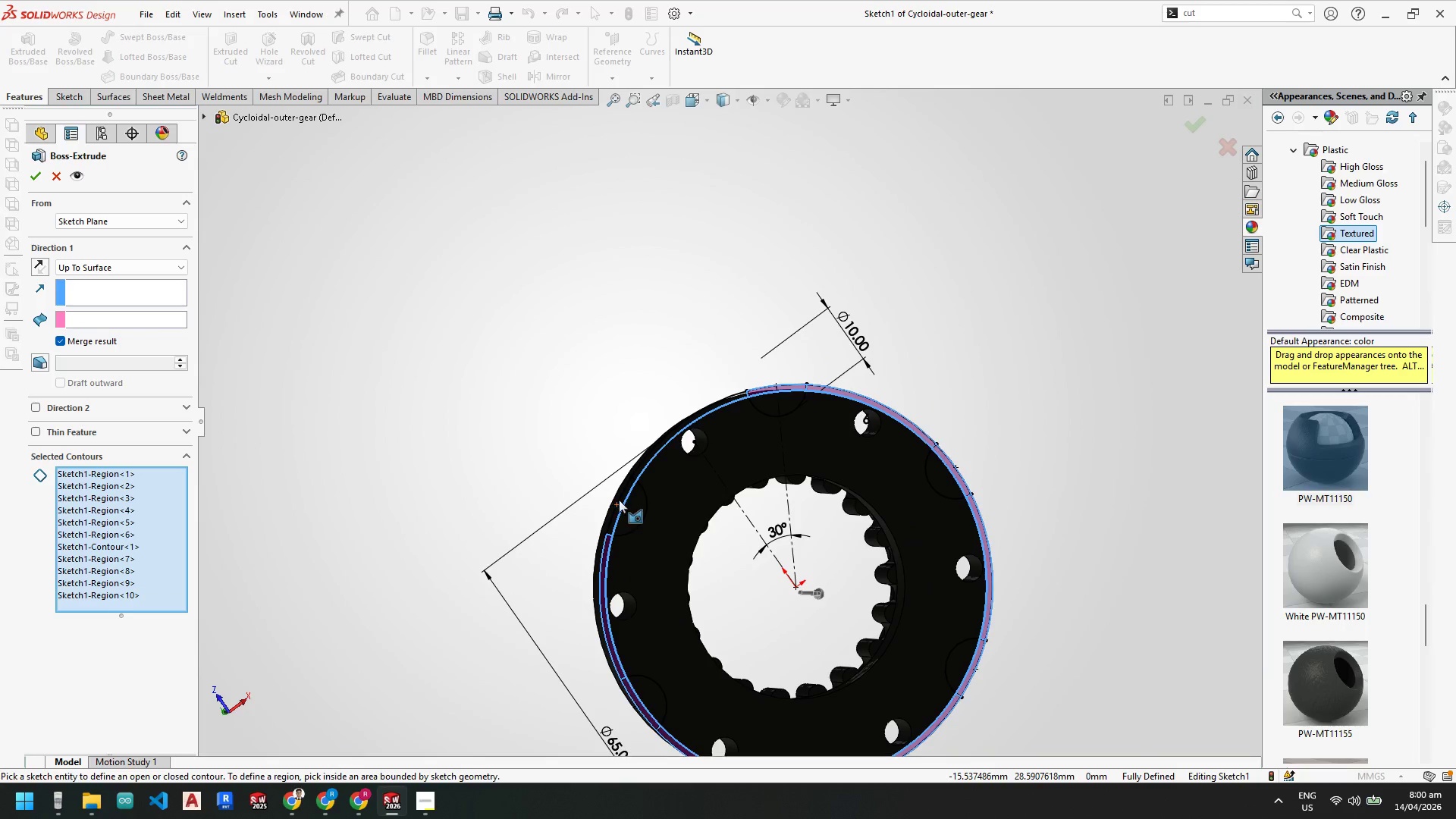 
scroll: coordinate [653, 476], scroll_direction: down, amount: 4.0
 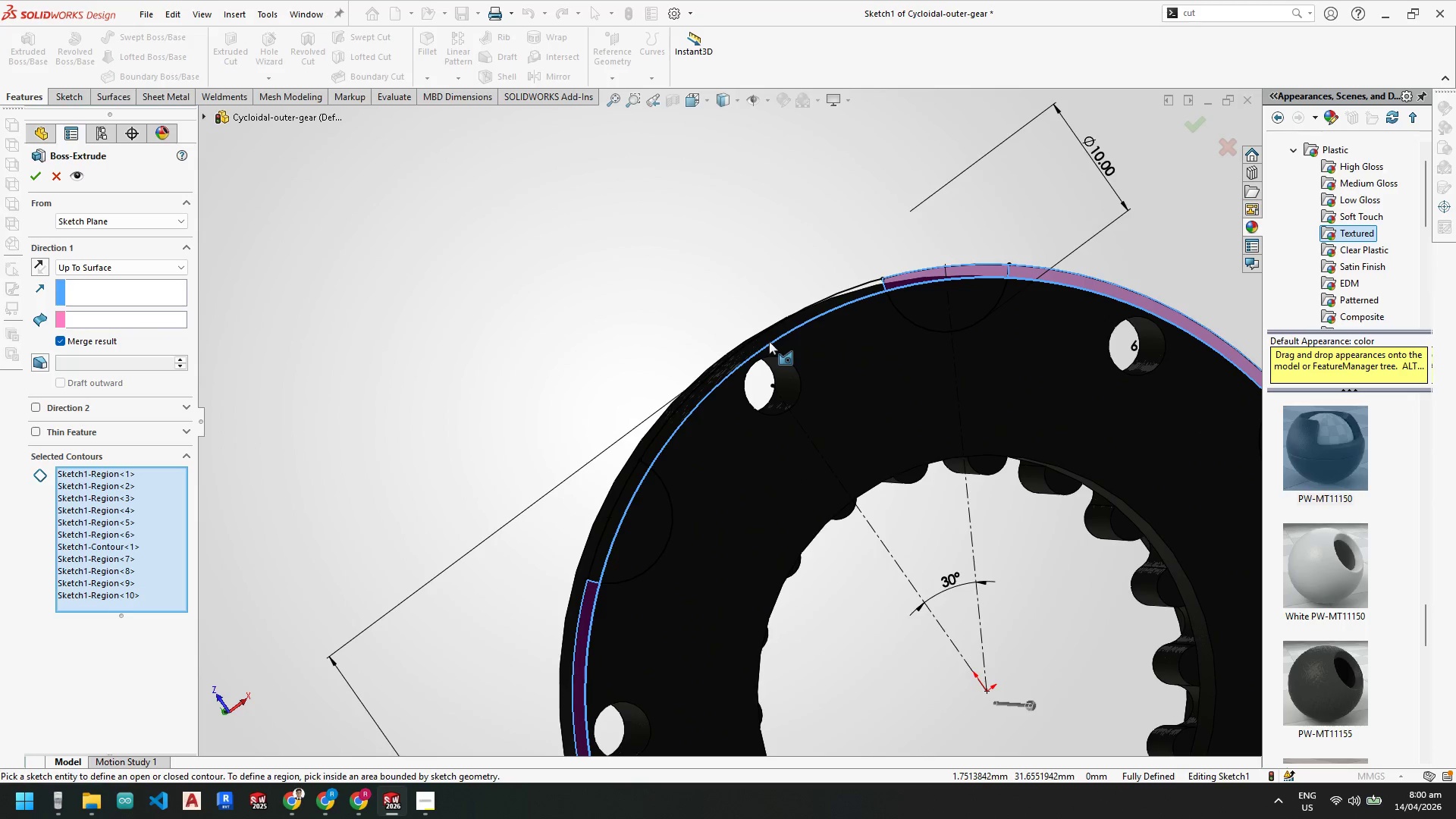 
left_click([767, 340])
 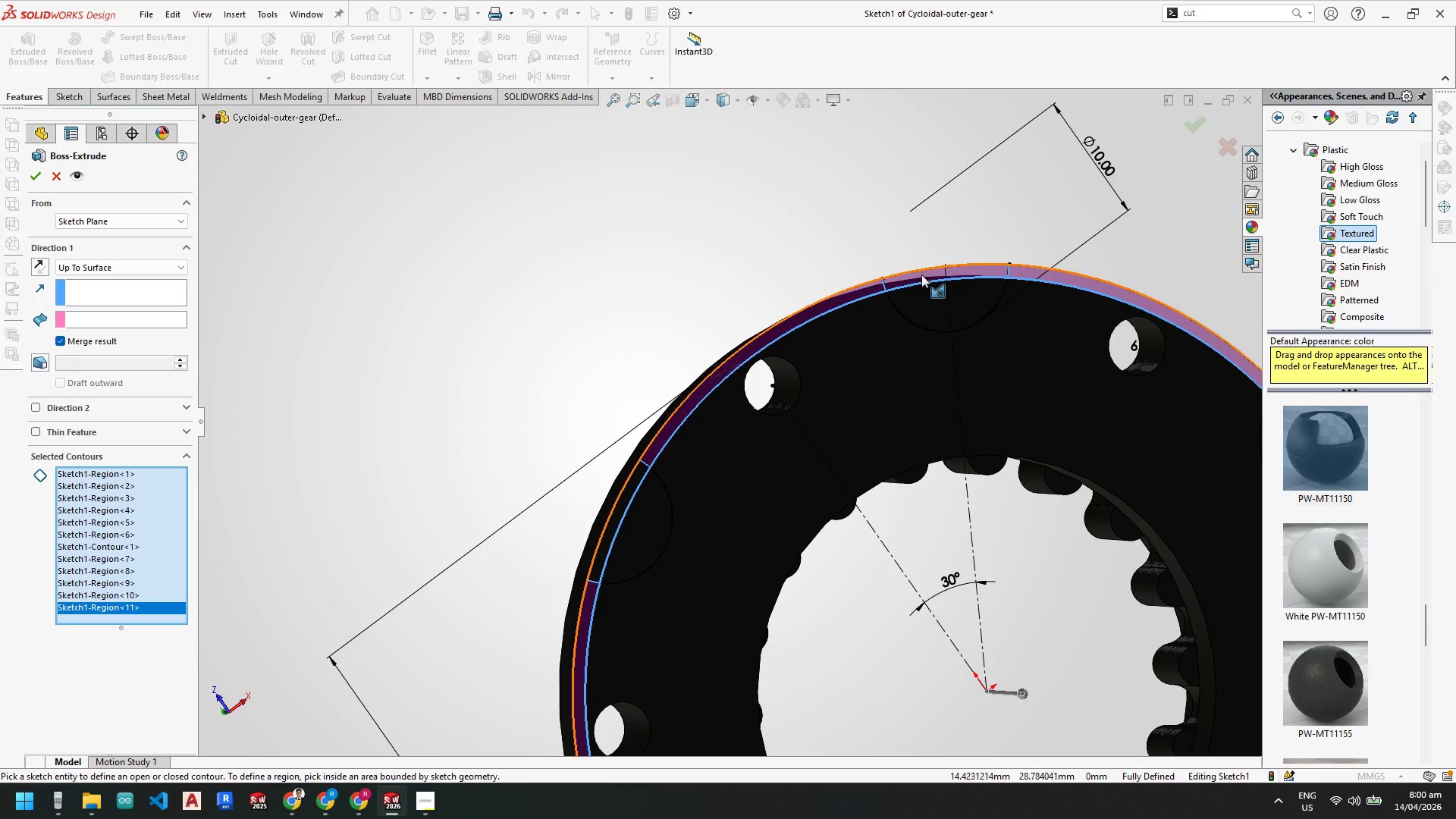 
left_click([921, 276])
 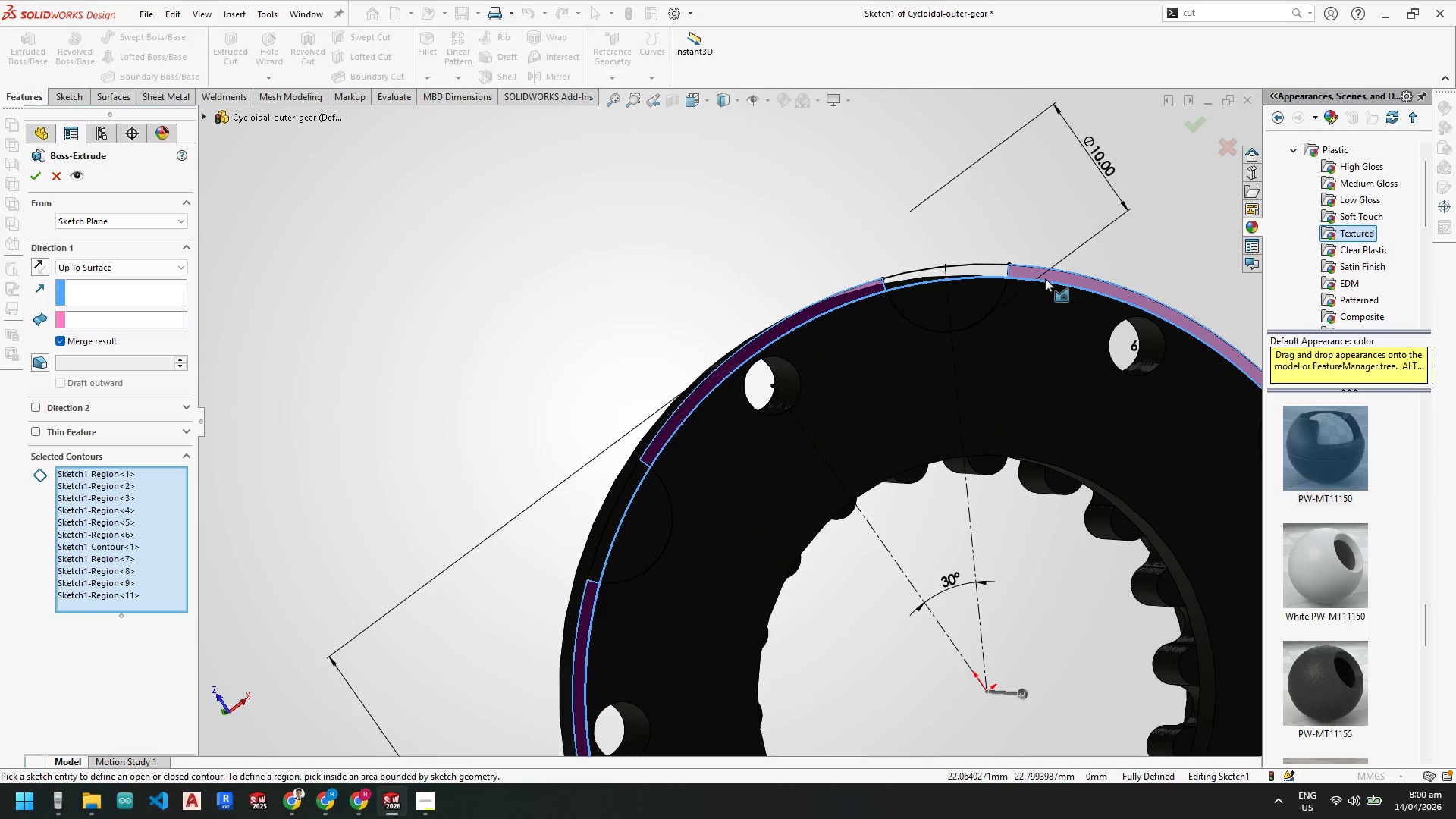 
scroll: coordinate [995, 517], scroll_direction: none, amount: 0.0
 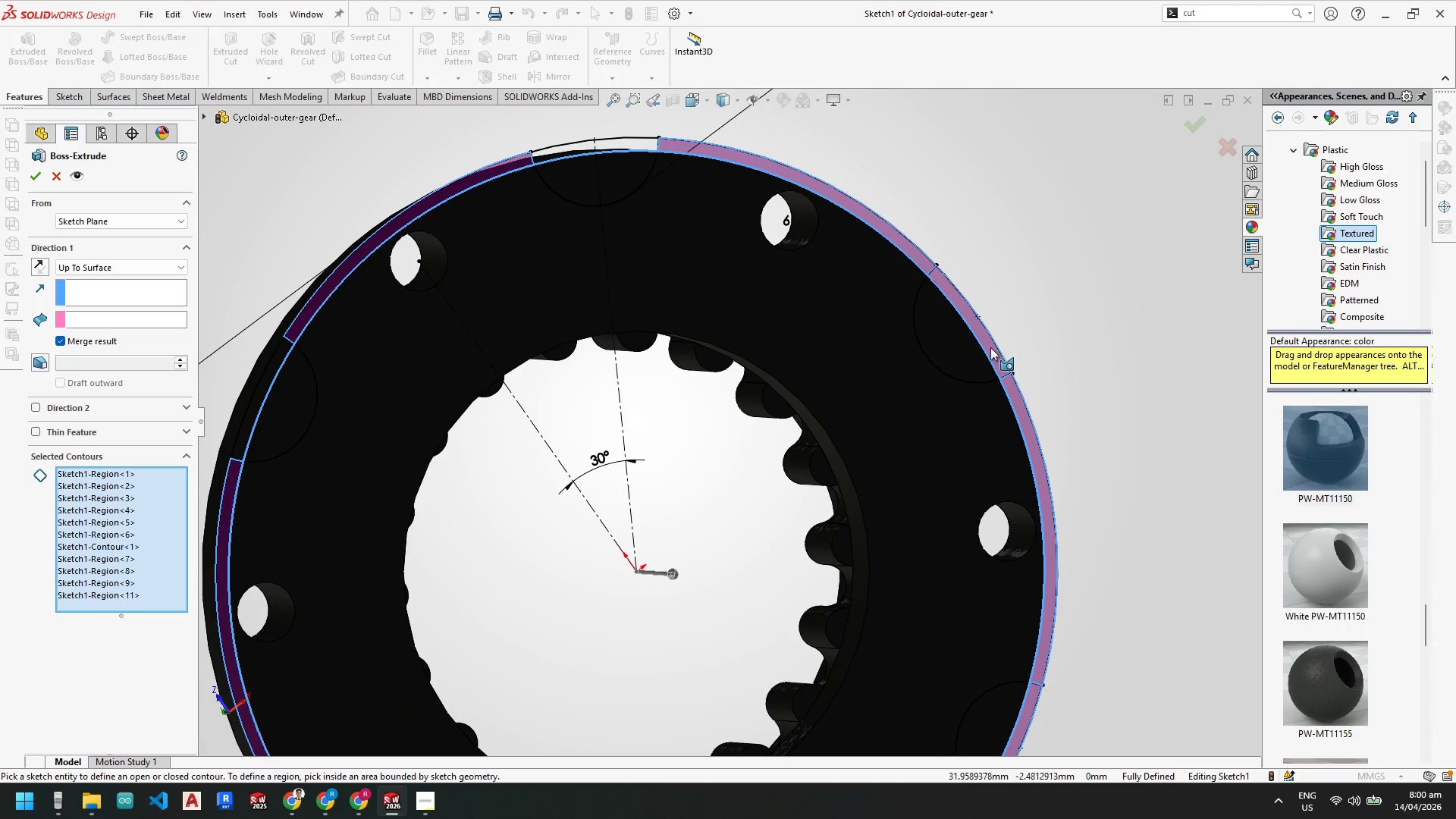 
left_click([990, 347])
 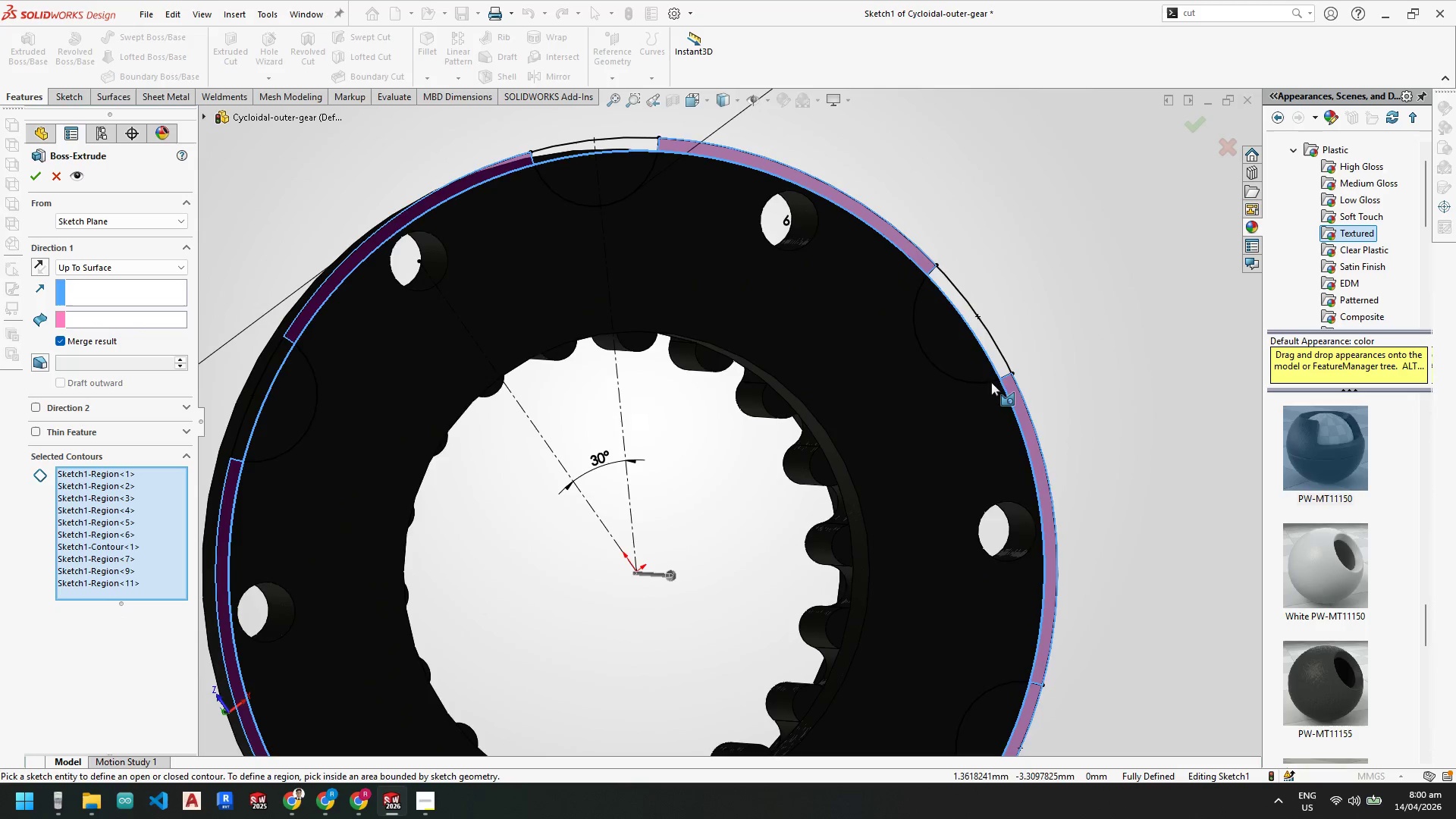 
scroll: coordinate [876, 571], scroll_direction: up, amount: 1.0
 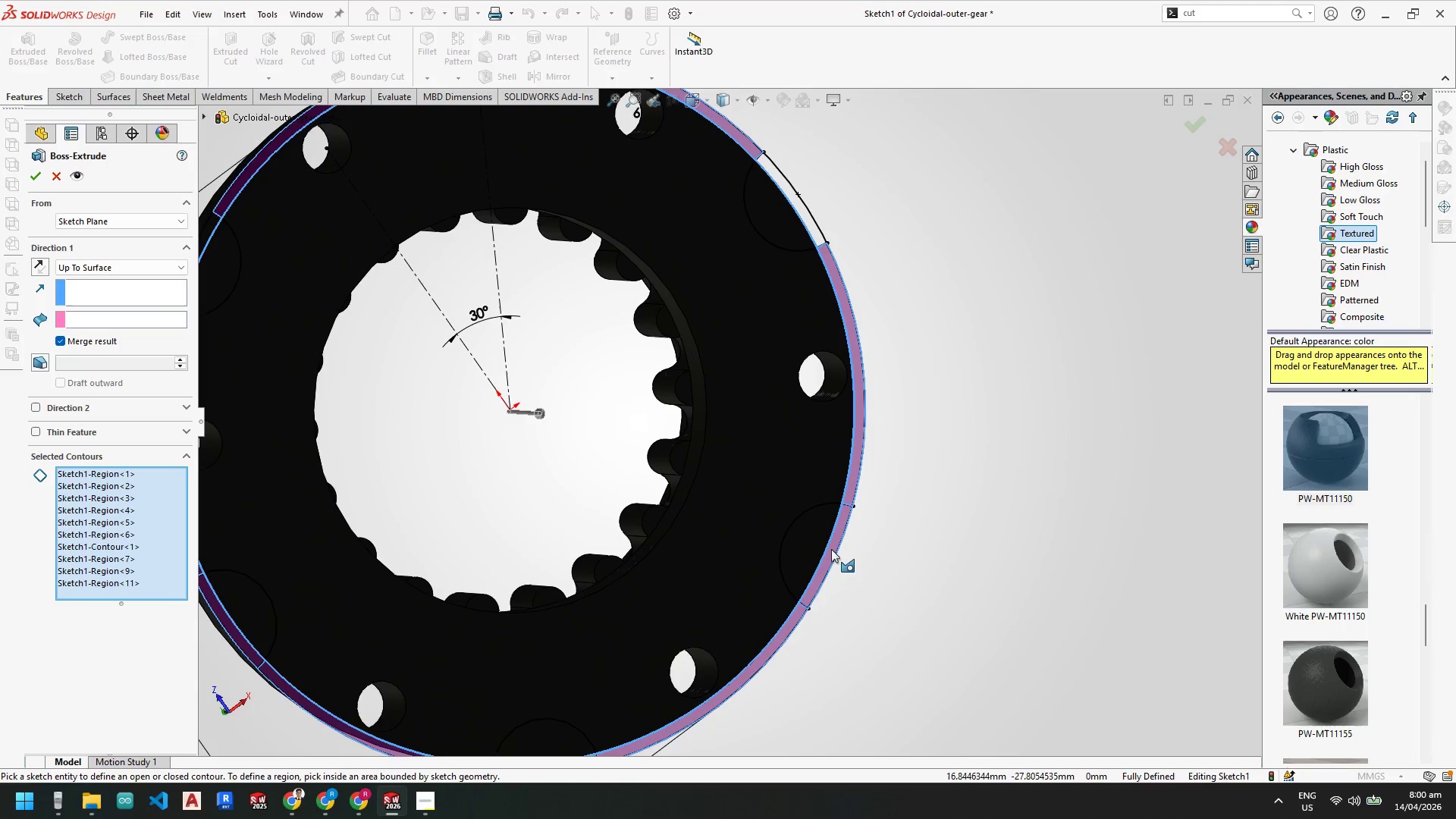 
left_click([830, 548])
 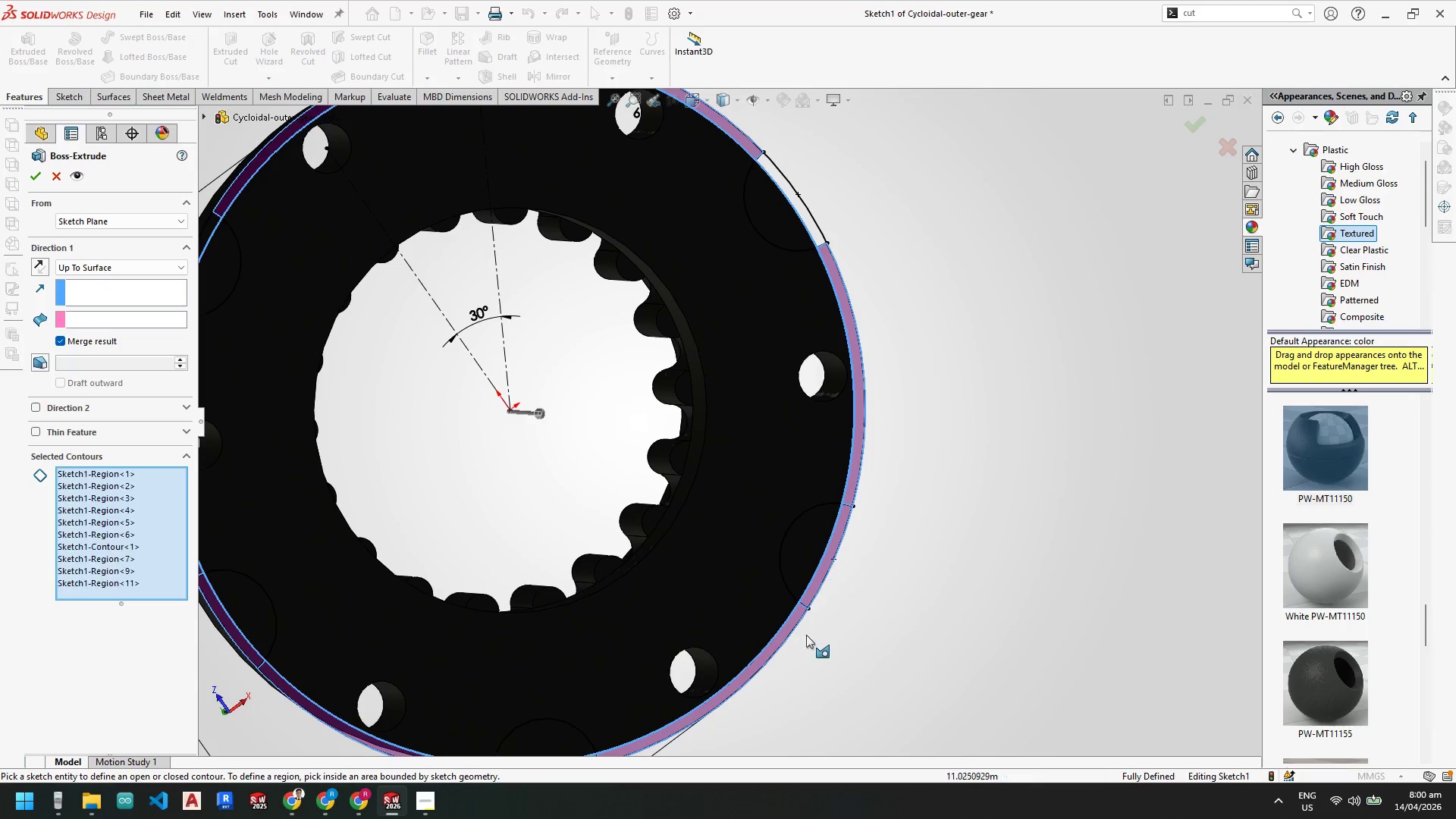 
left_click([811, 439])
 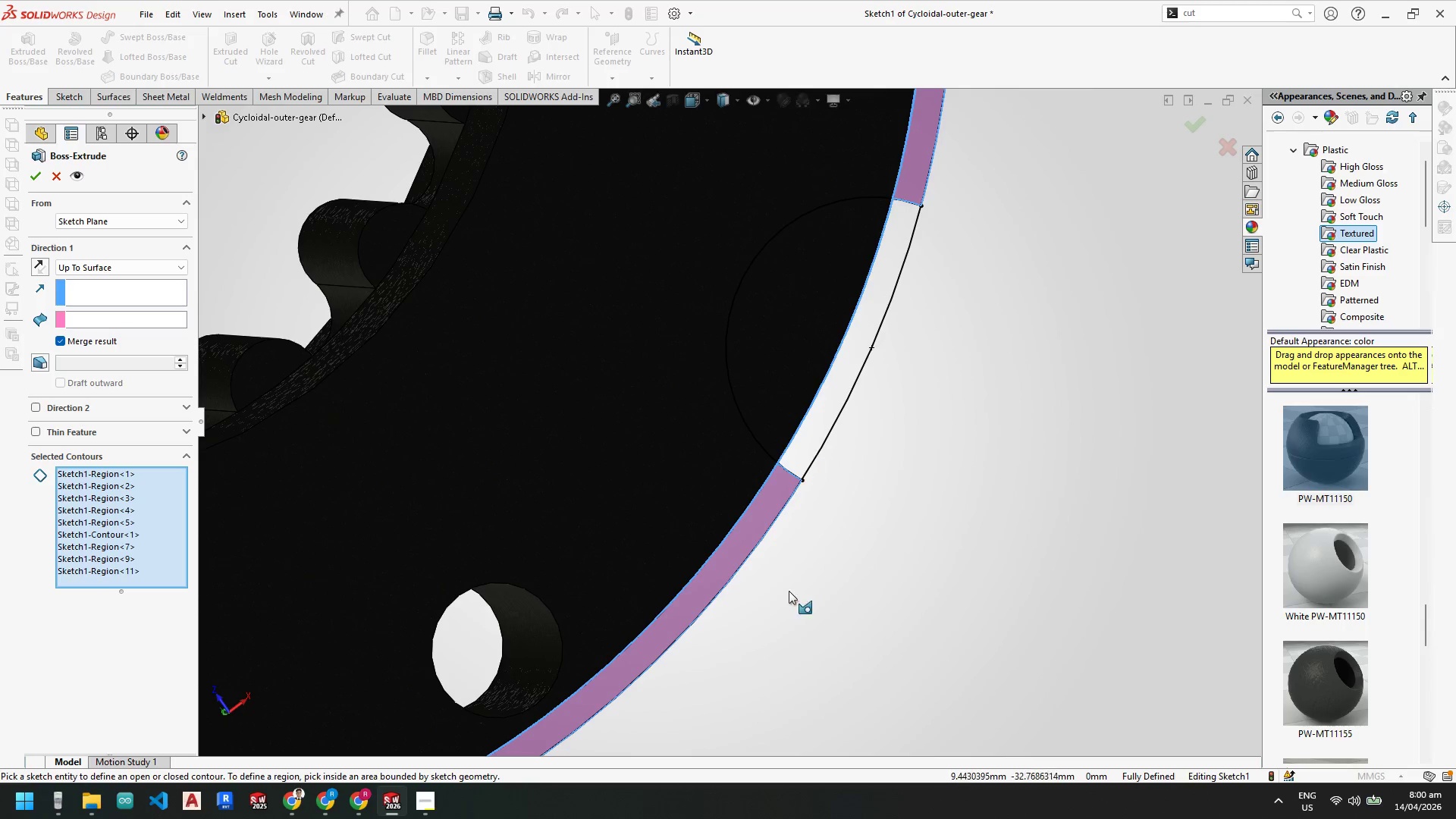 
scroll: coordinate [782, 520], scroll_direction: down, amount: 4.0
 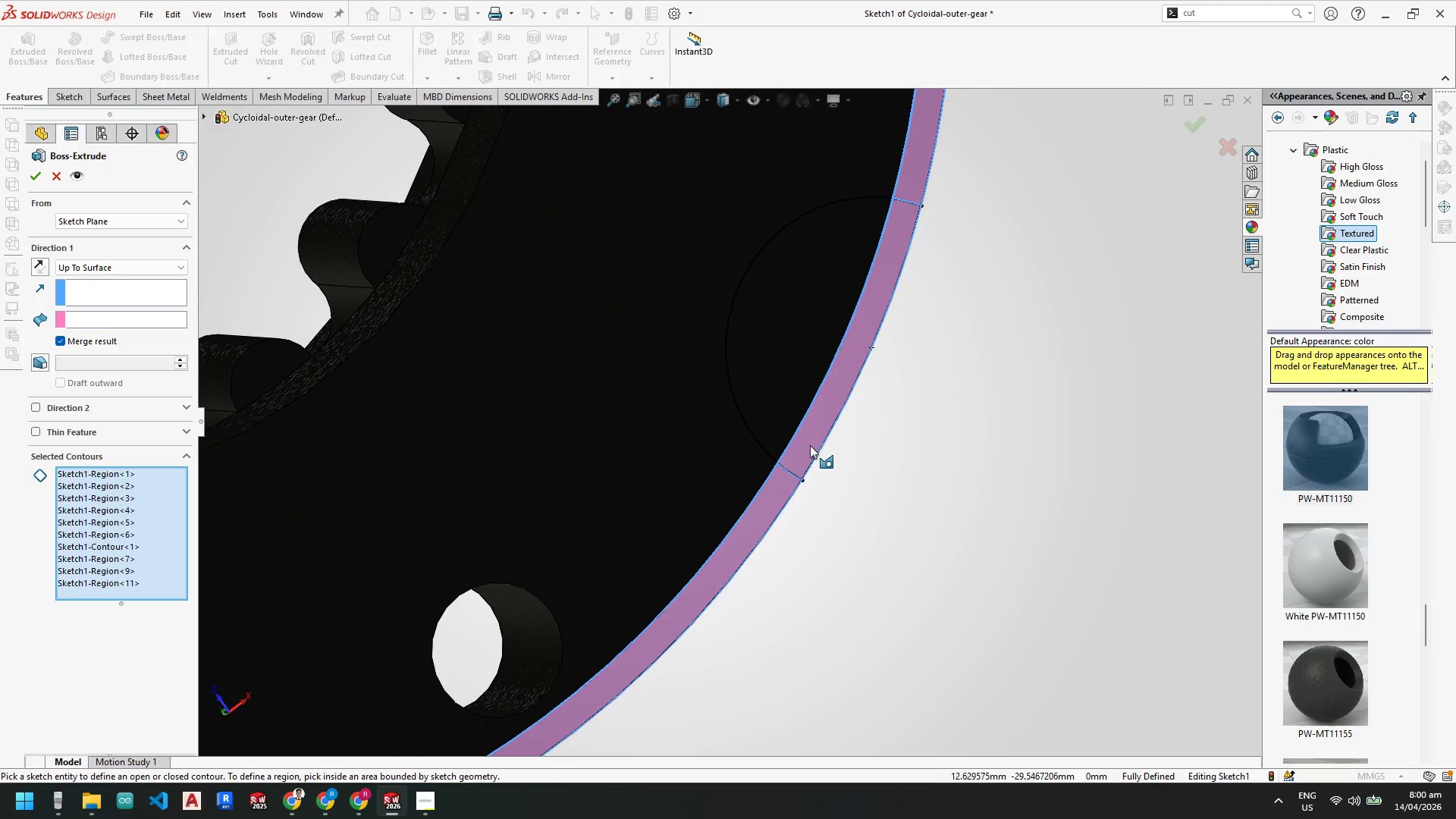 
scroll: coordinate [502, 575], scroll_direction: up, amount: 5.0
 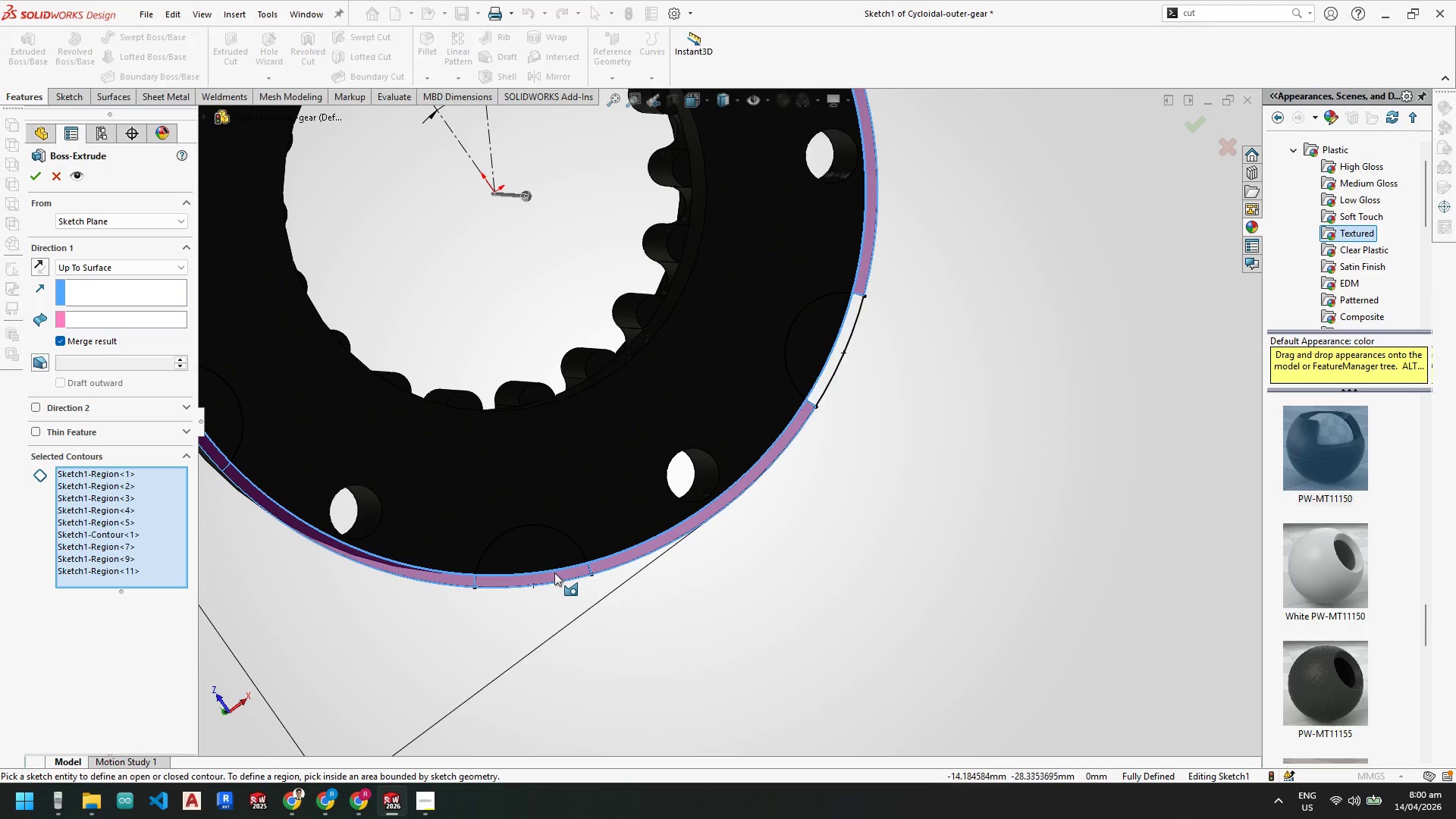 
left_click([558, 574])
 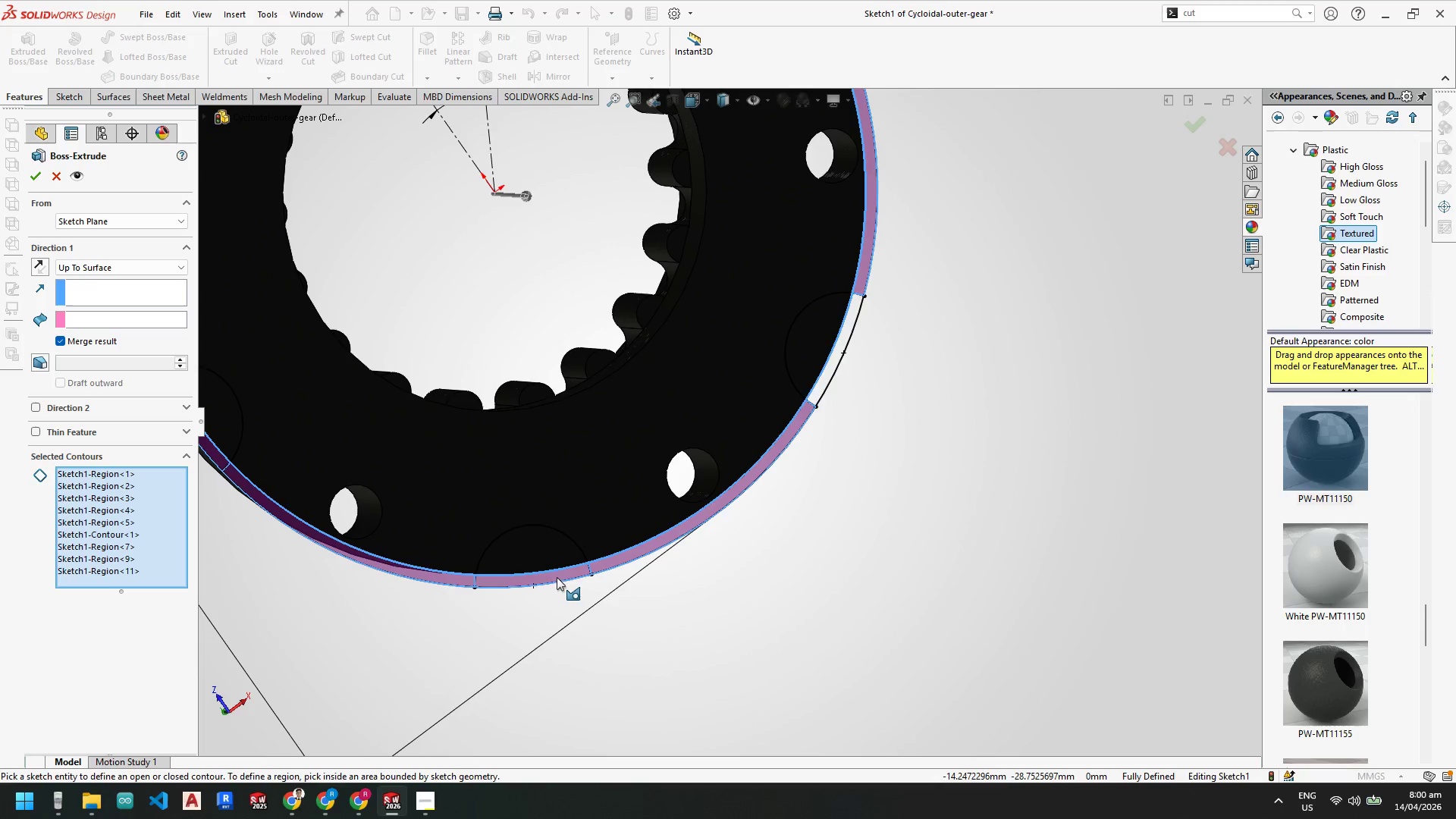 
left_click([559, 574])
 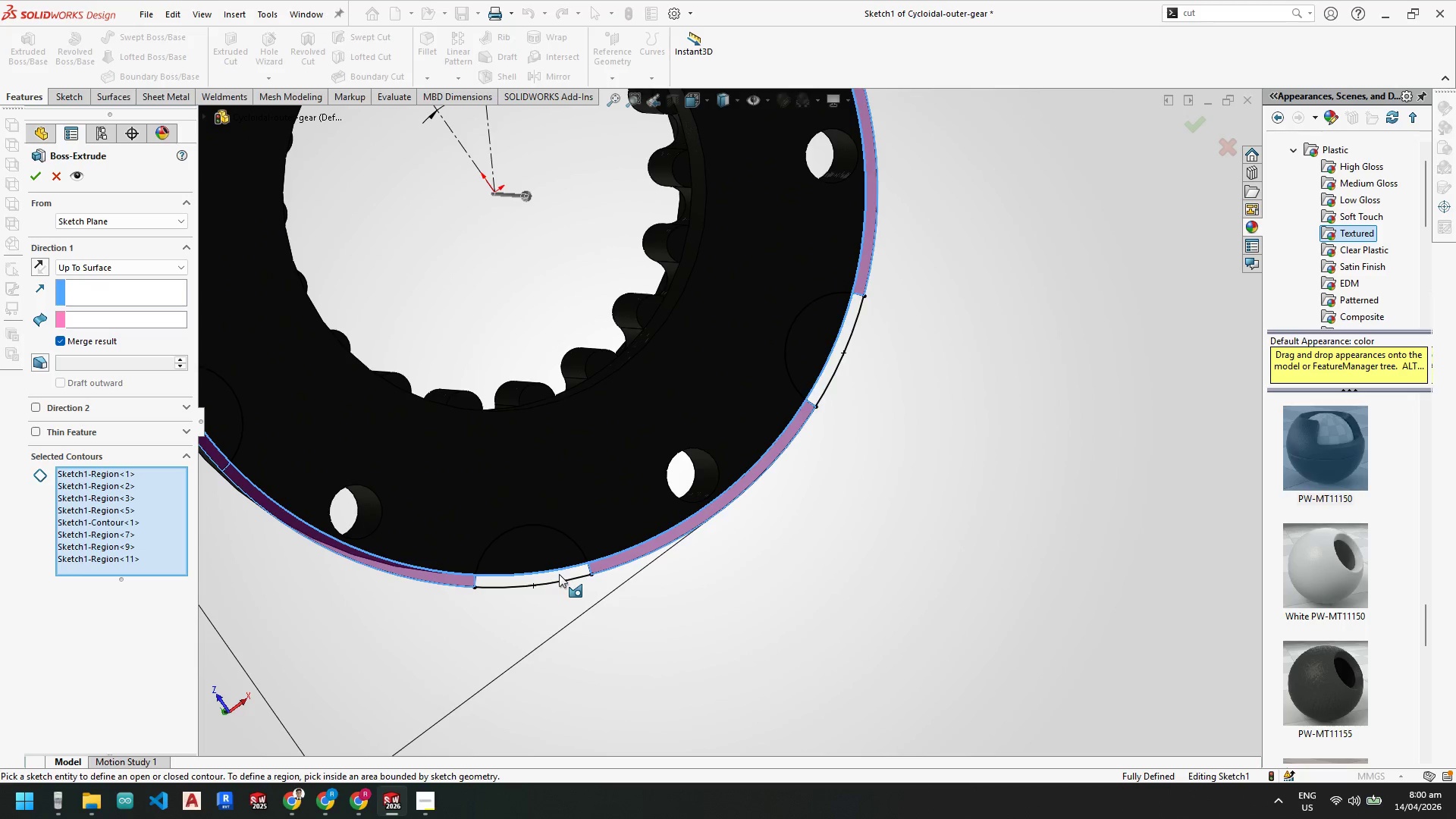 
scroll: coordinate [545, 378], scroll_direction: down, amount: 6.0
 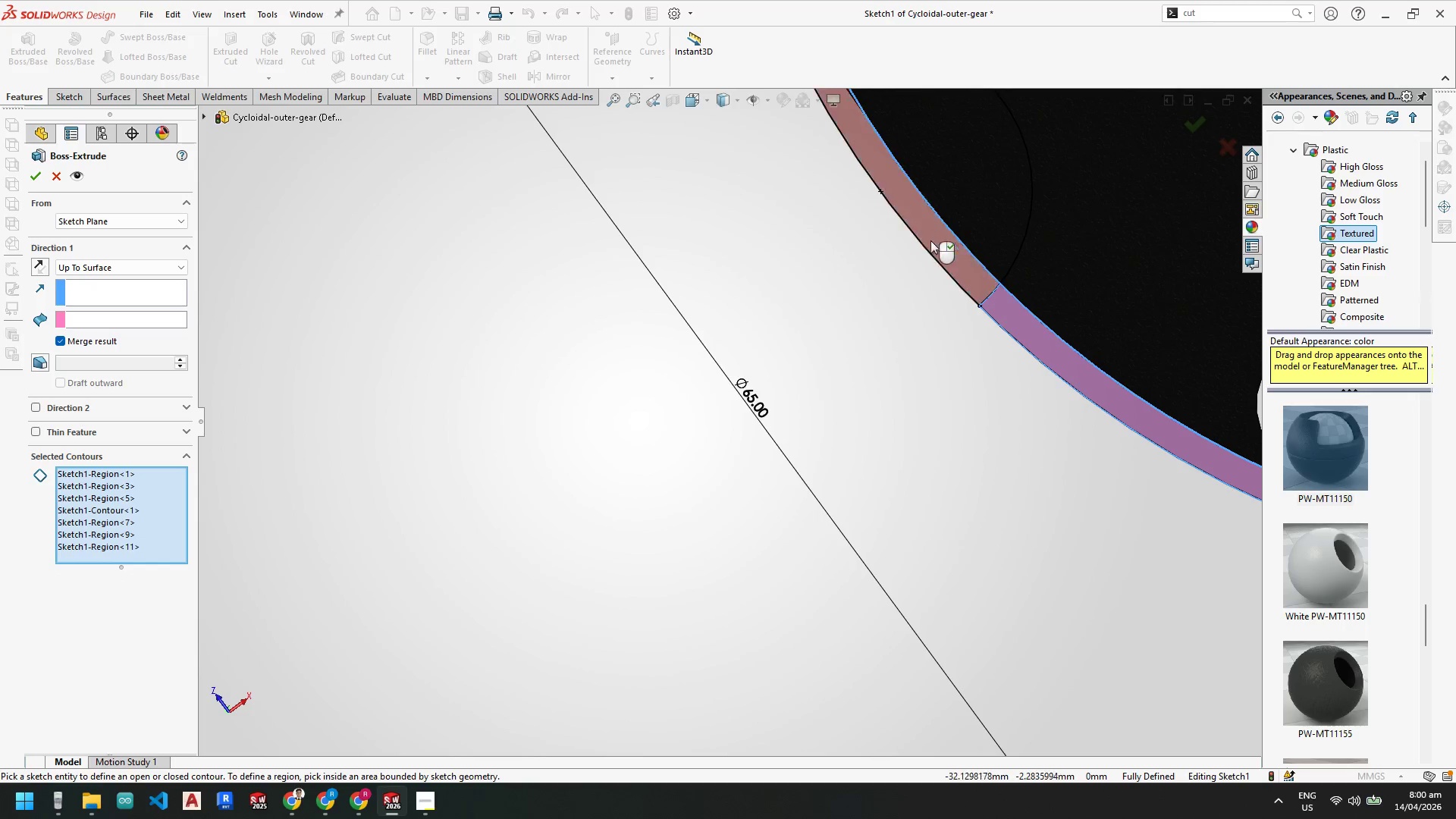 
scroll: coordinate [882, 565], scroll_direction: up, amount: 10.0
 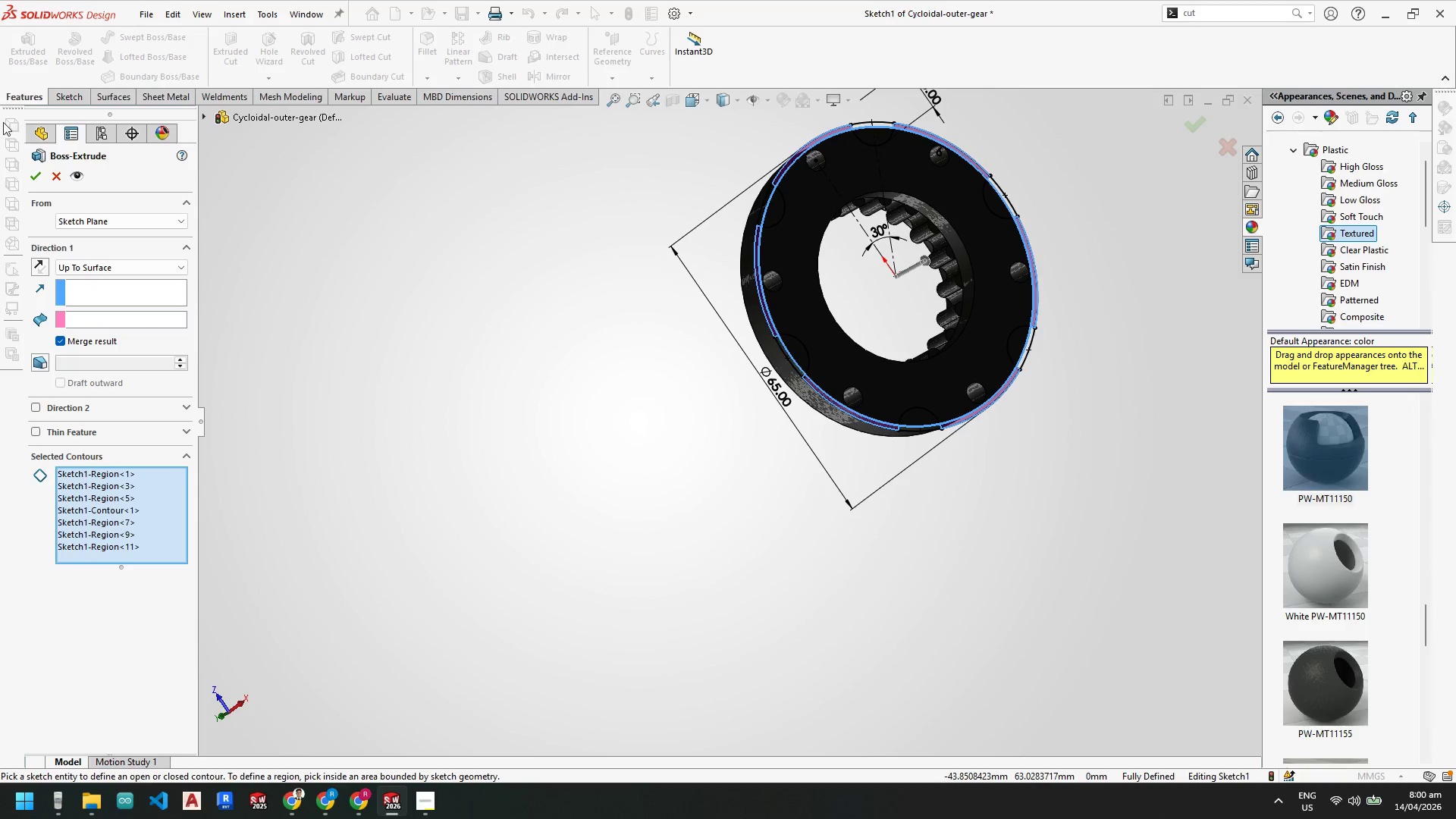 
left_click([35, 173])
 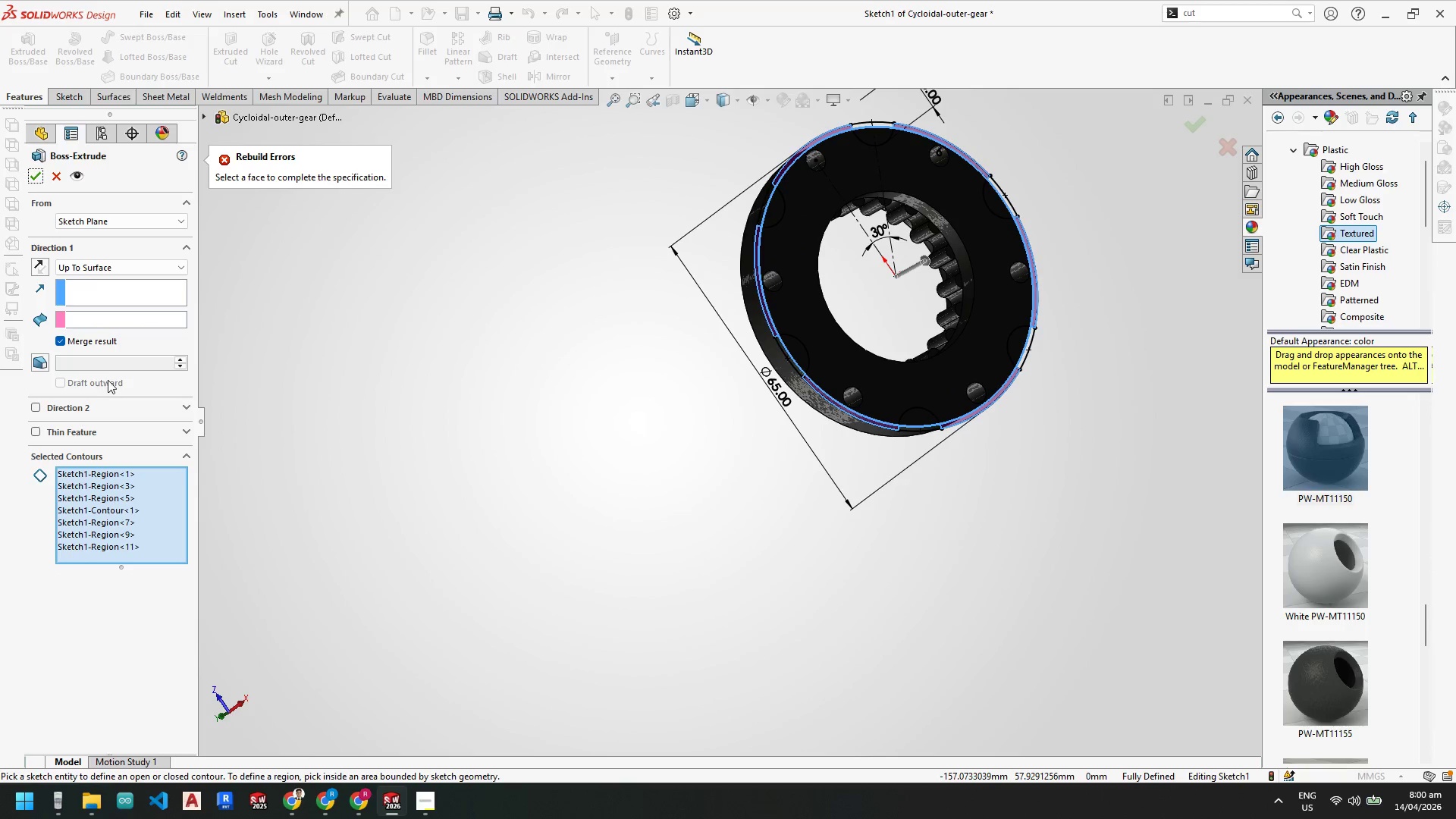 
left_click([89, 271])
 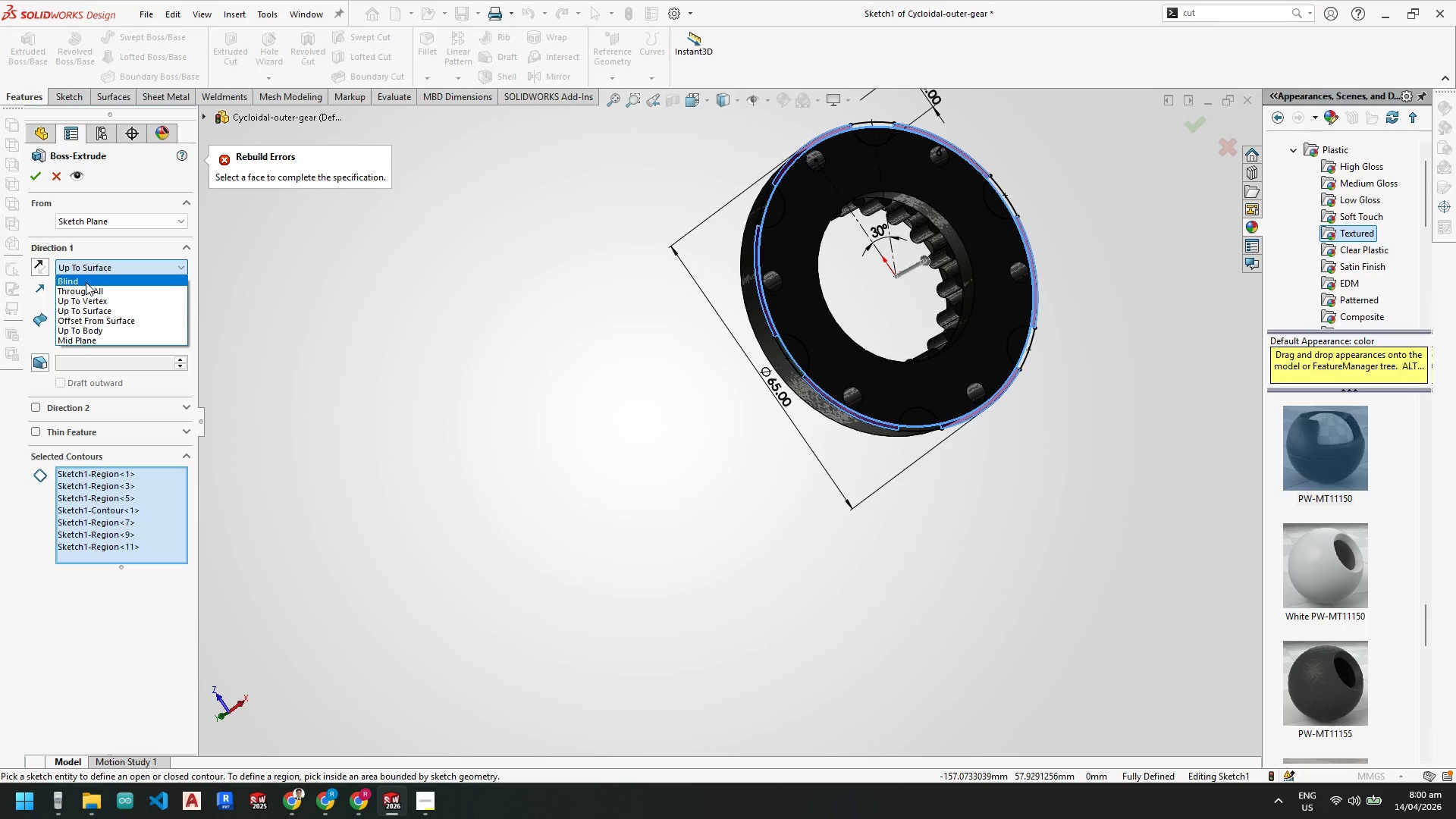 
left_click([86, 282])
 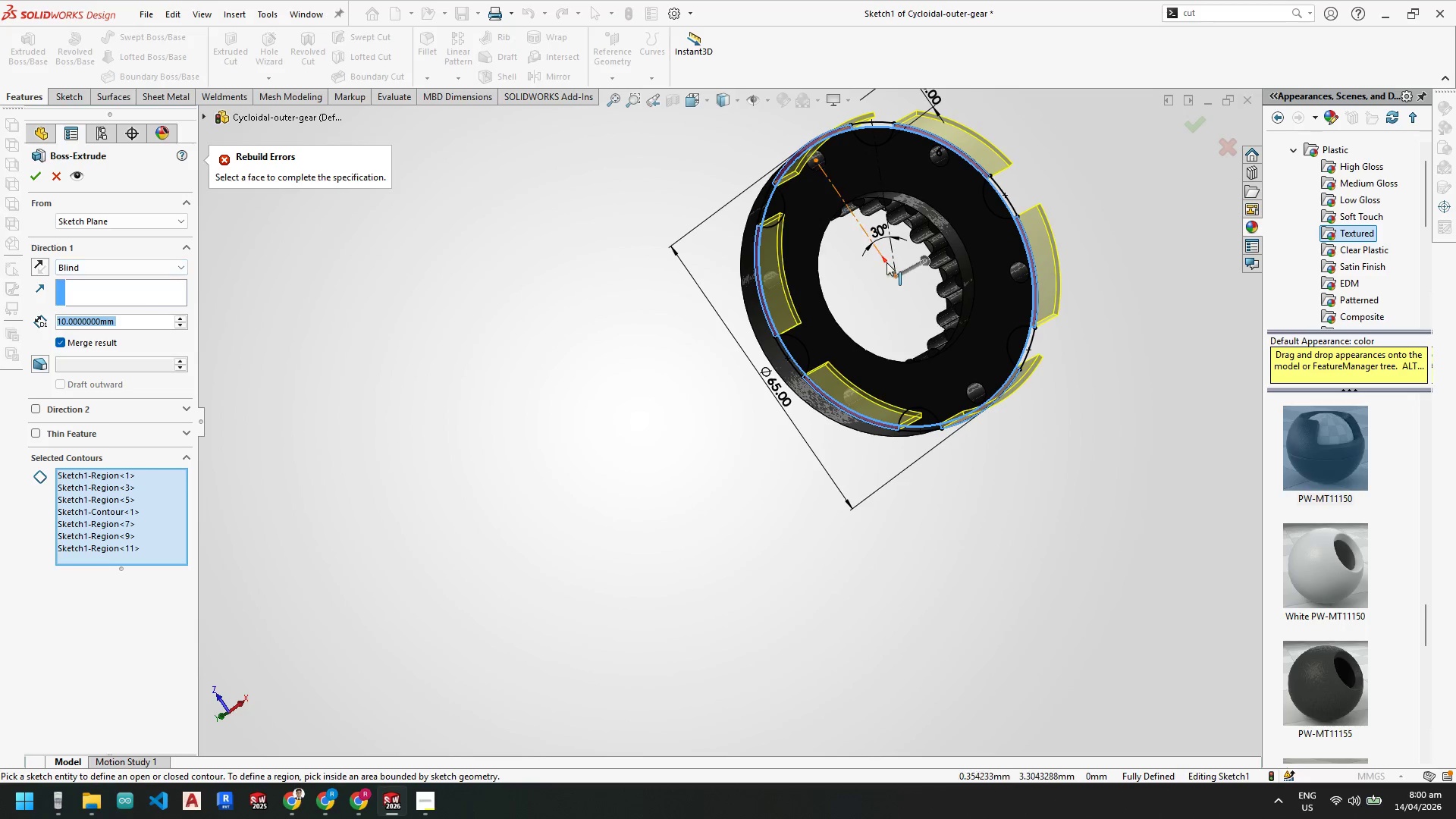 
scroll: coordinate [795, 280], scroll_direction: down, amount: 2.0
 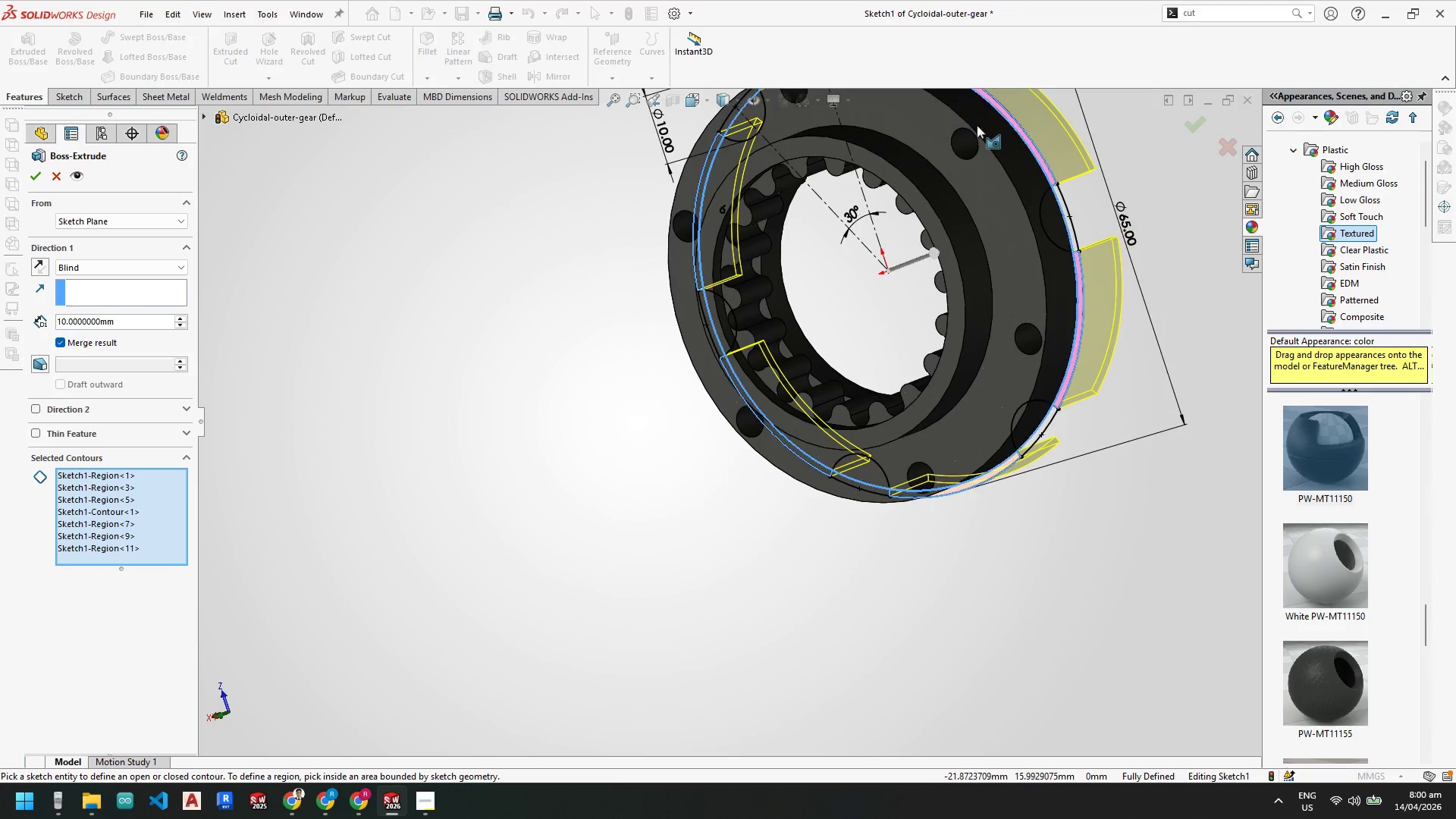 
scroll: coordinate [853, 256], scroll_direction: none, amount: 0.0
 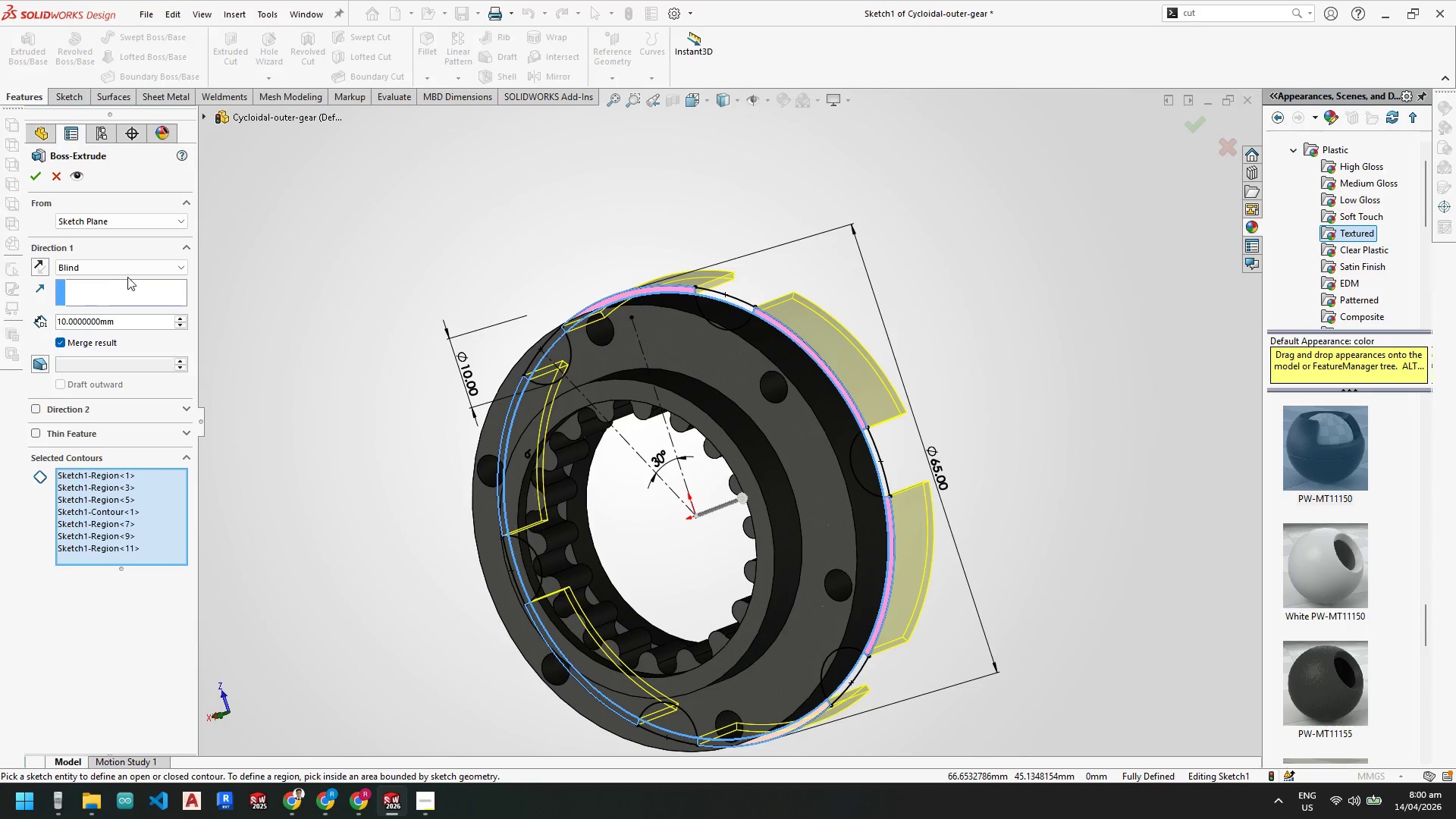 
left_click([128, 270])
 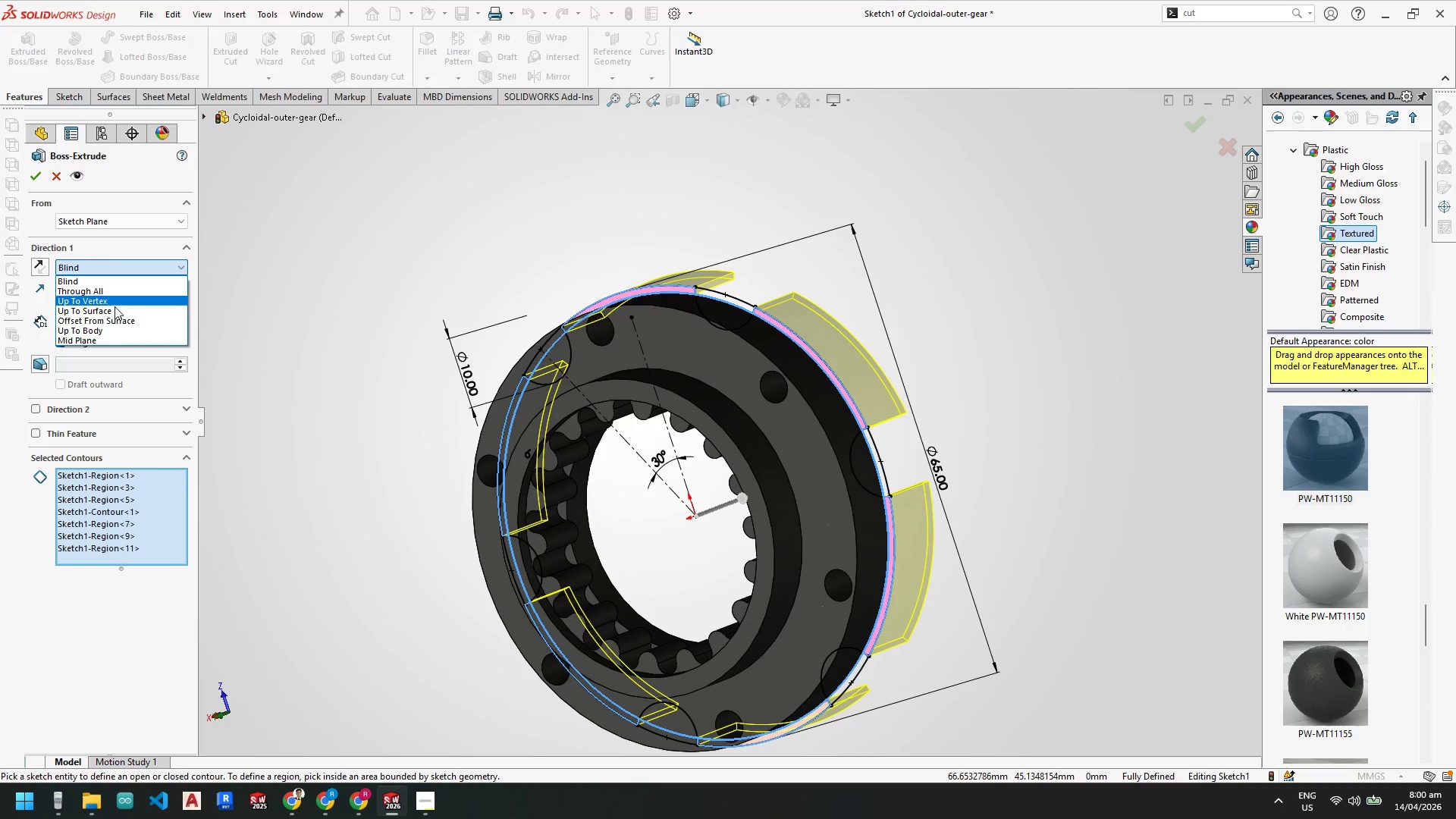 
left_click([113, 311])
 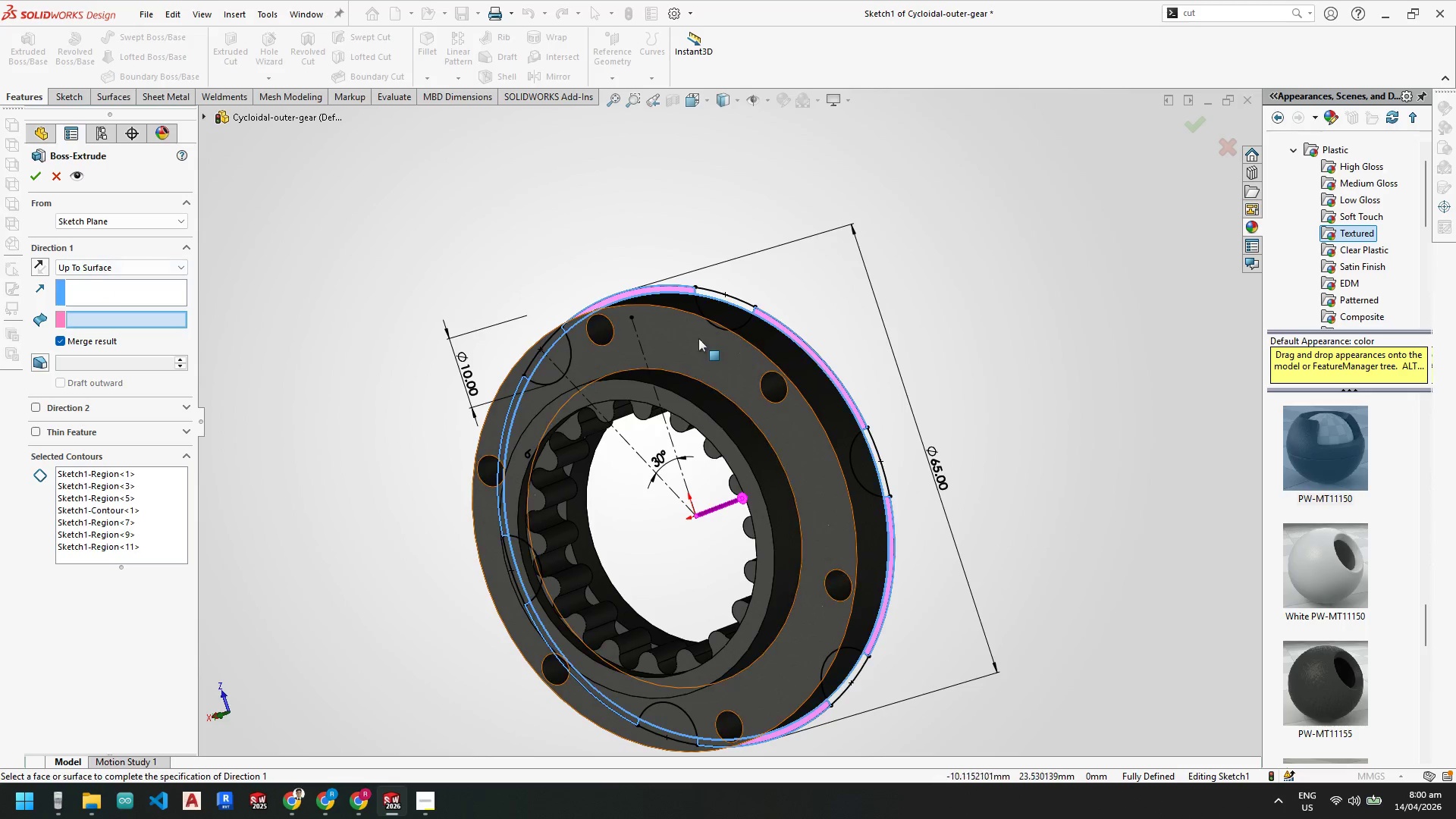 
left_click([686, 342])
 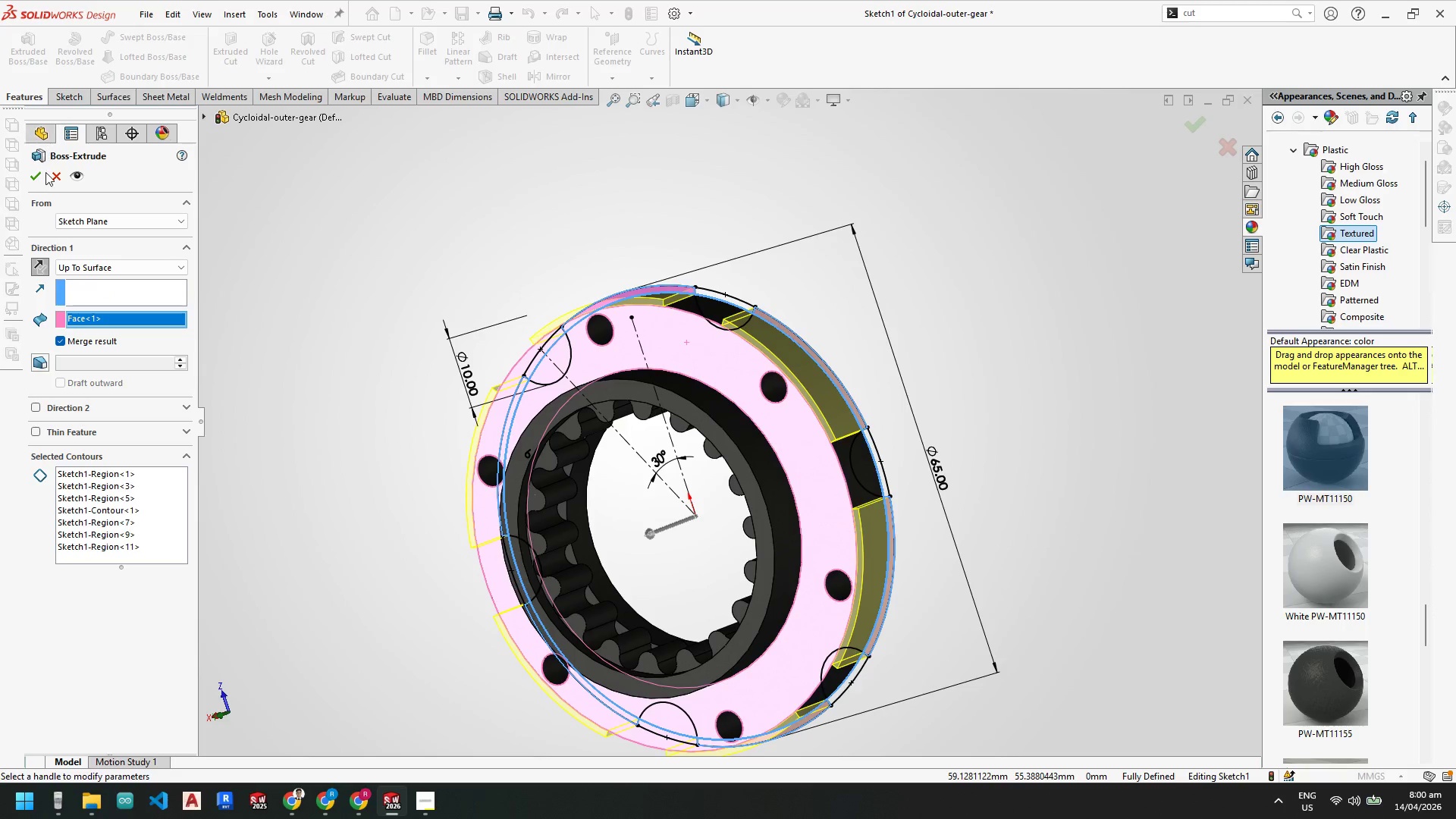 
left_click([36, 174])
 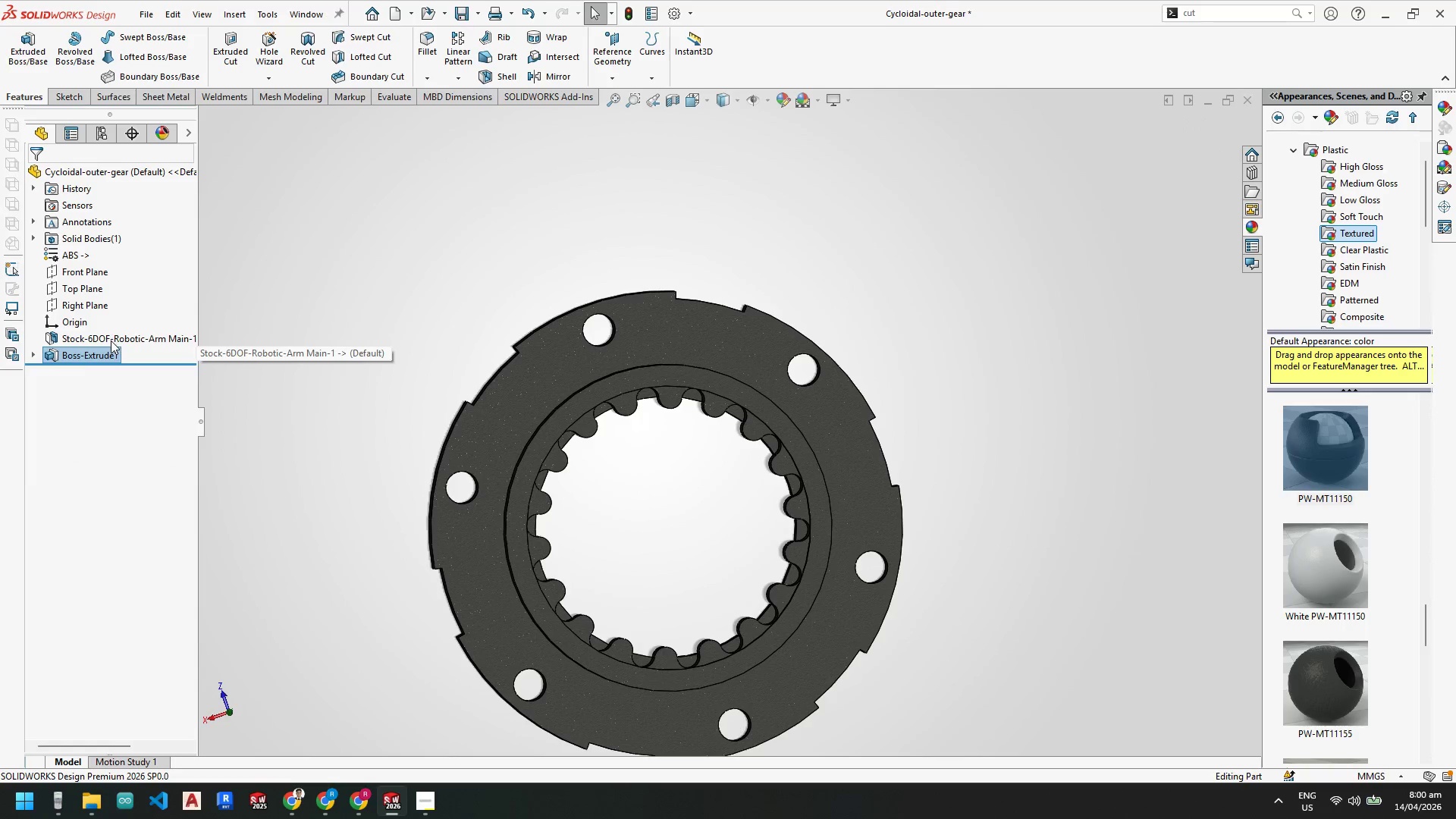 
left_click([36, 353])
 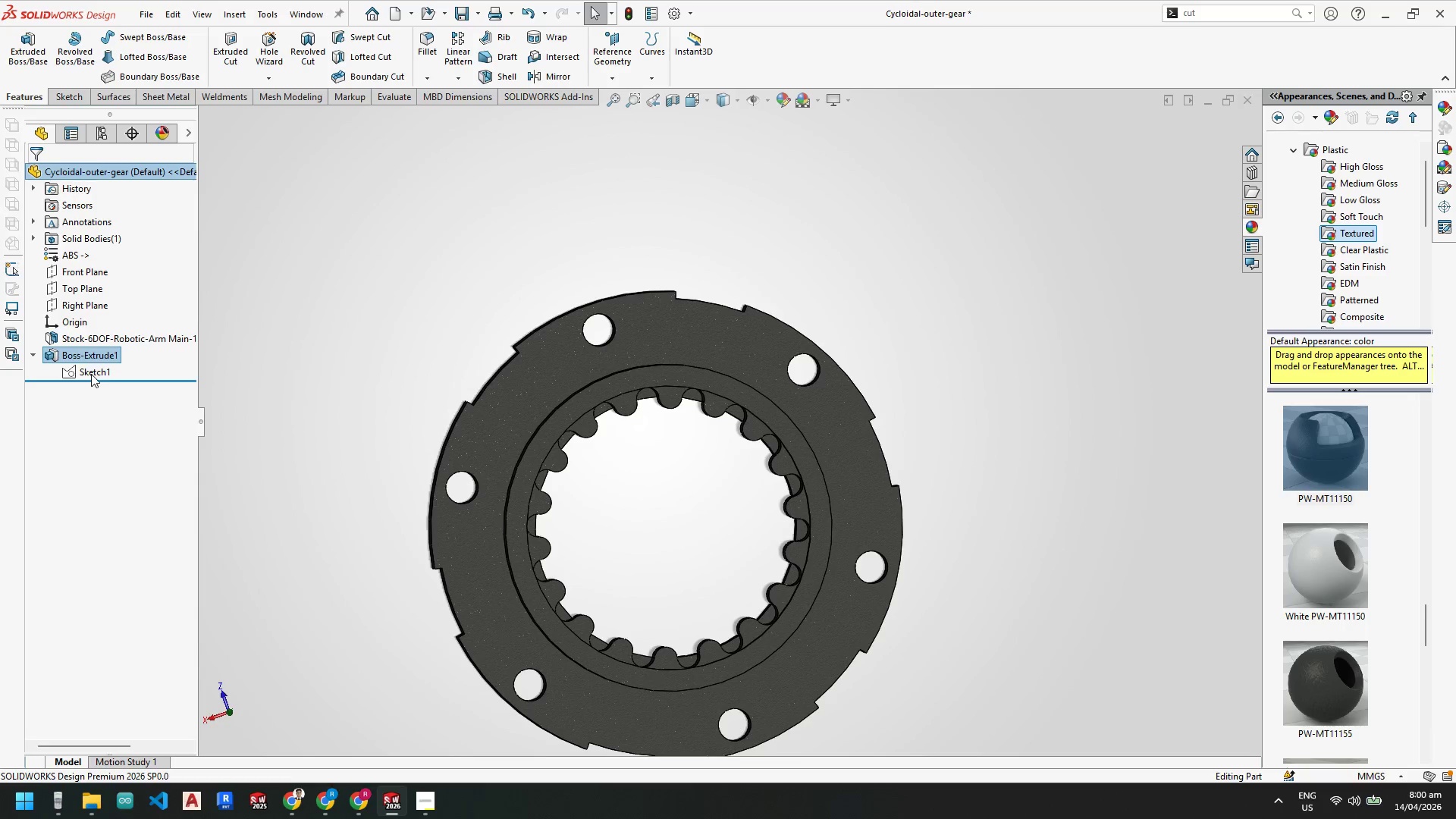 
left_click([91, 372])
 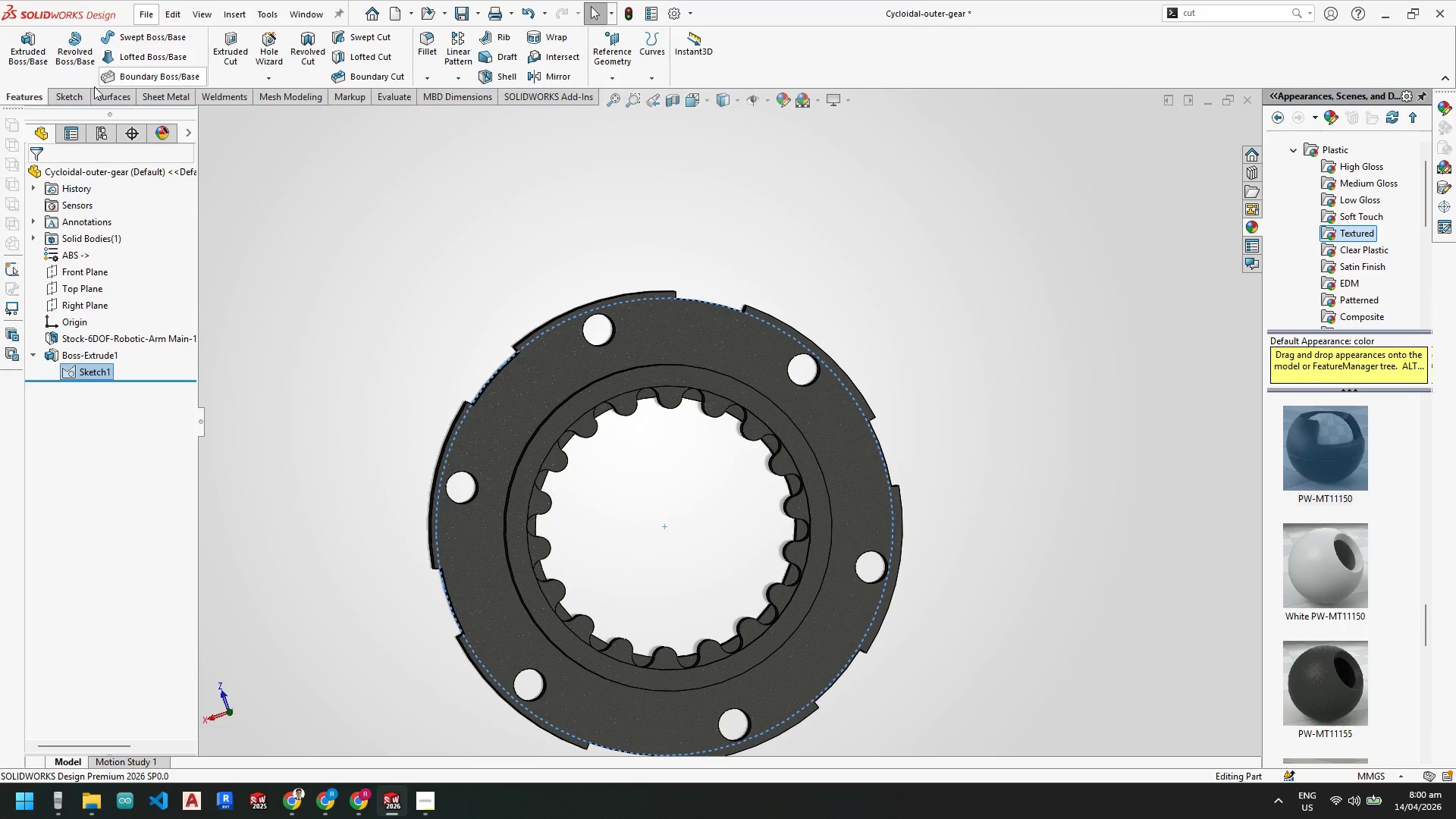 
left_click([78, 93])
 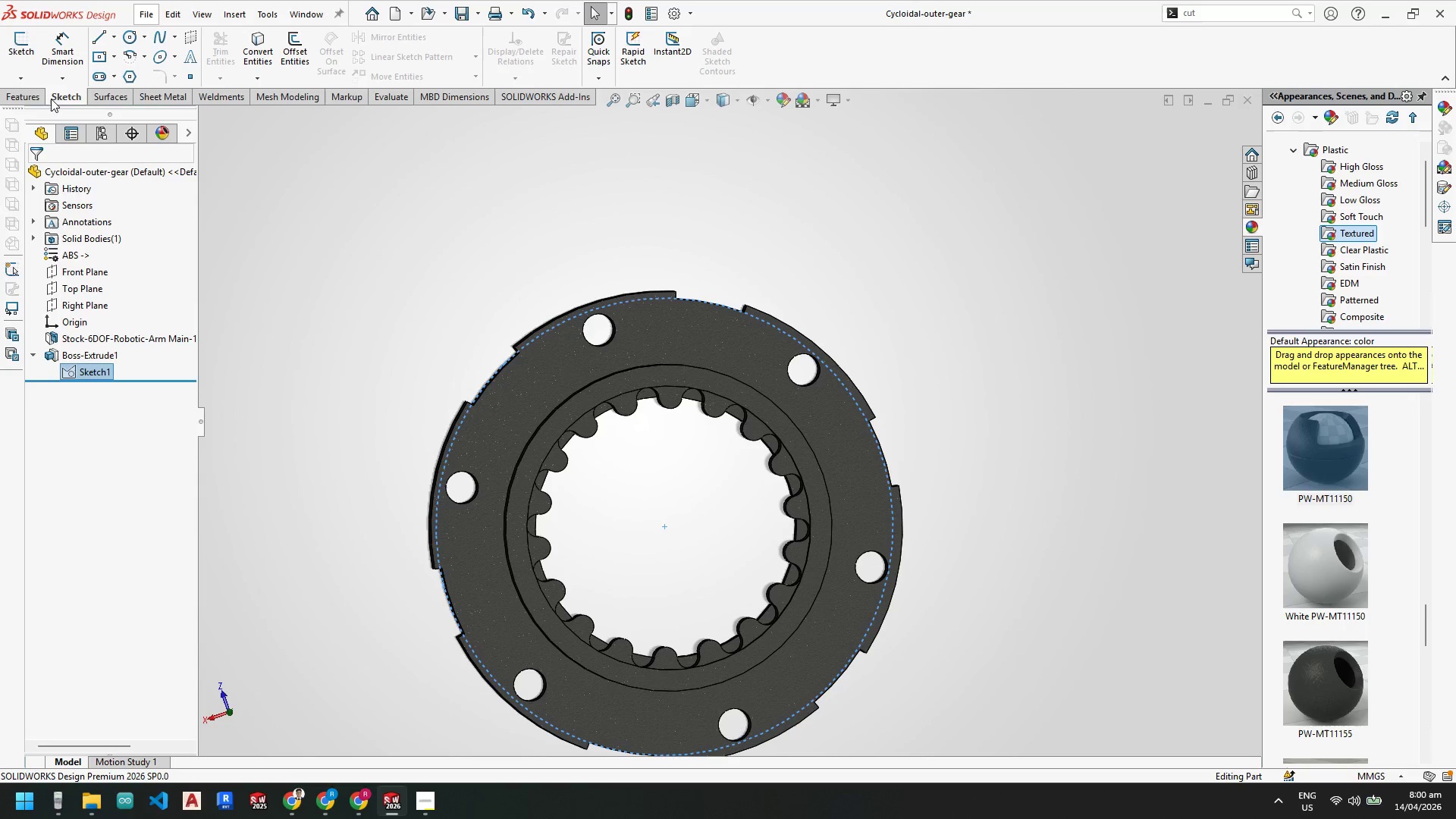 
left_click([33, 99])
 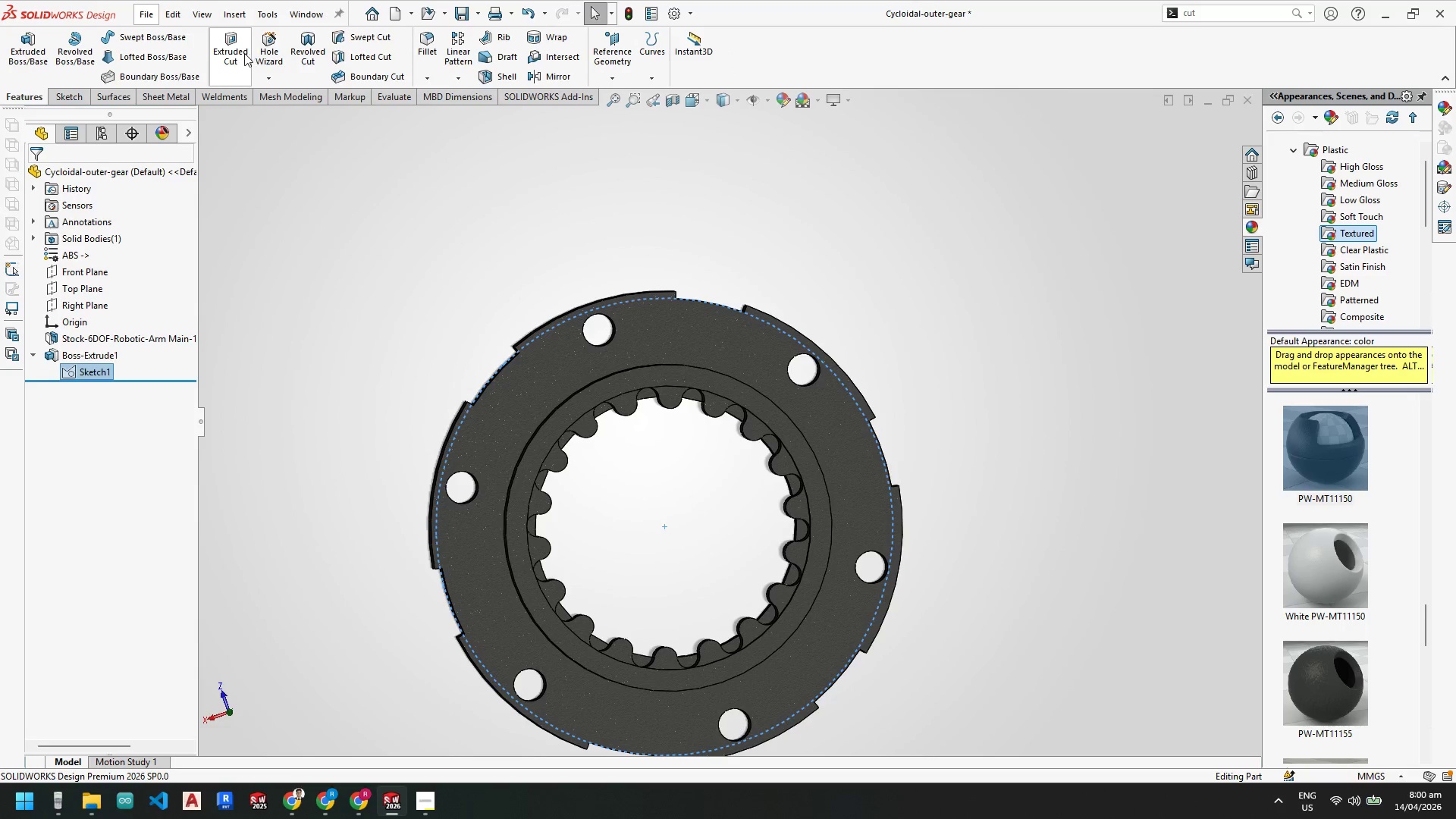 
left_click([234, 52])
 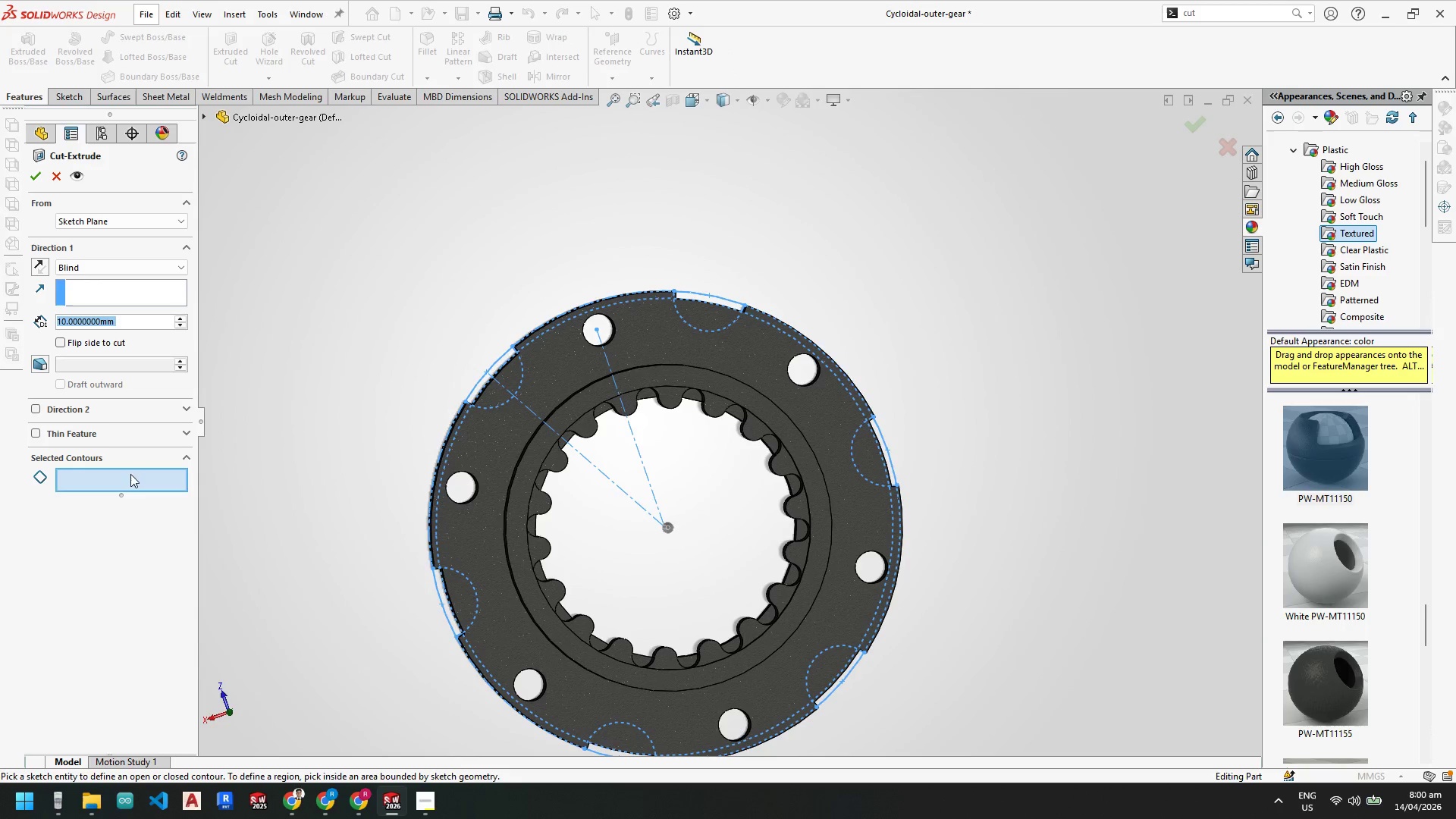 
left_click([117, 268])
 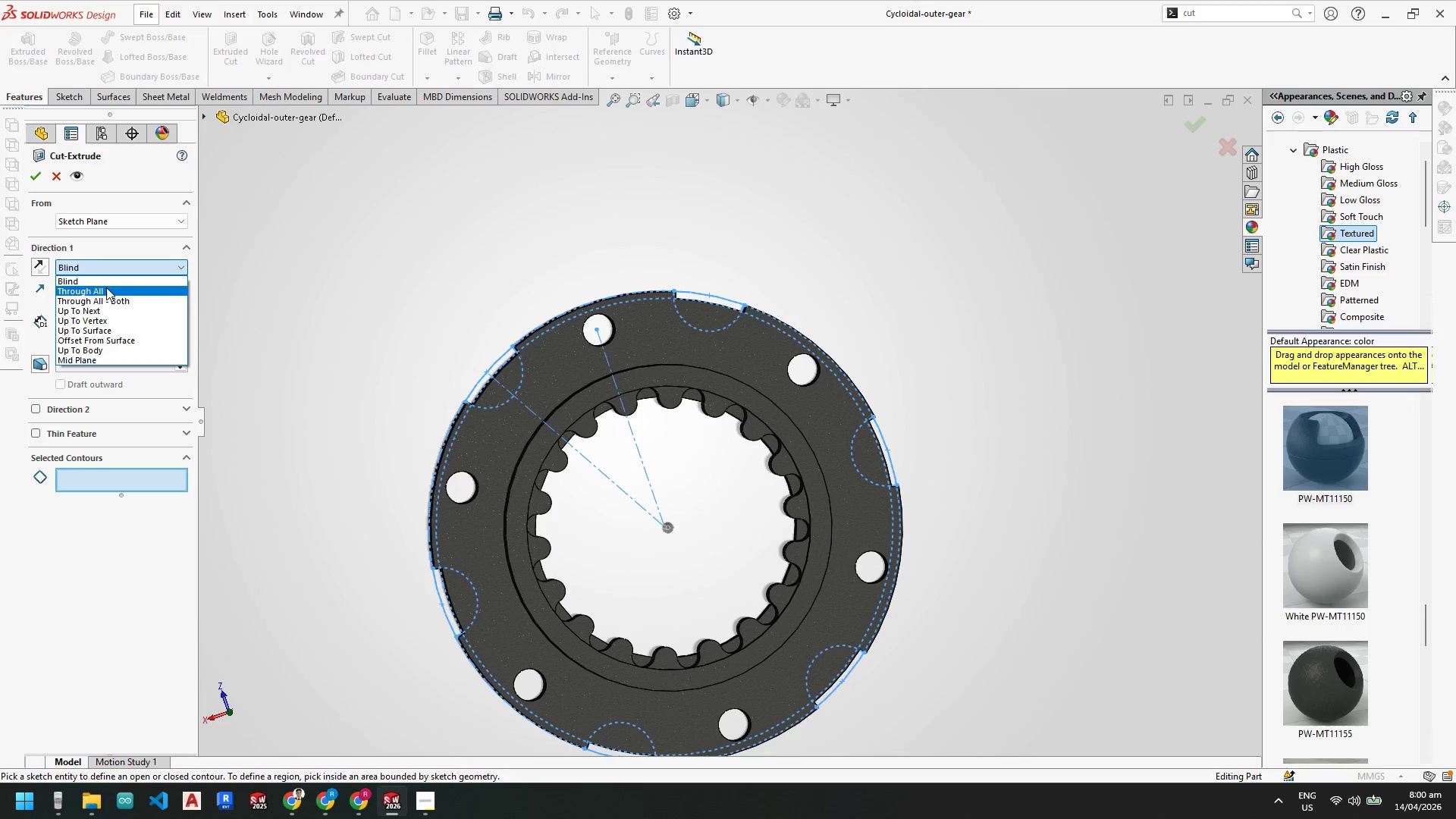 
left_click([106, 287])
 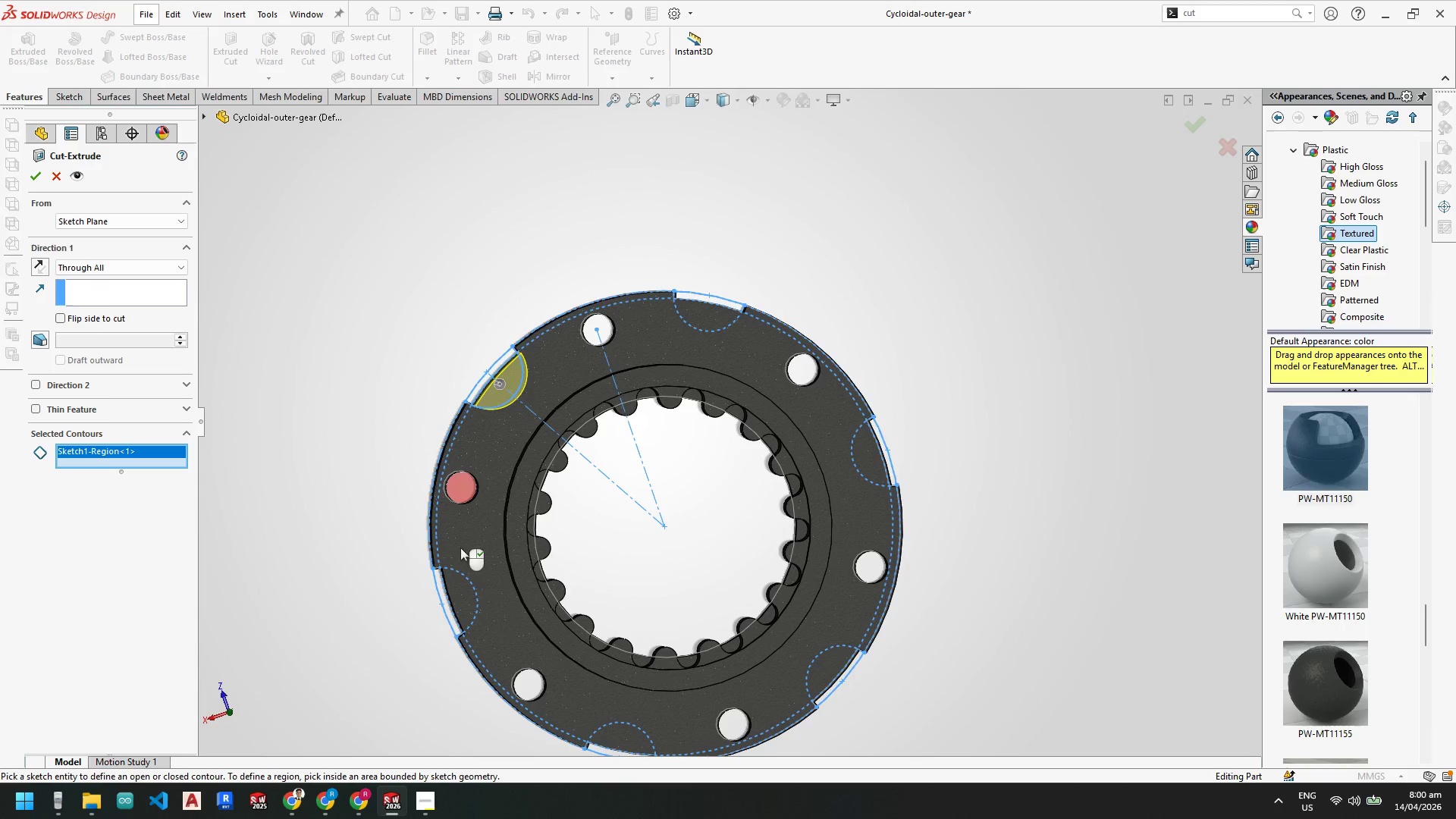 
left_click([467, 596])
 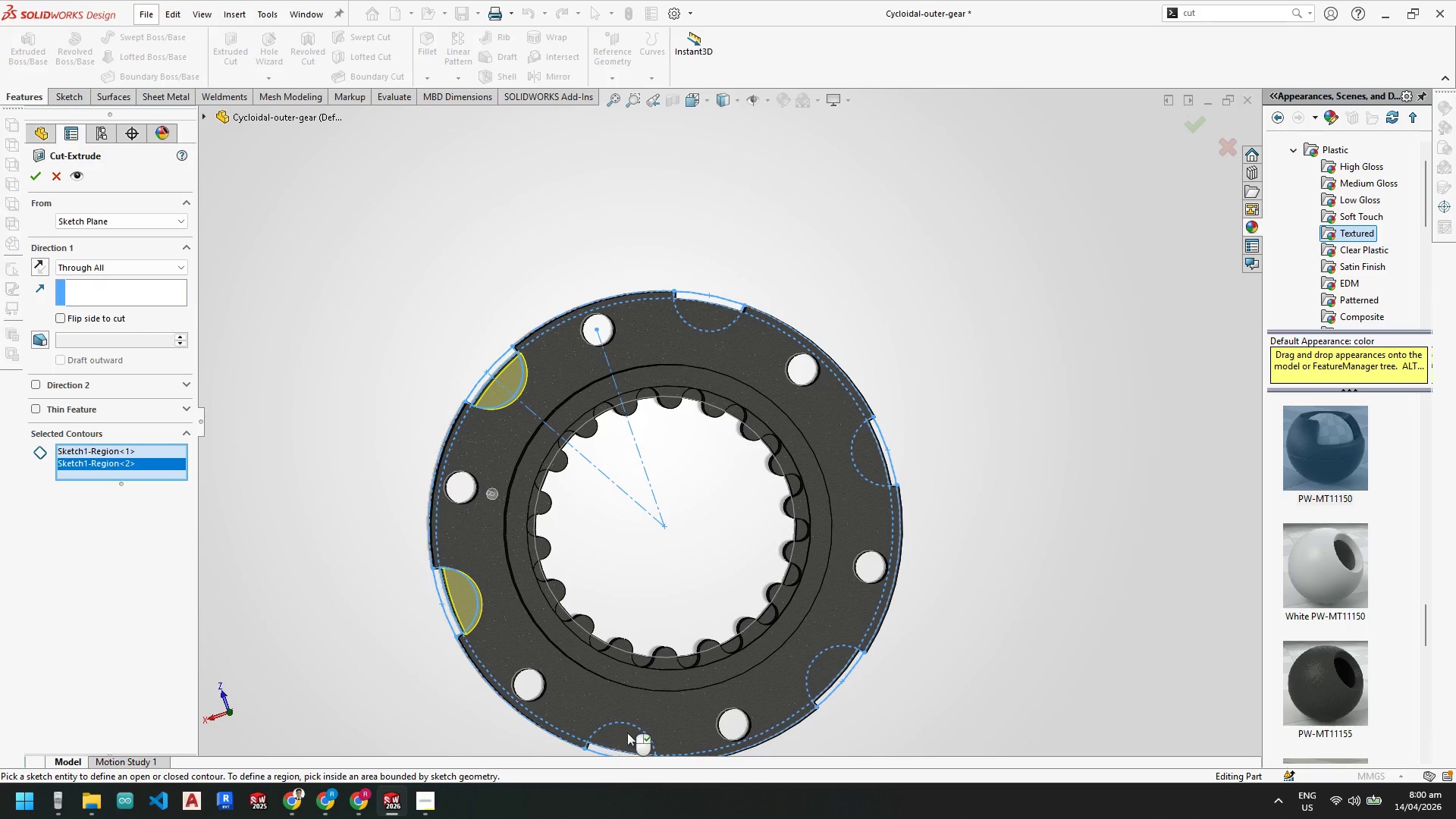 
left_click([629, 736])
 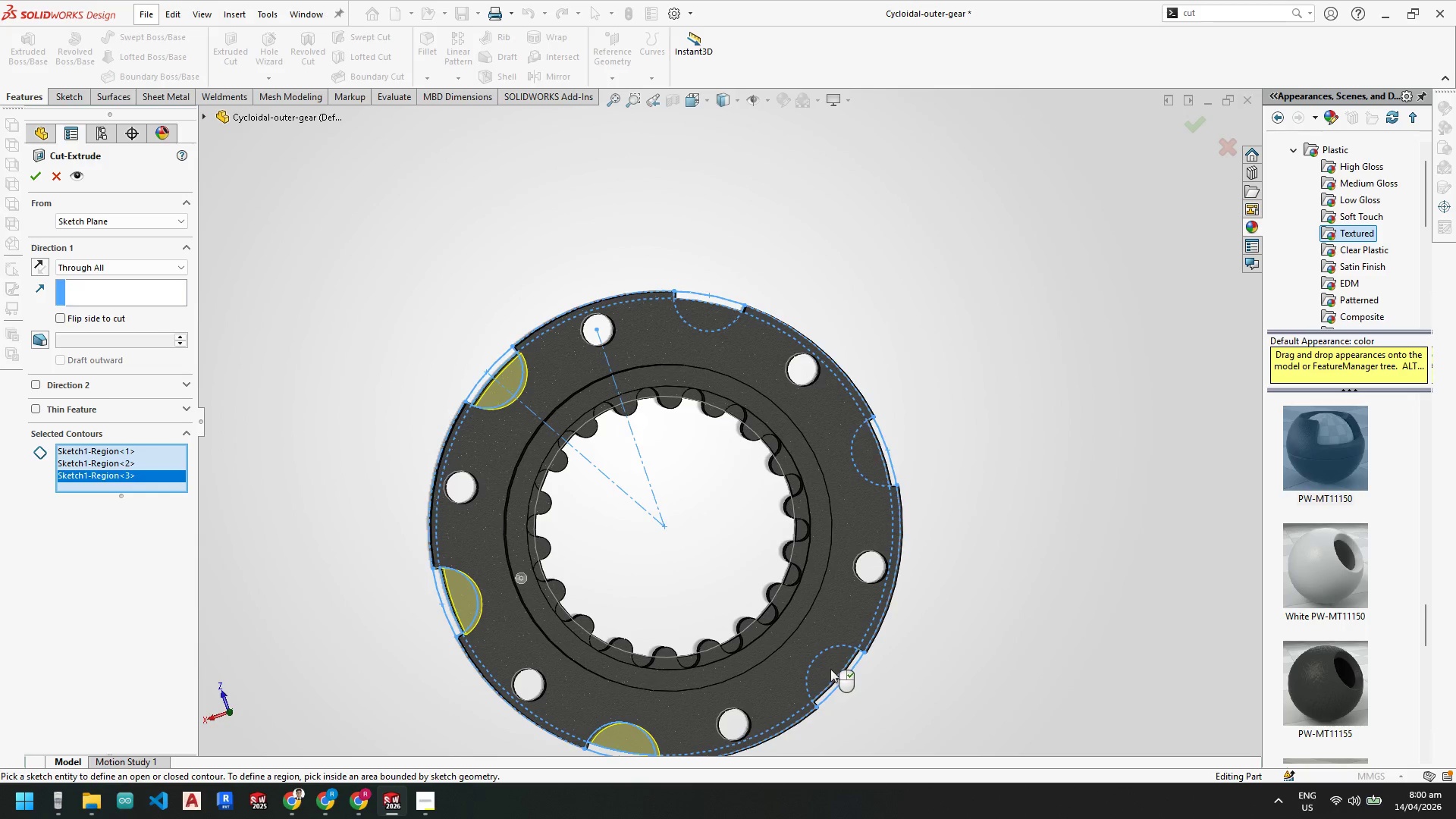 
left_click([830, 669])
 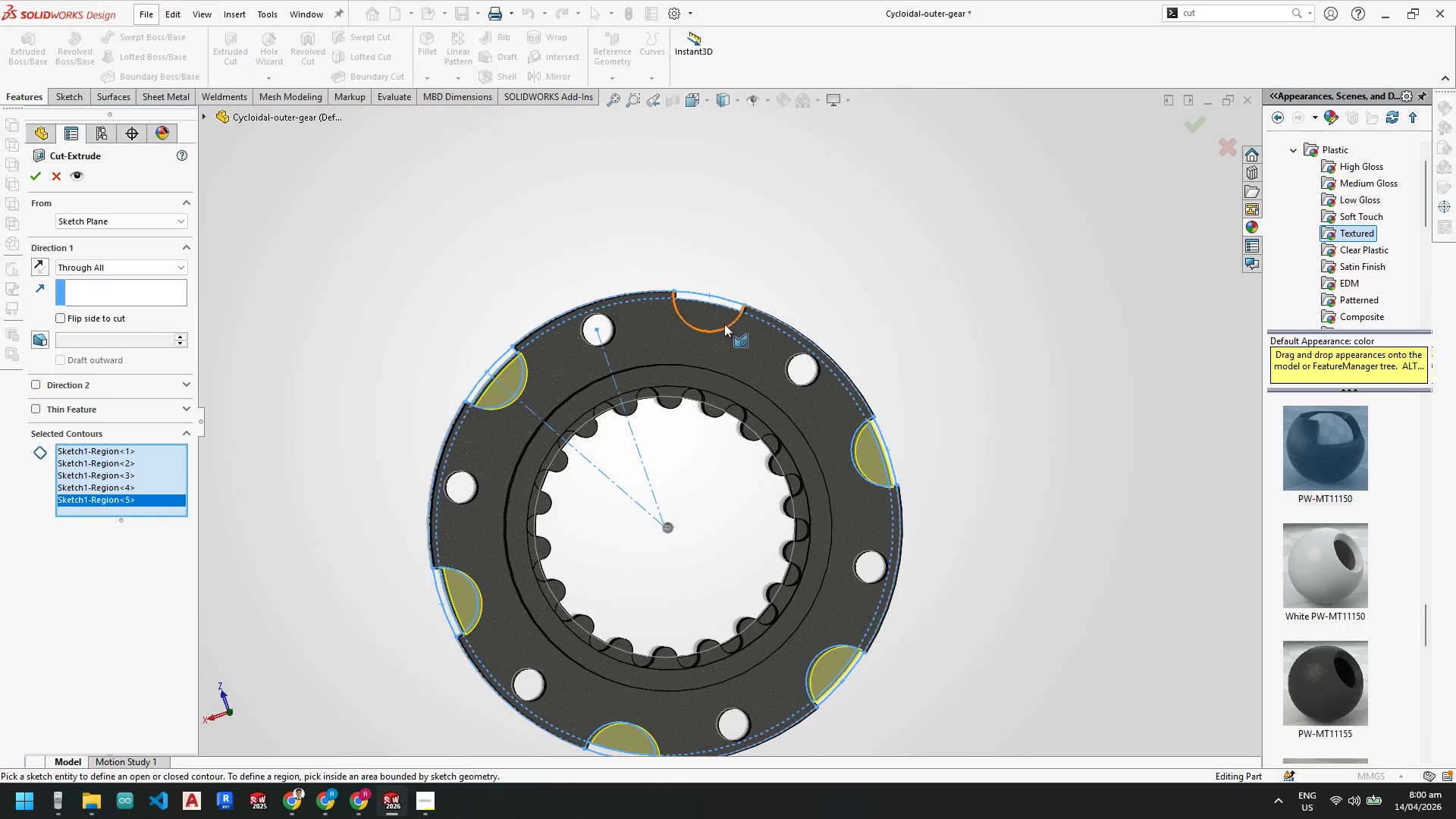 
left_click([714, 317])
 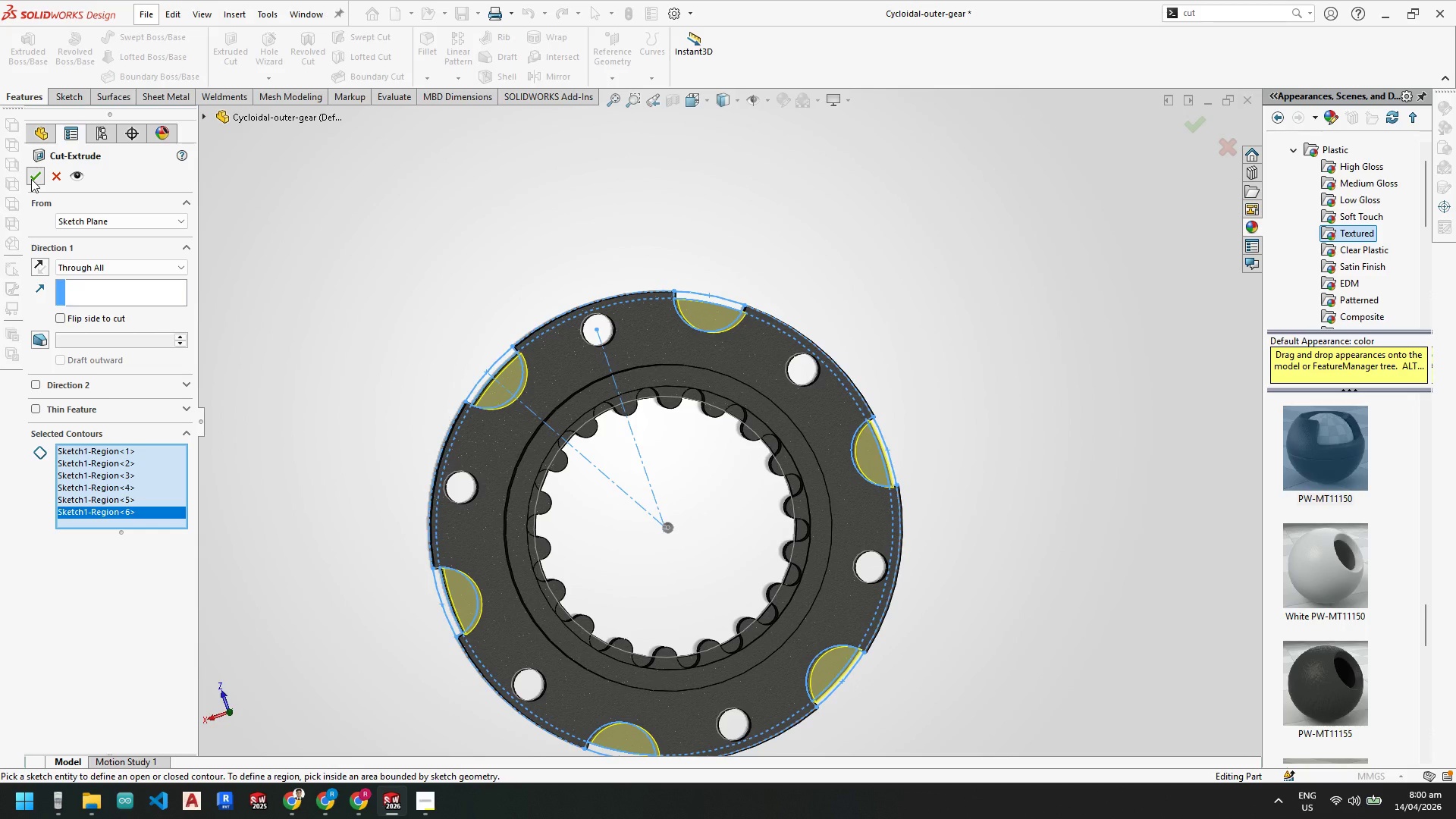 
left_click([31, 179])
 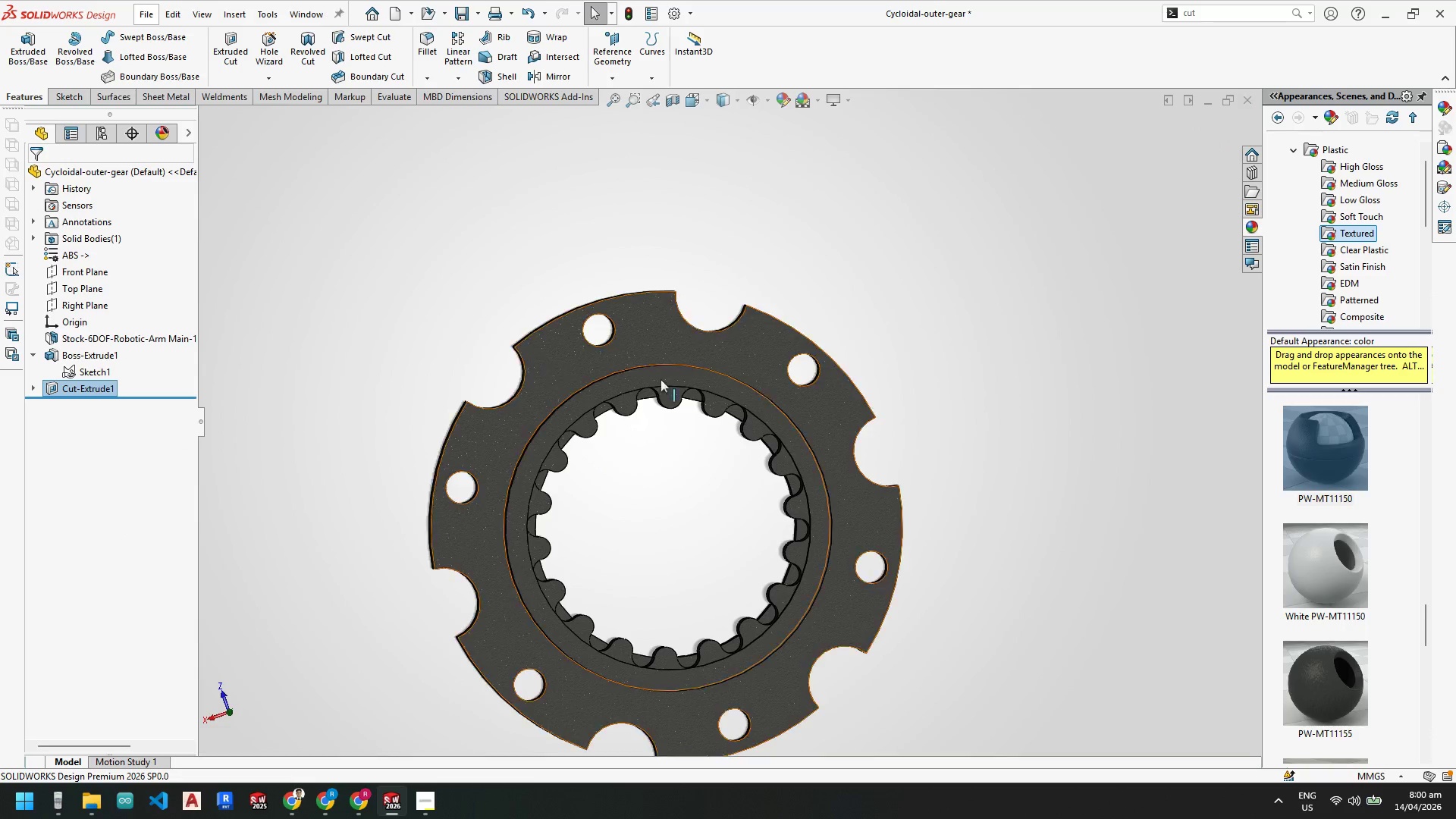 
scroll: coordinate [648, 397], scroll_direction: none, amount: 0.0
 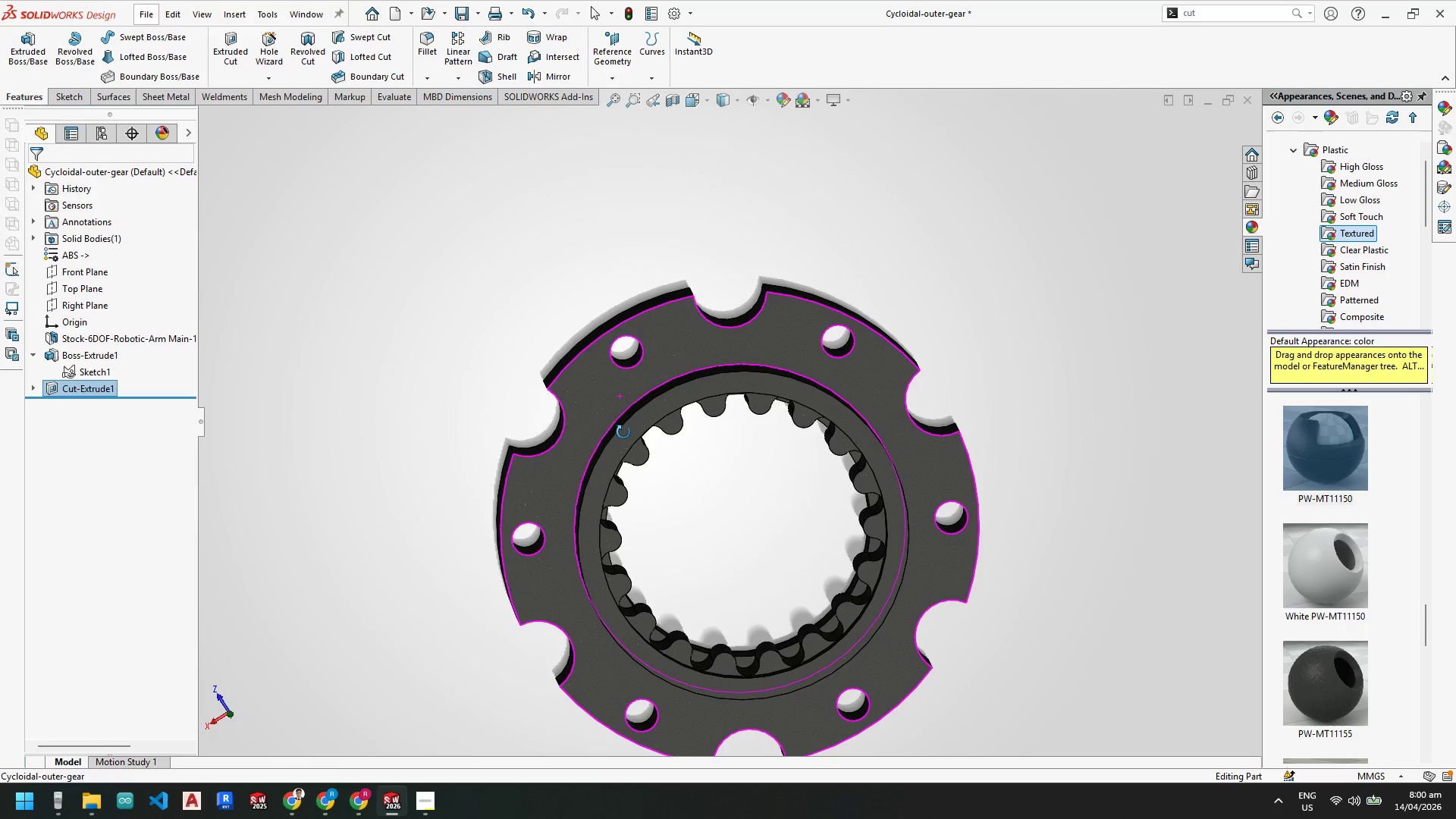 
key(Control+S)
 